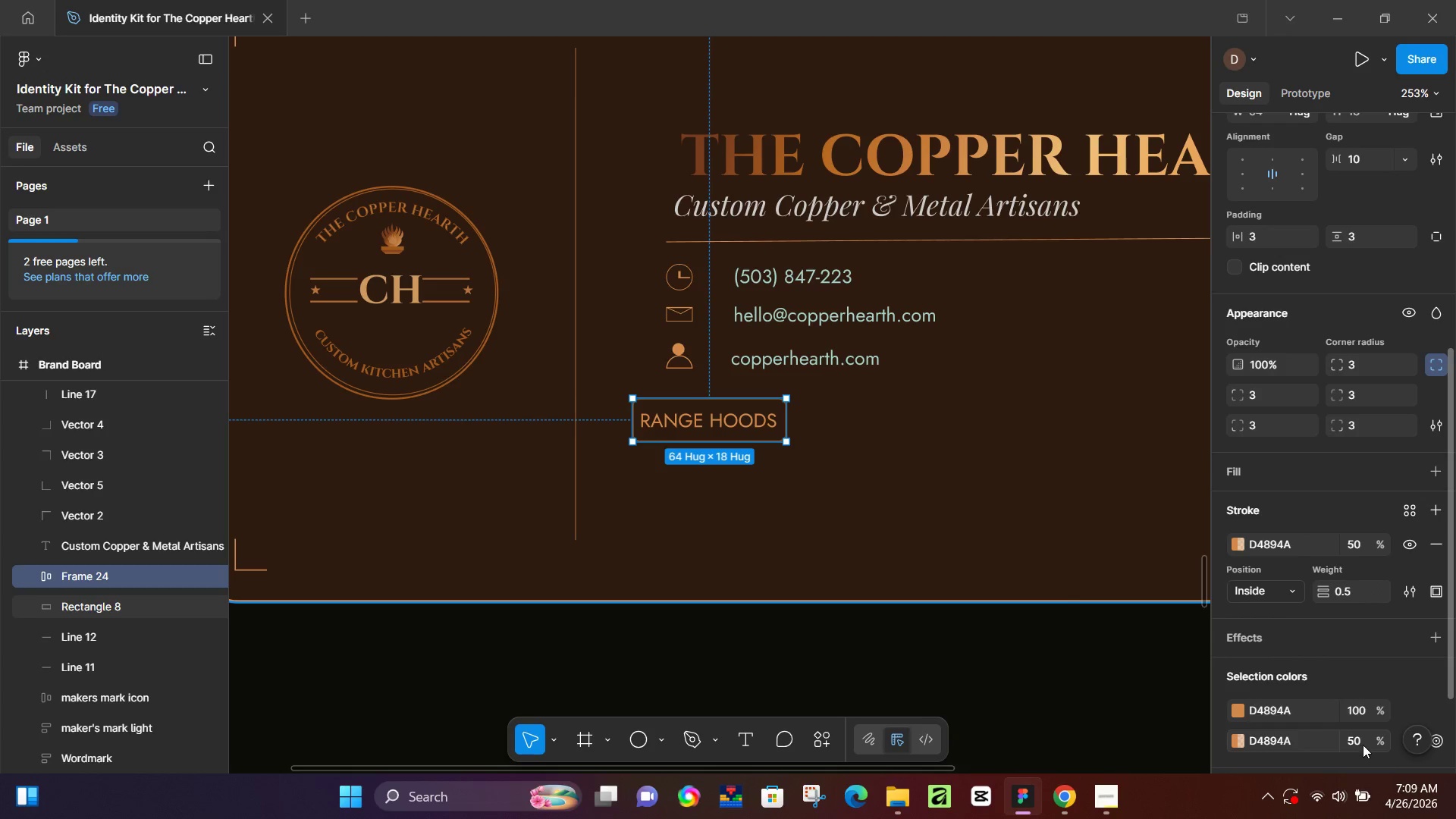 
left_click([1363, 712])
 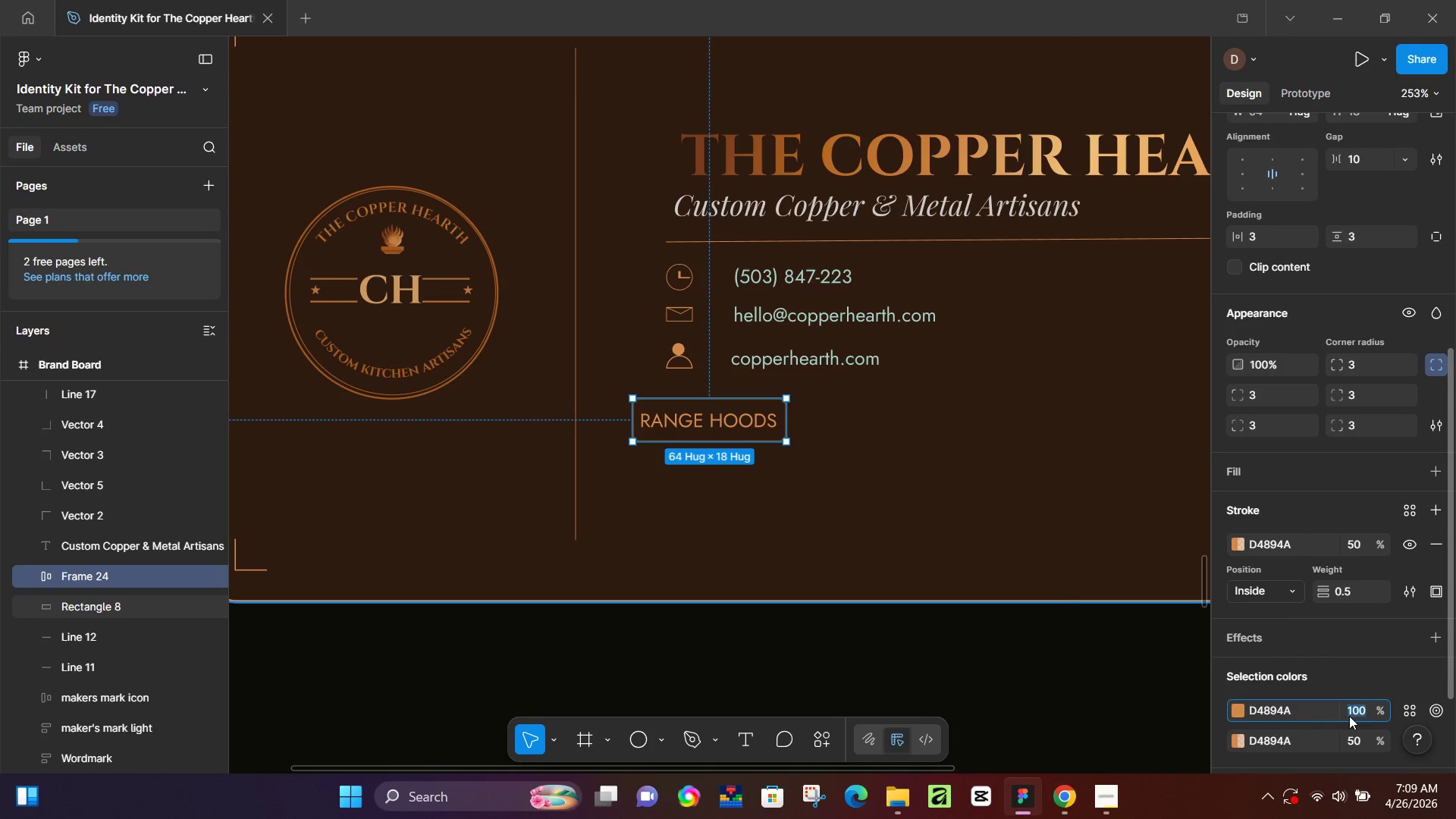 
key(Numpad5)
 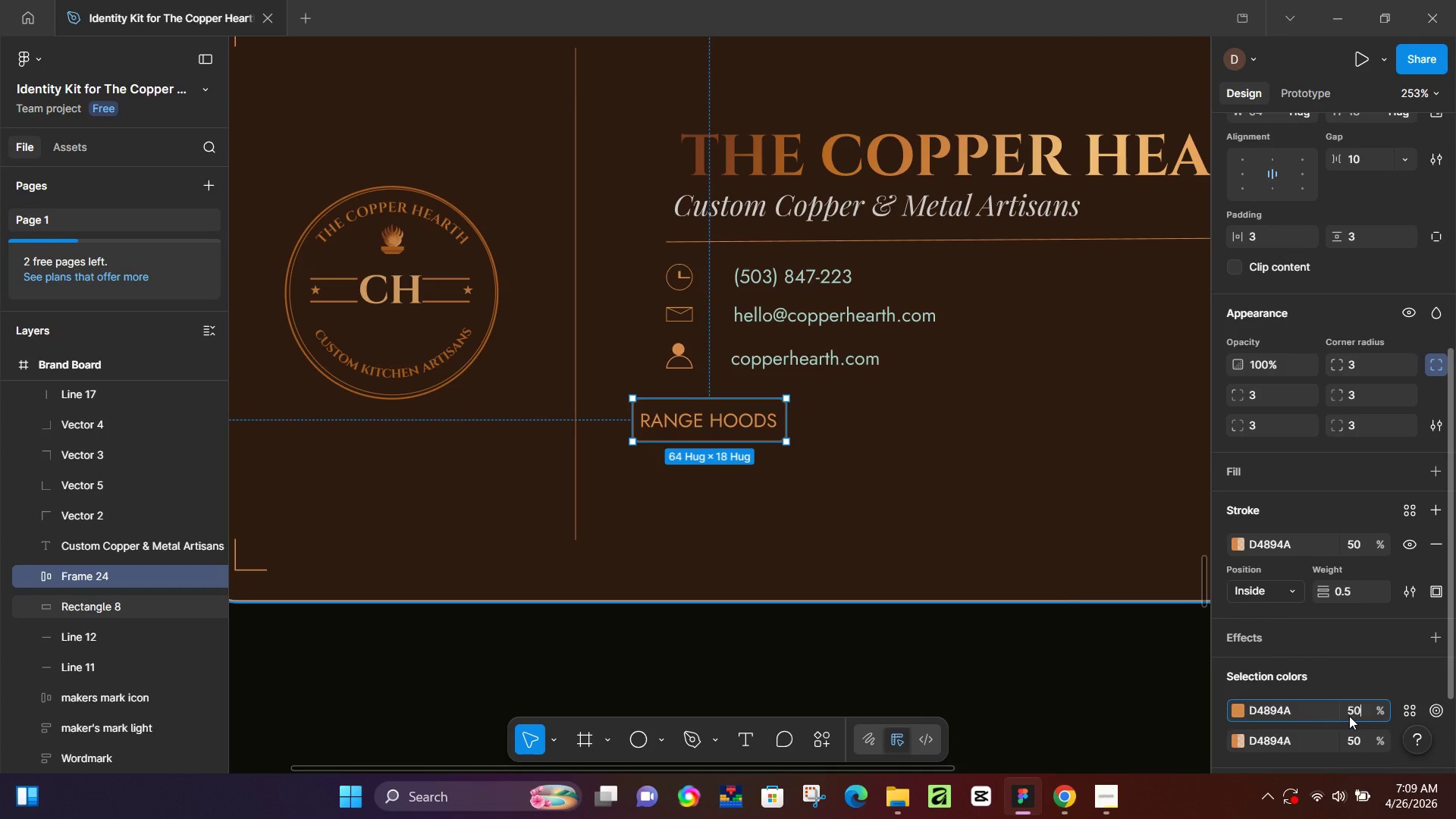 
key(Numpad0)
 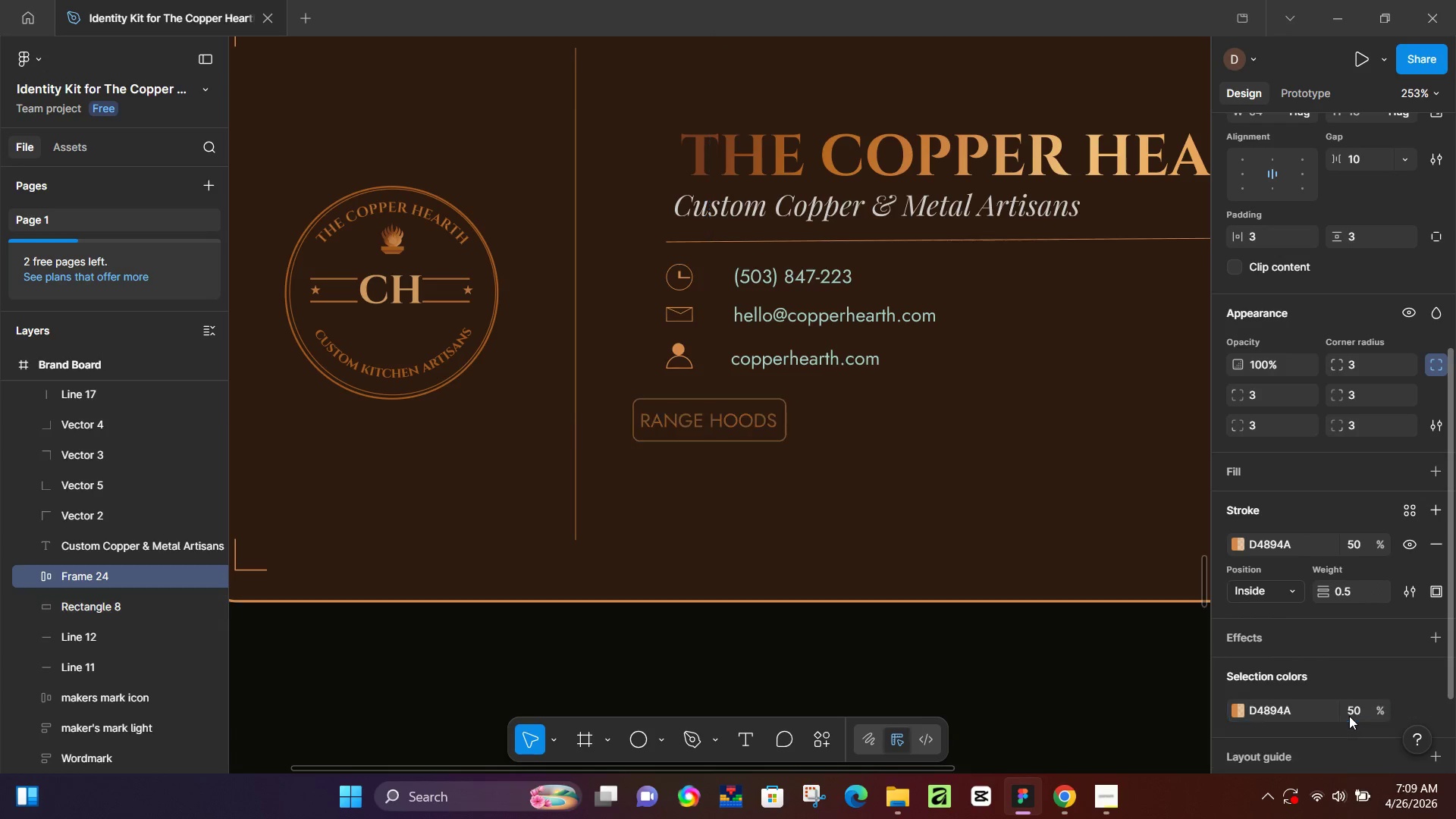 
key(NumpadEnter)
 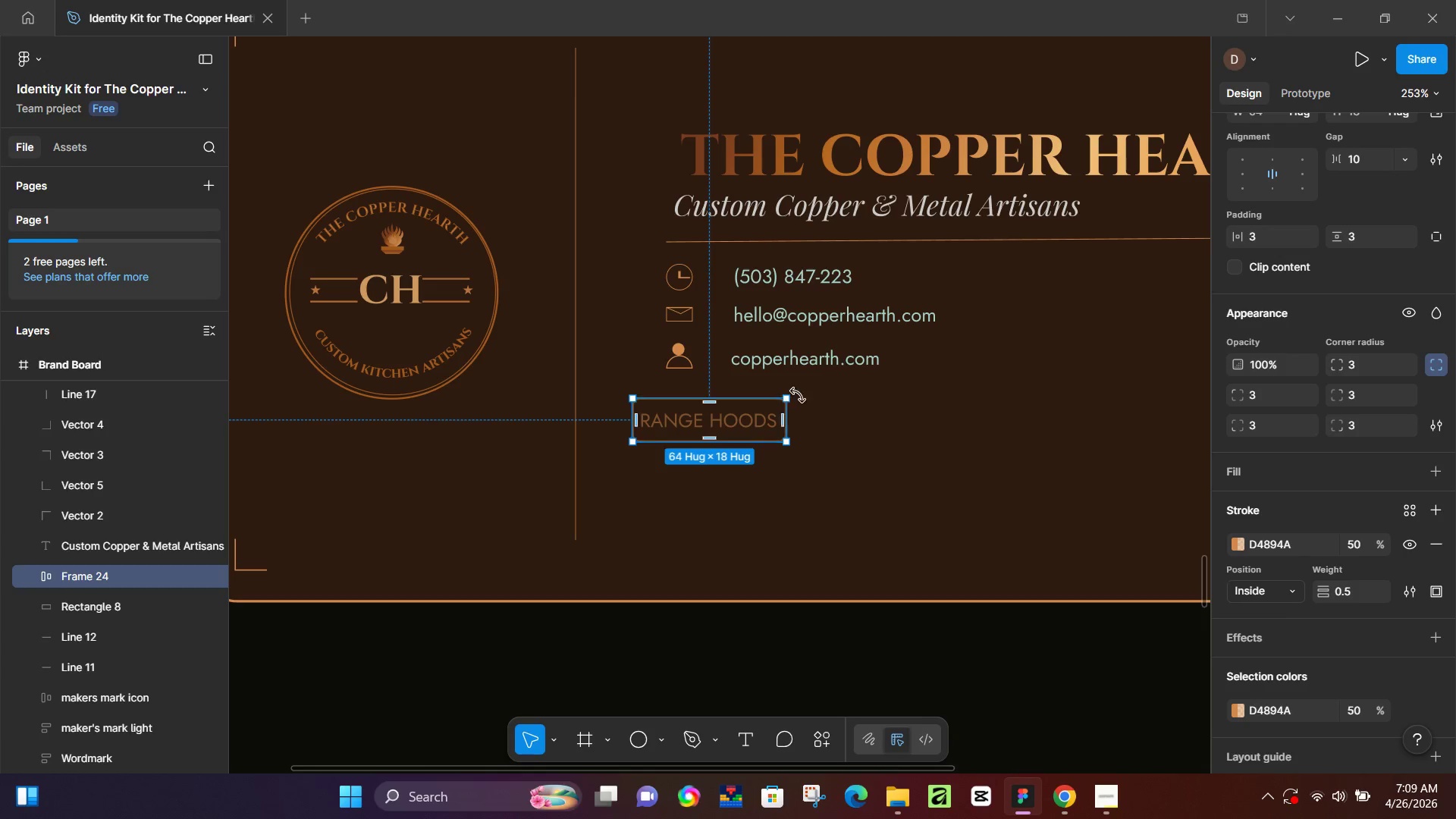 
wait(5.91)
 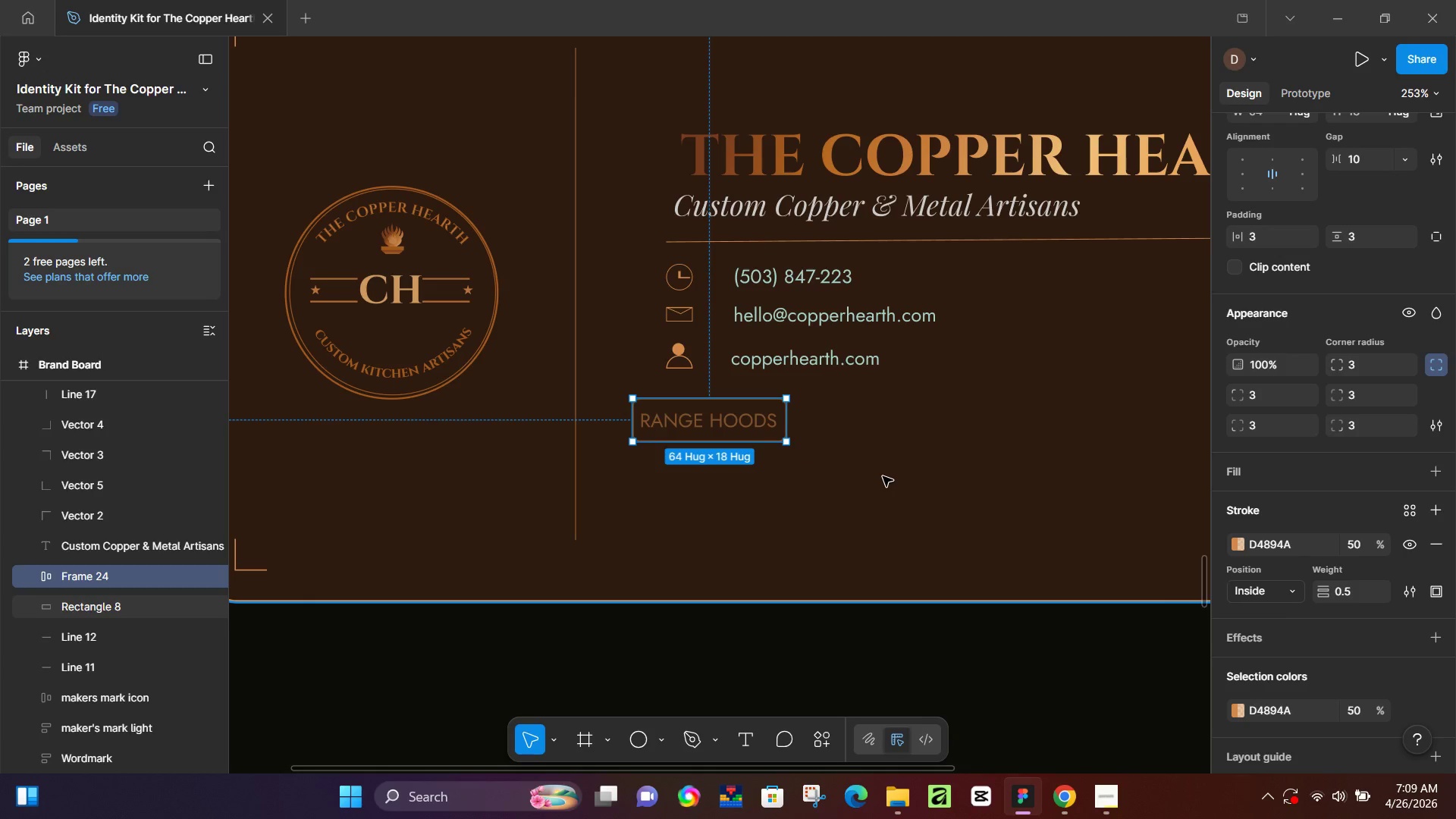 
left_click_drag(start_coordinate=[786, 400], to_coordinate=[789, 415])
 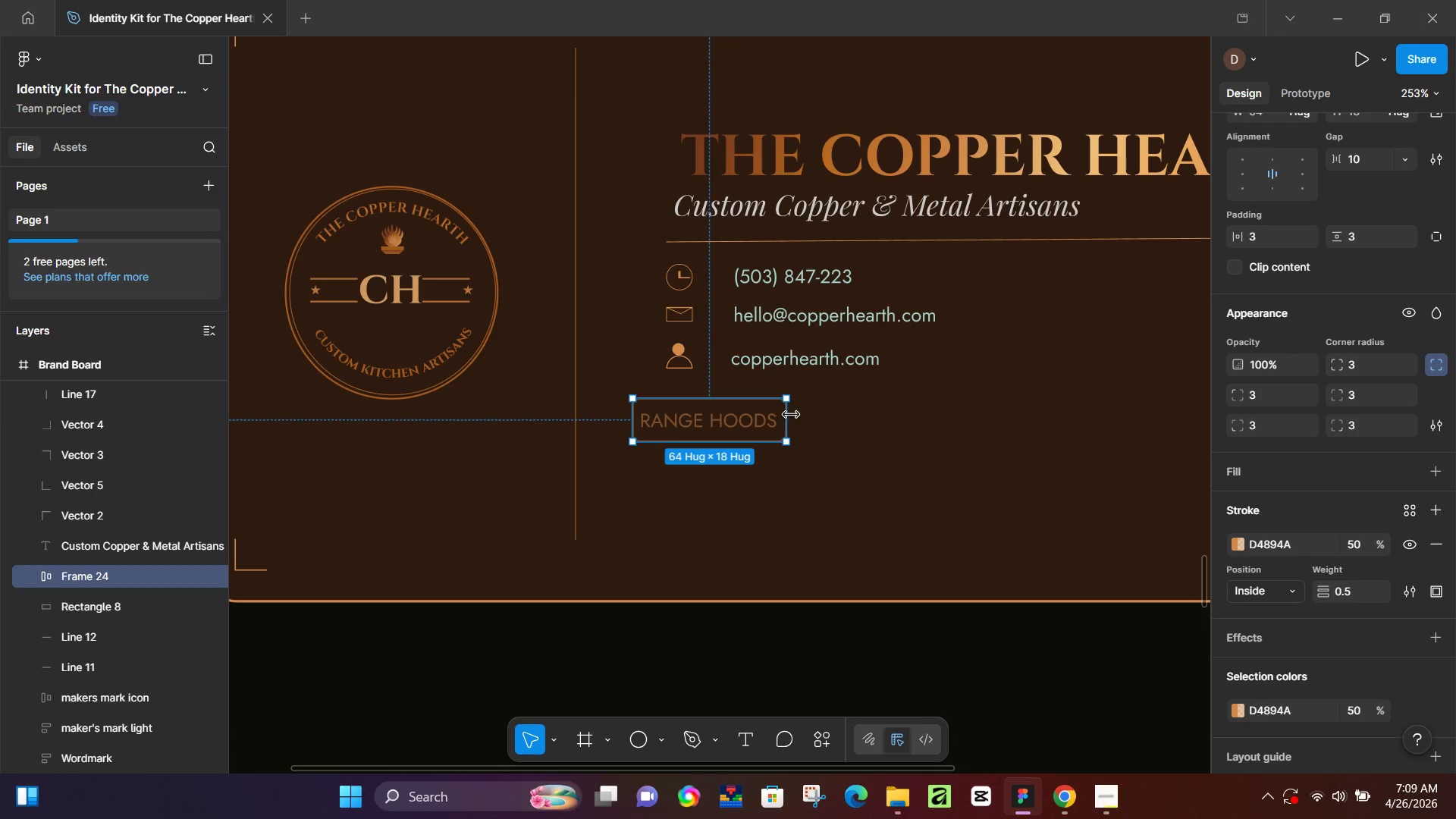 
key(Control+Z)
 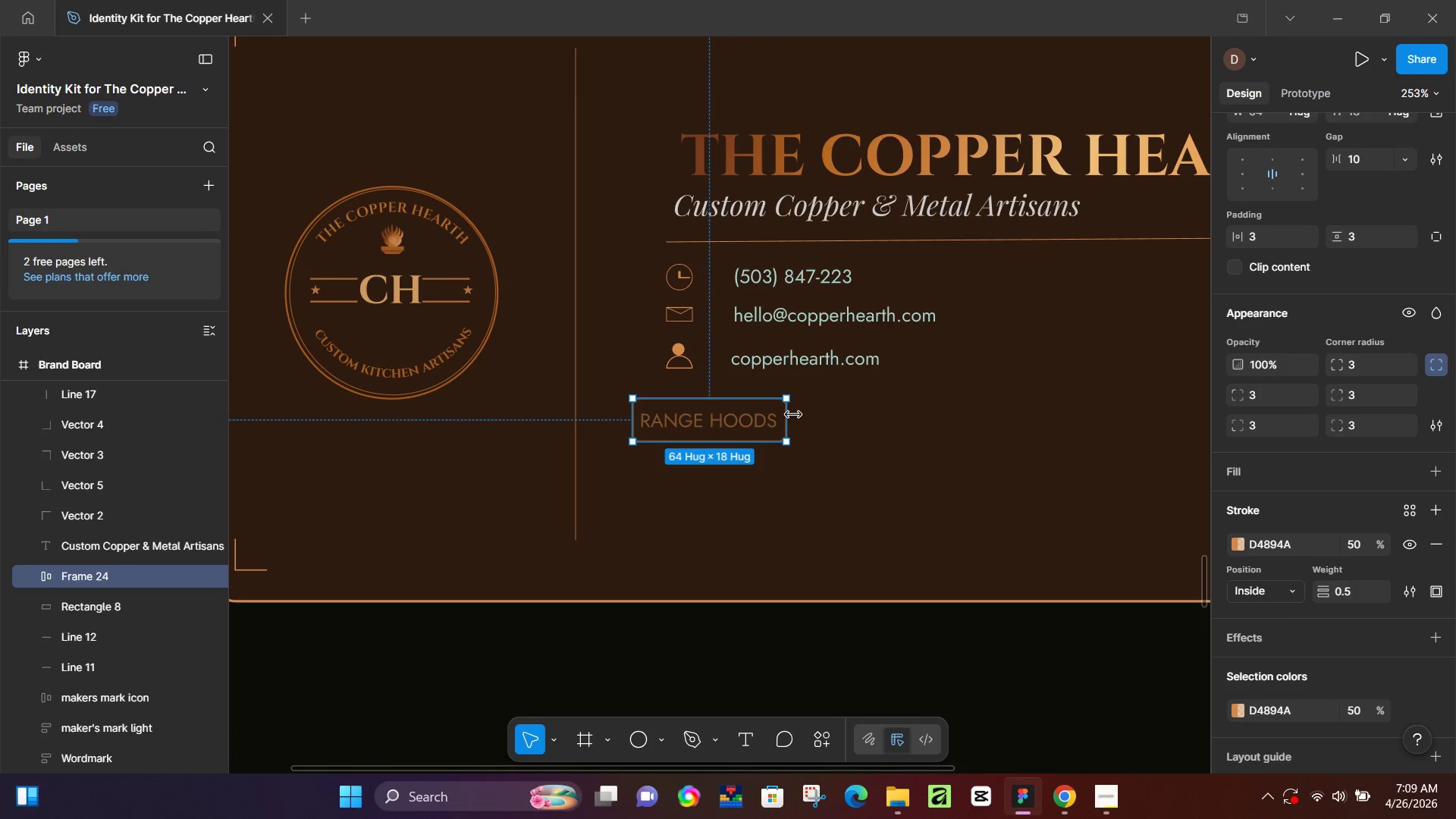 
key(K)
 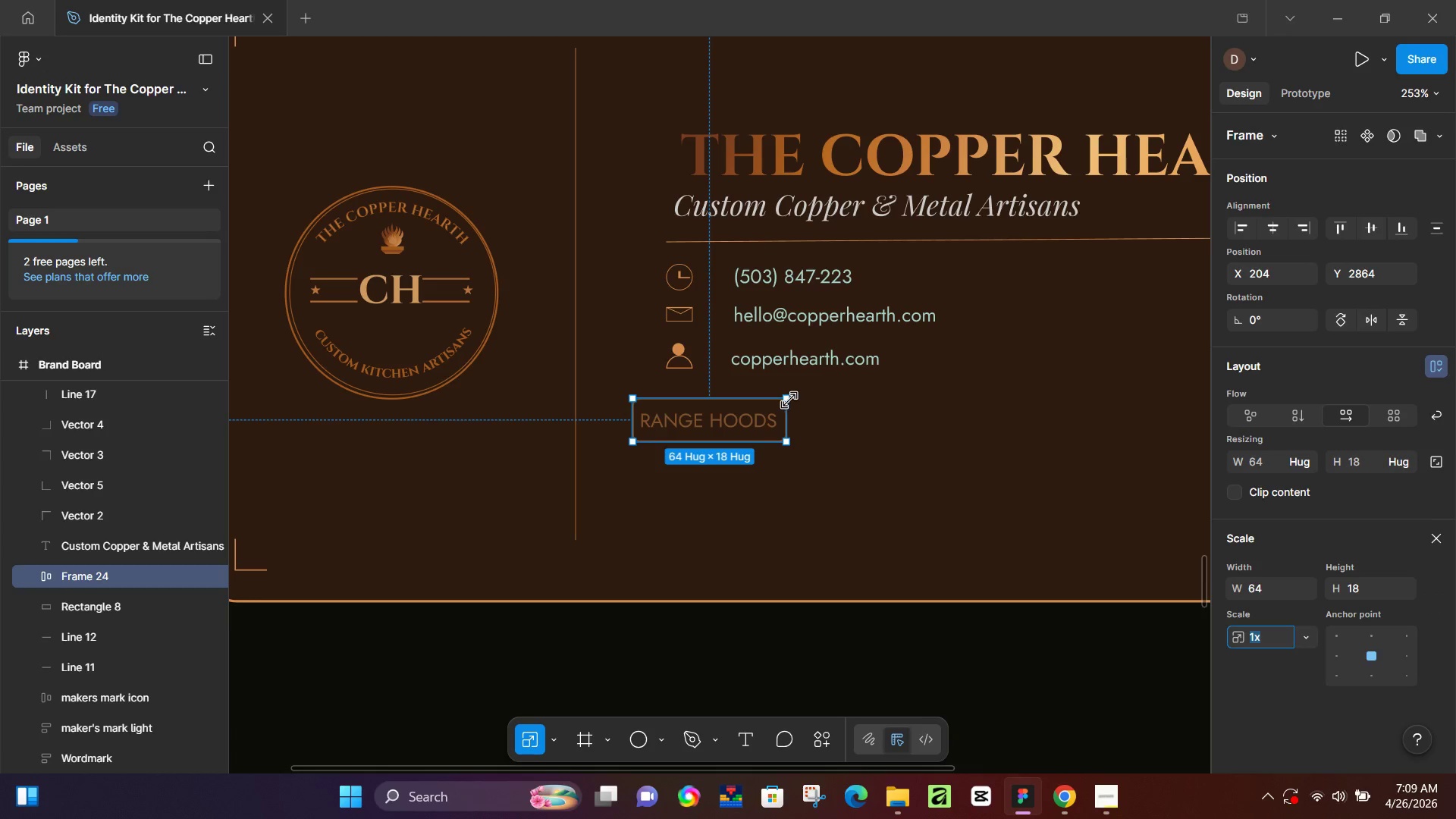 
left_click_drag(start_coordinate=[789, 400], to_coordinate=[751, 428])
 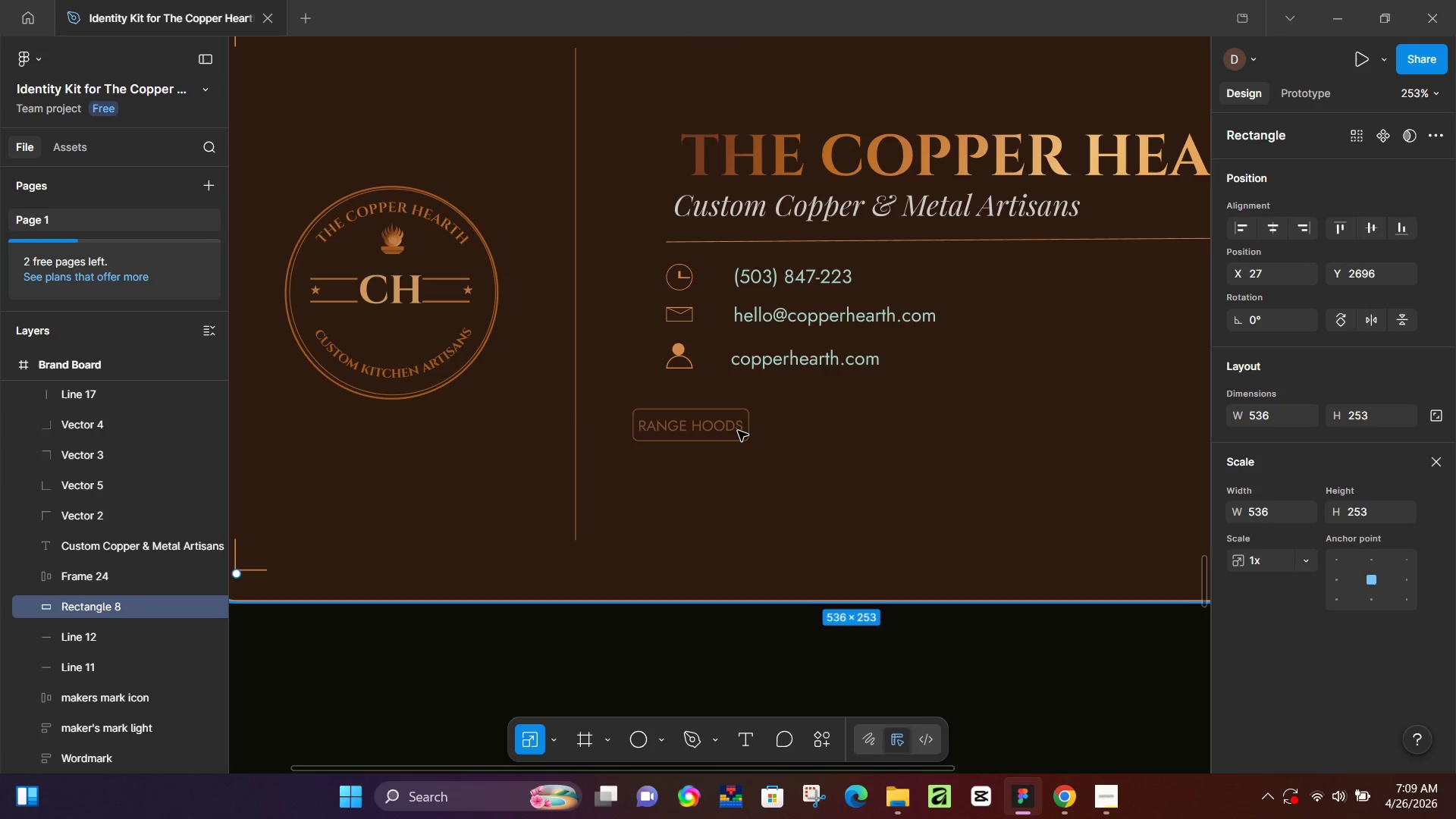 
left_click([726, 430])
 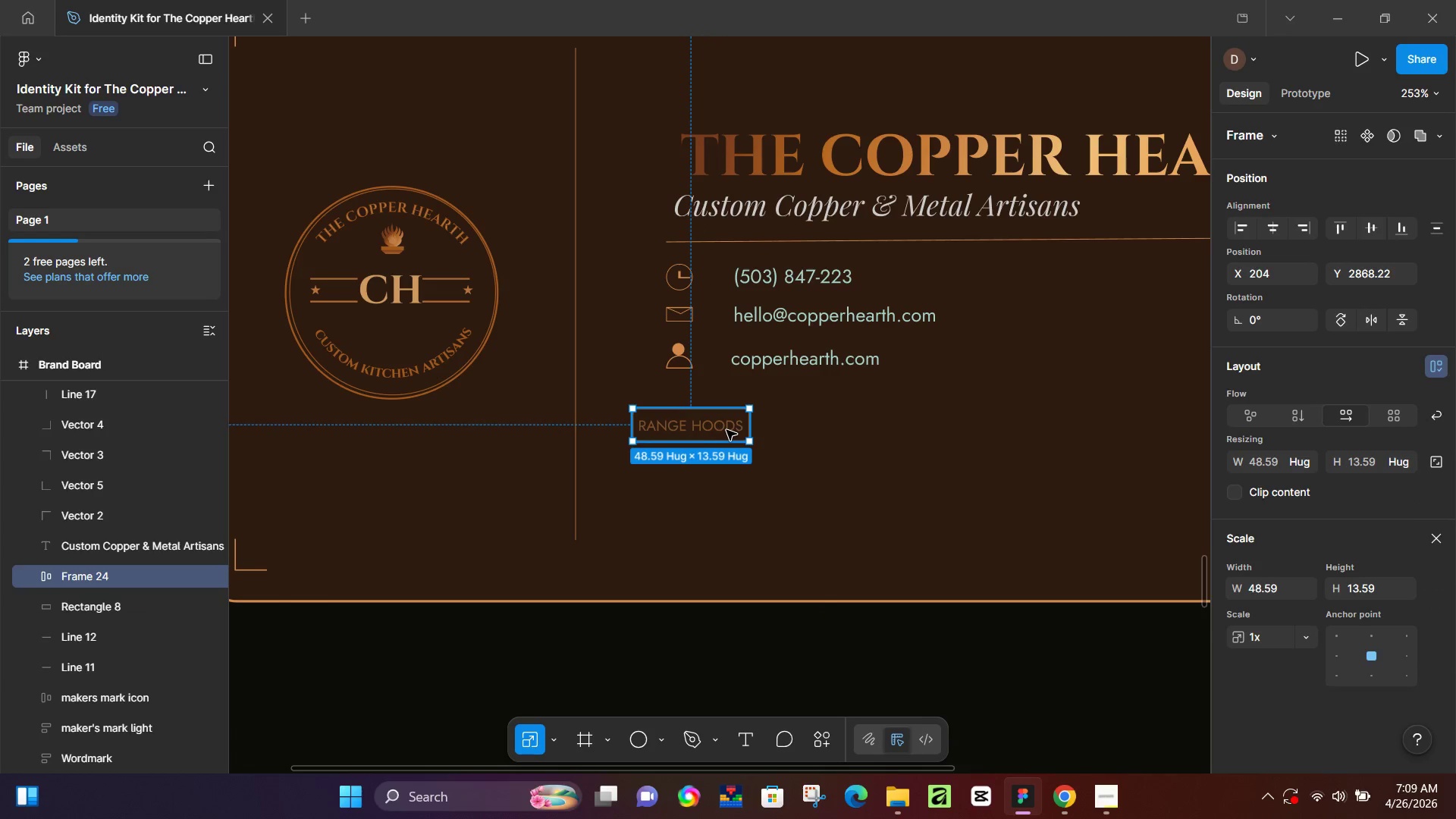 
hold_key(key=AltLeft, duration=1.52)
left_click_drag(start_coordinate=[708, 426], to_coordinate=[842, 428])
 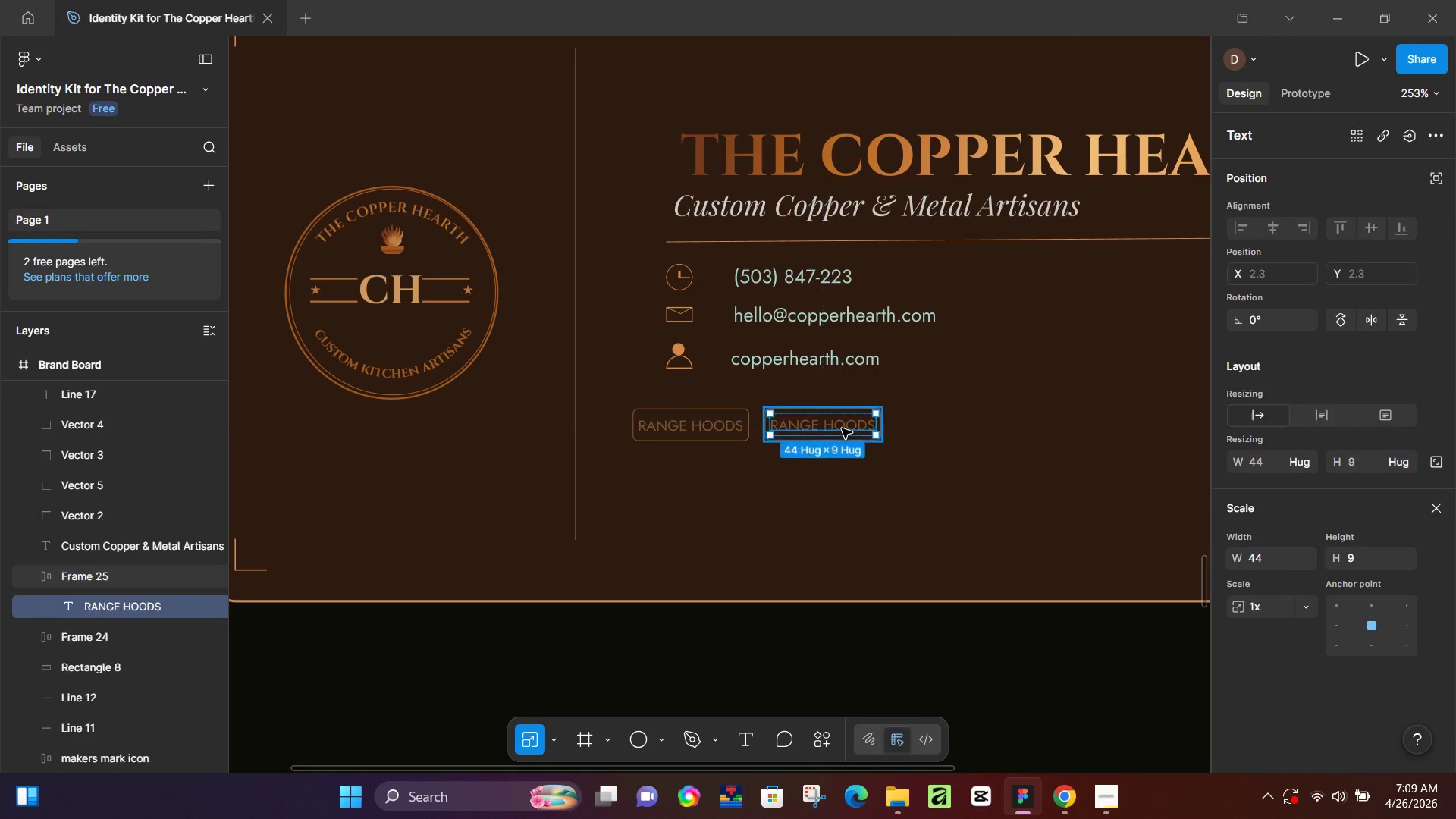 
hold_key(key=AltLeft, duration=0.39)
 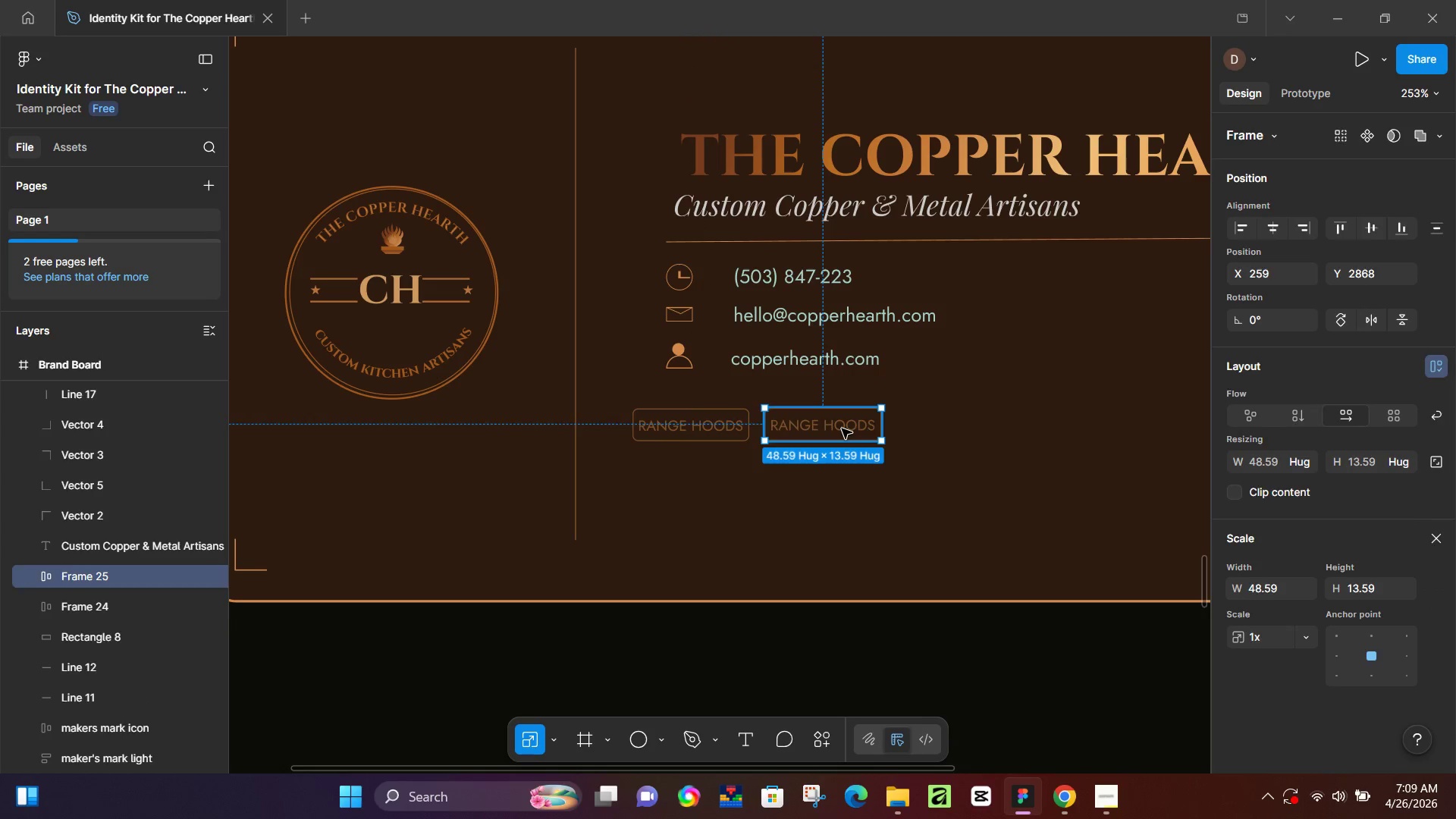 
hold_key(key=AltLeft, duration=14.92)
double_click([842, 428])
 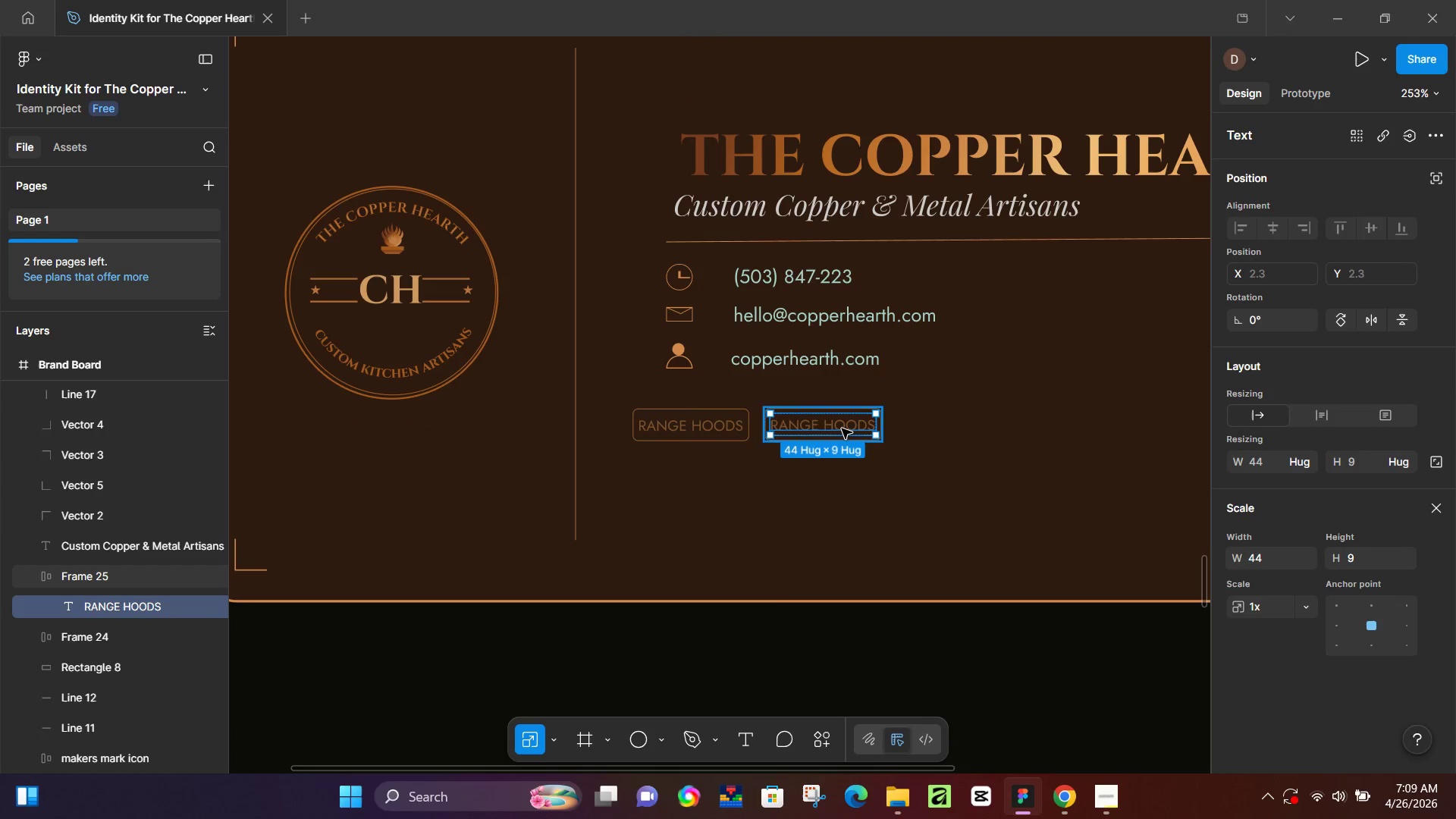 
triple_click([842, 428])
 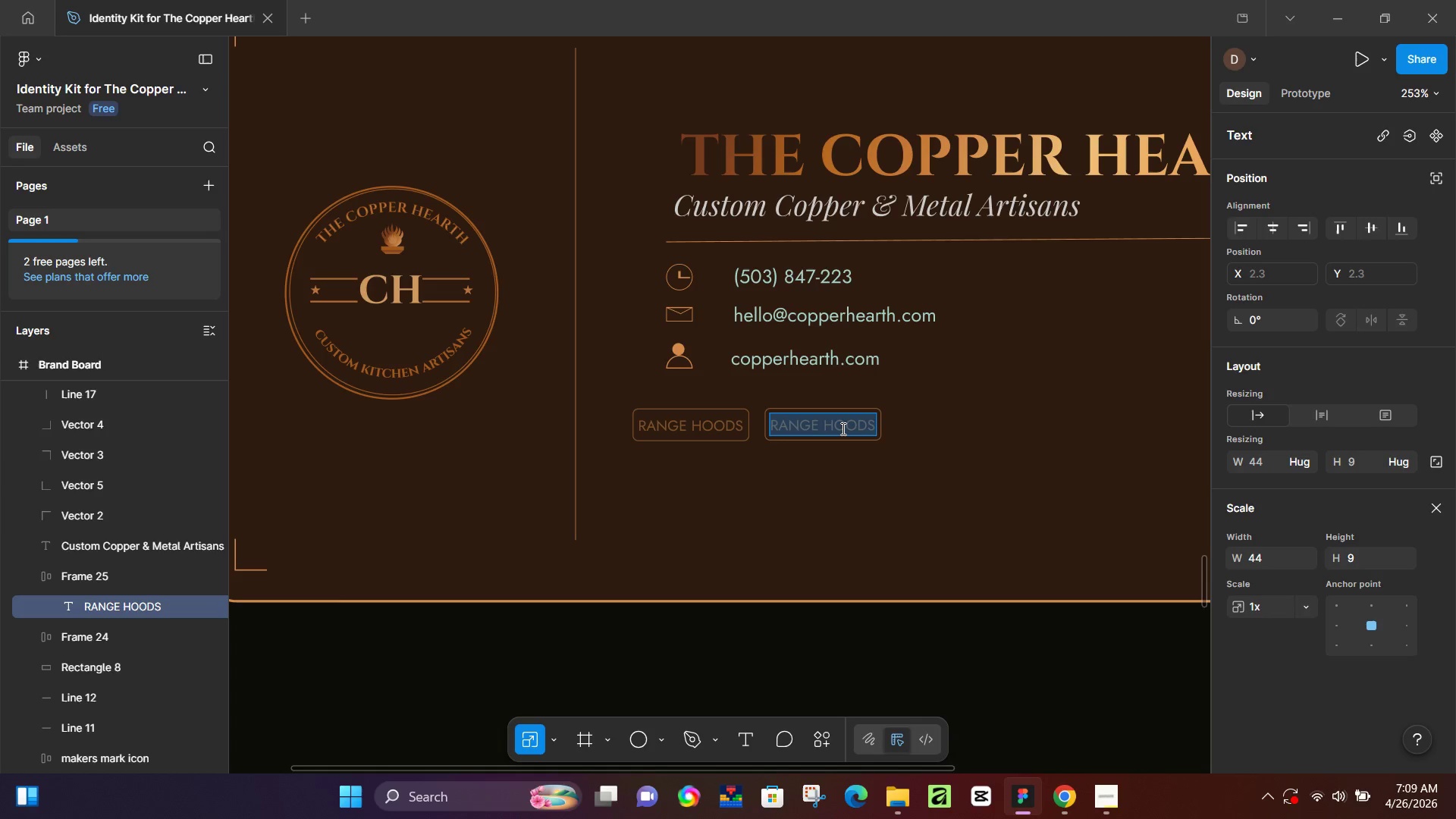 
double_click([842, 428])
 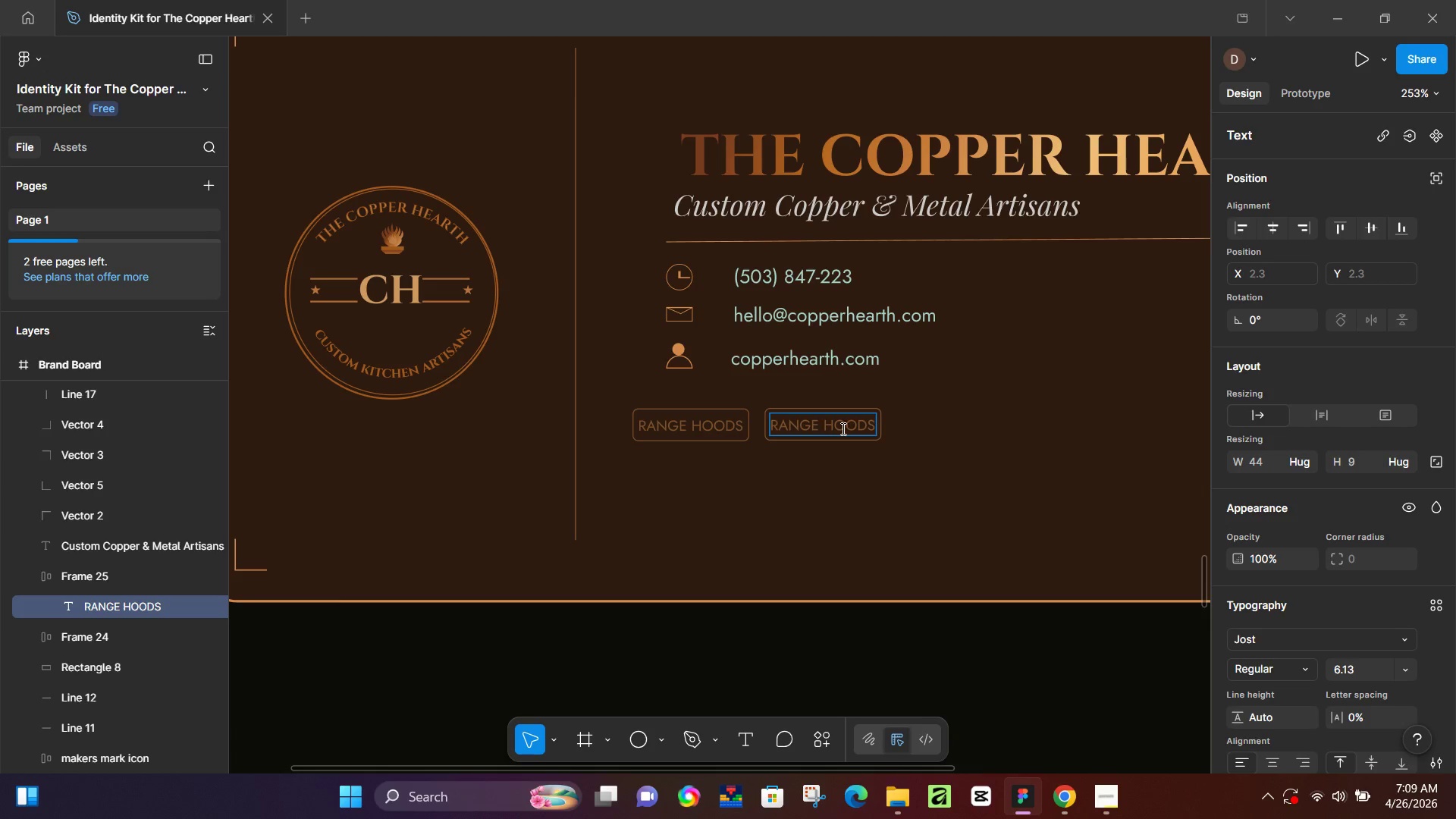 
key(Control+A)
 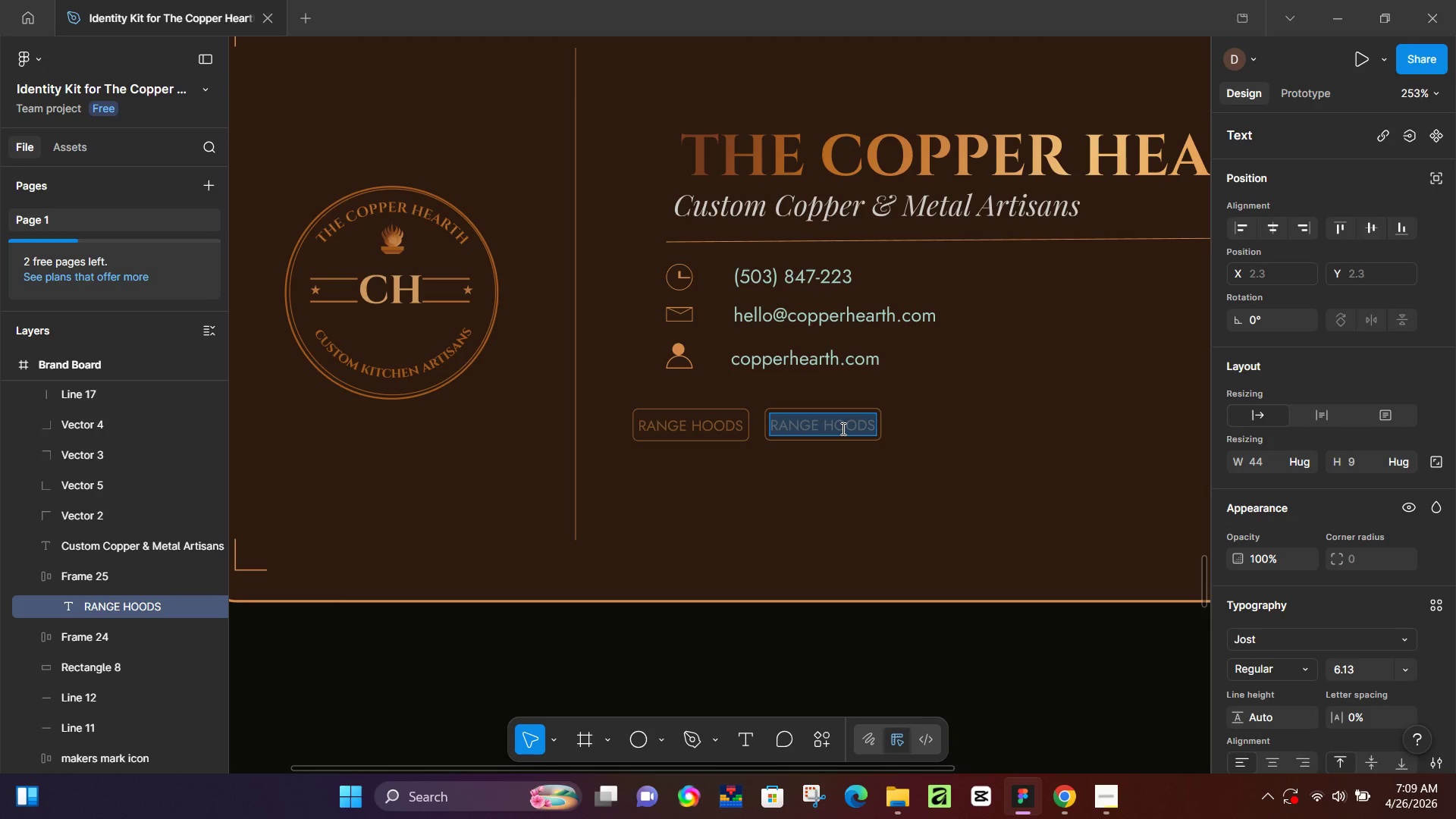 
type(BACK)
 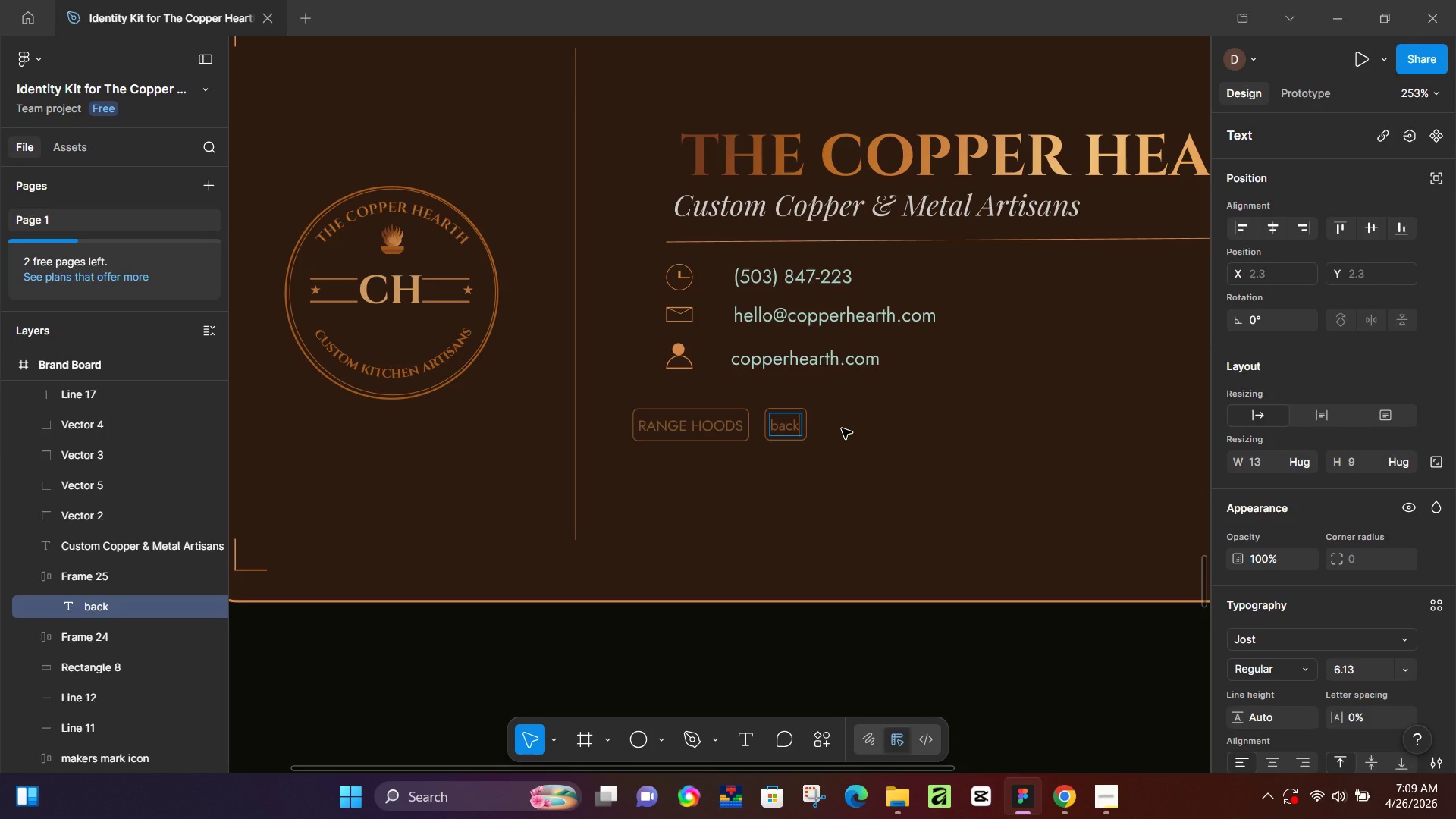 
key(Control+A)
 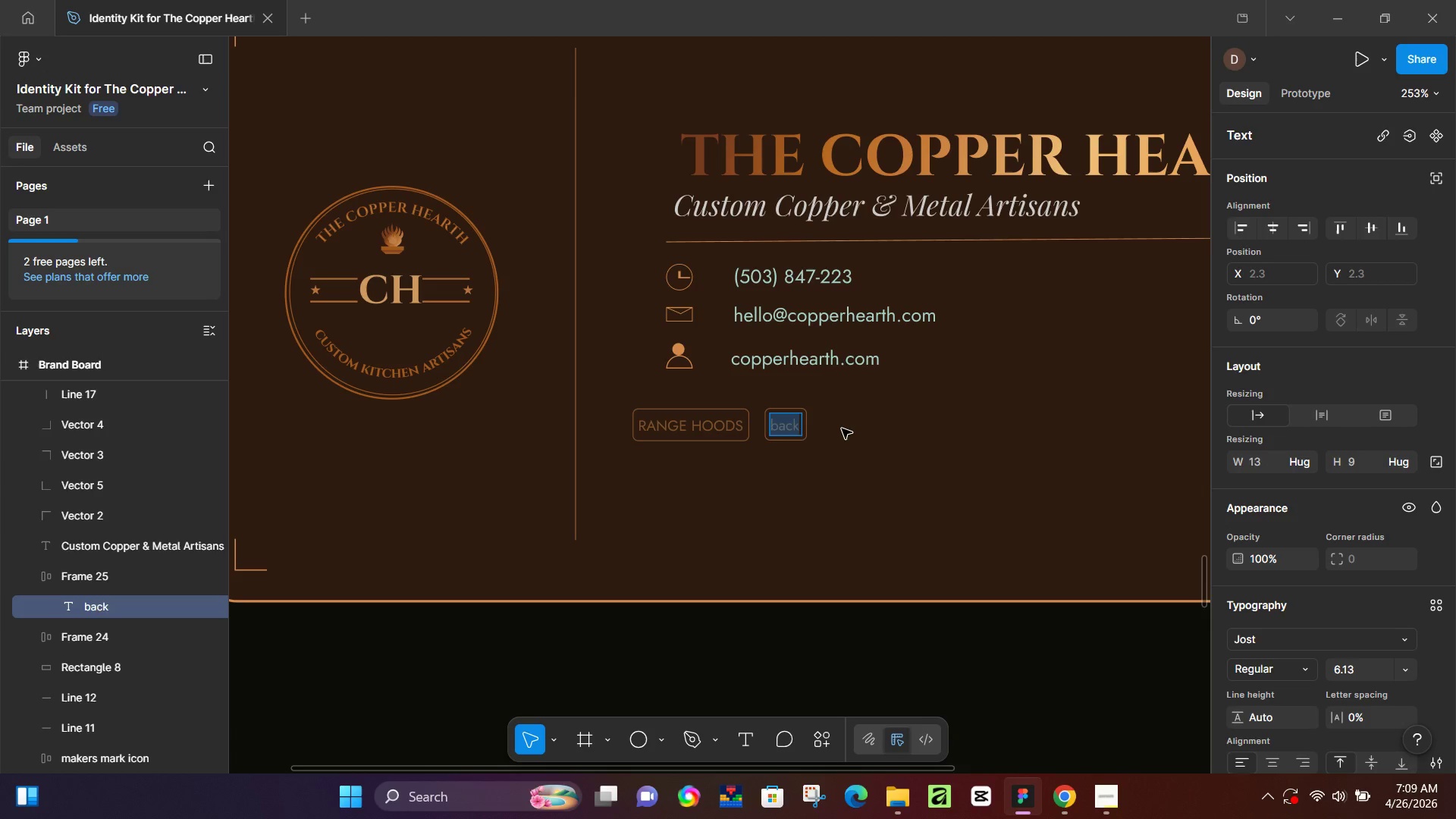 
type(backsplashes)
 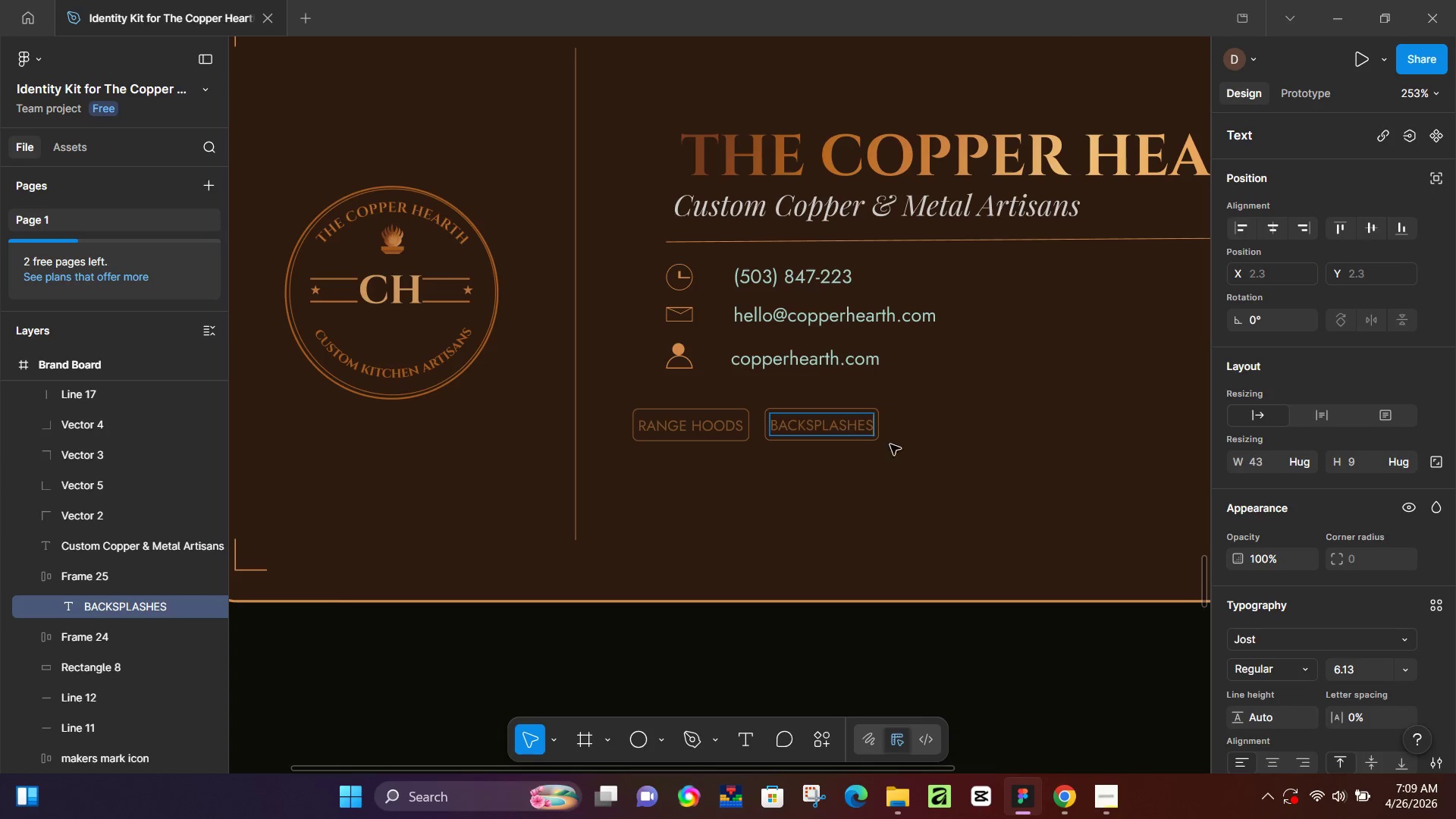 
left_click([962, 447])
 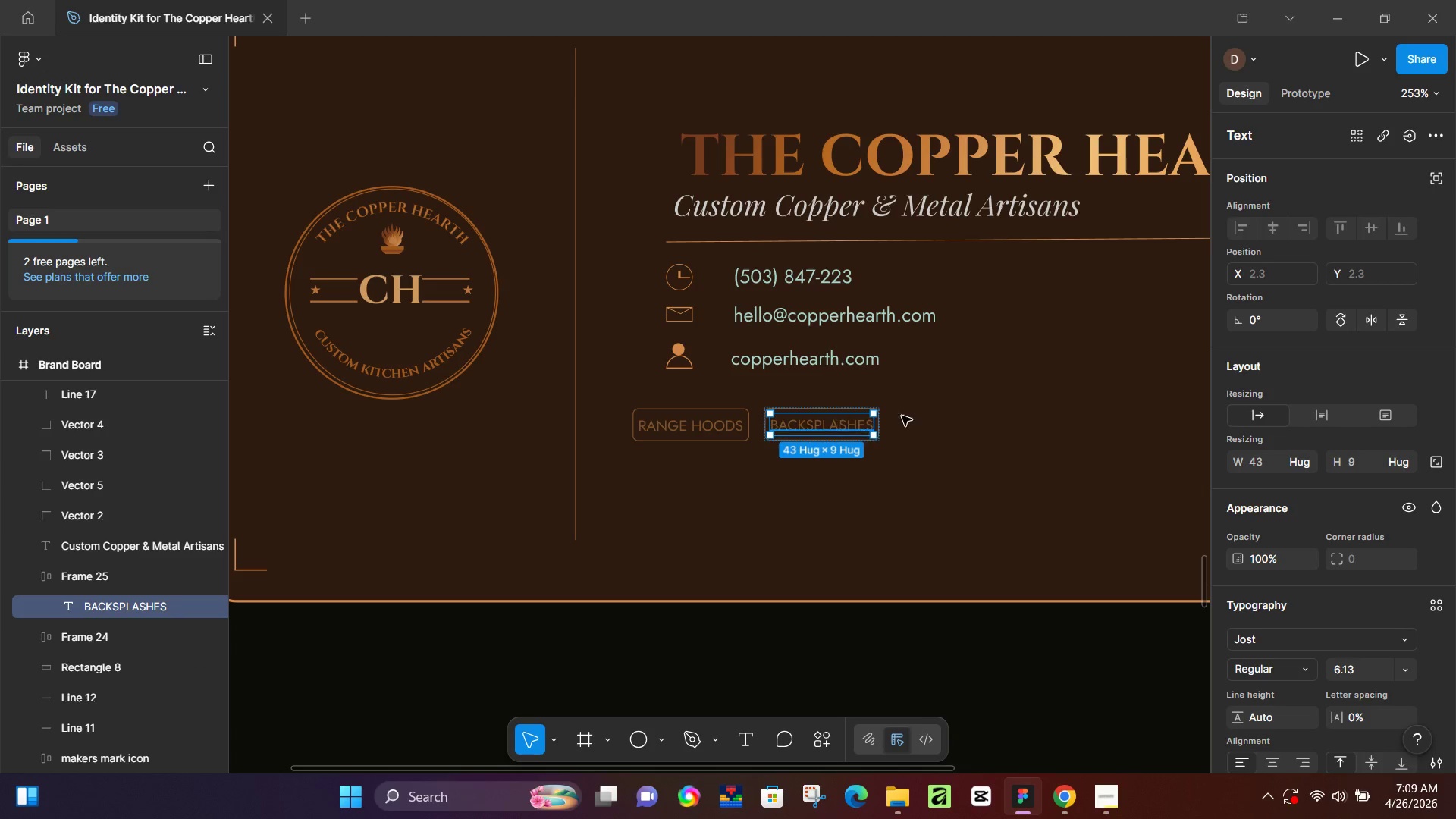 
left_click([939, 416])
 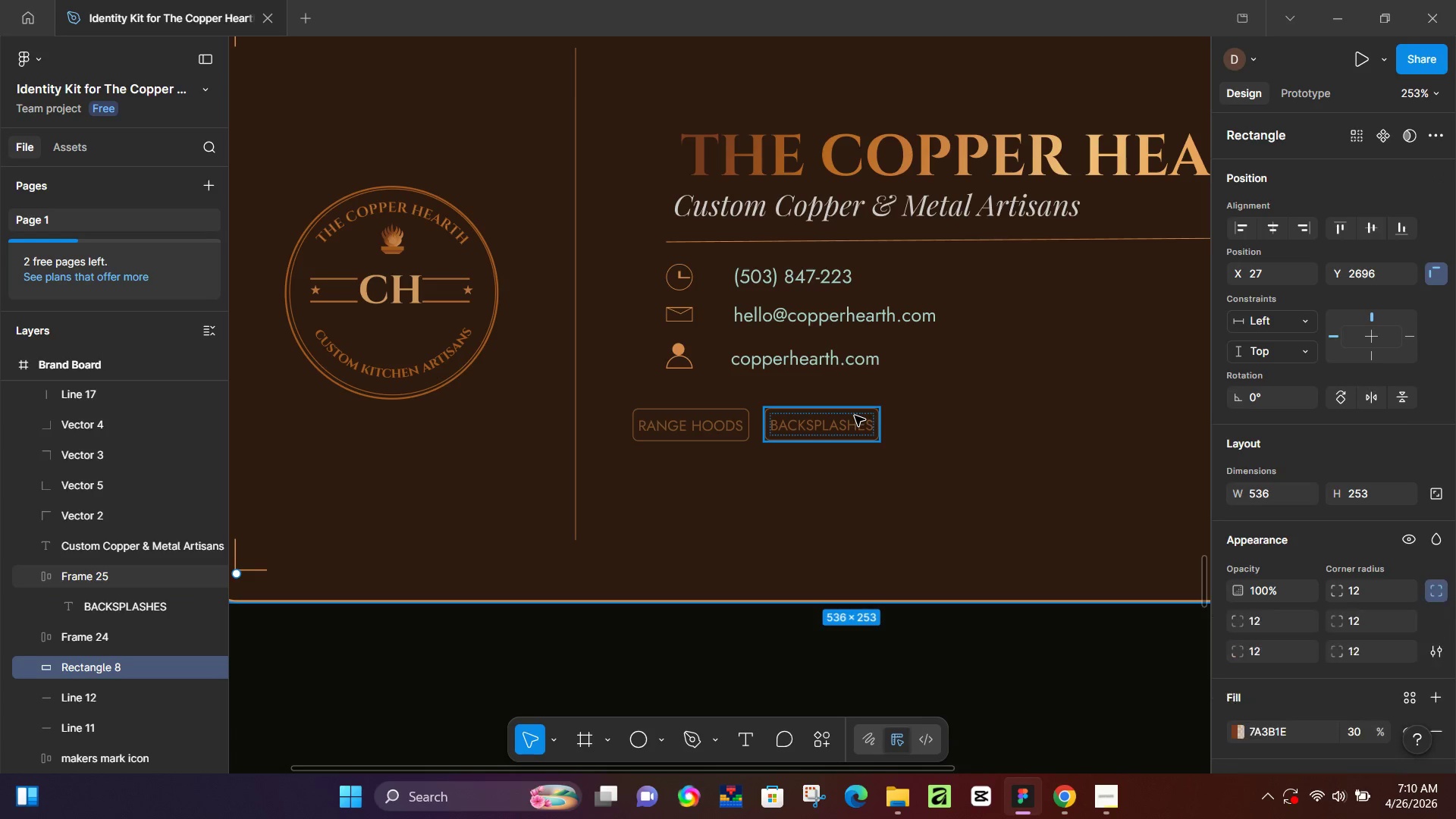 
left_click([855, 416])
 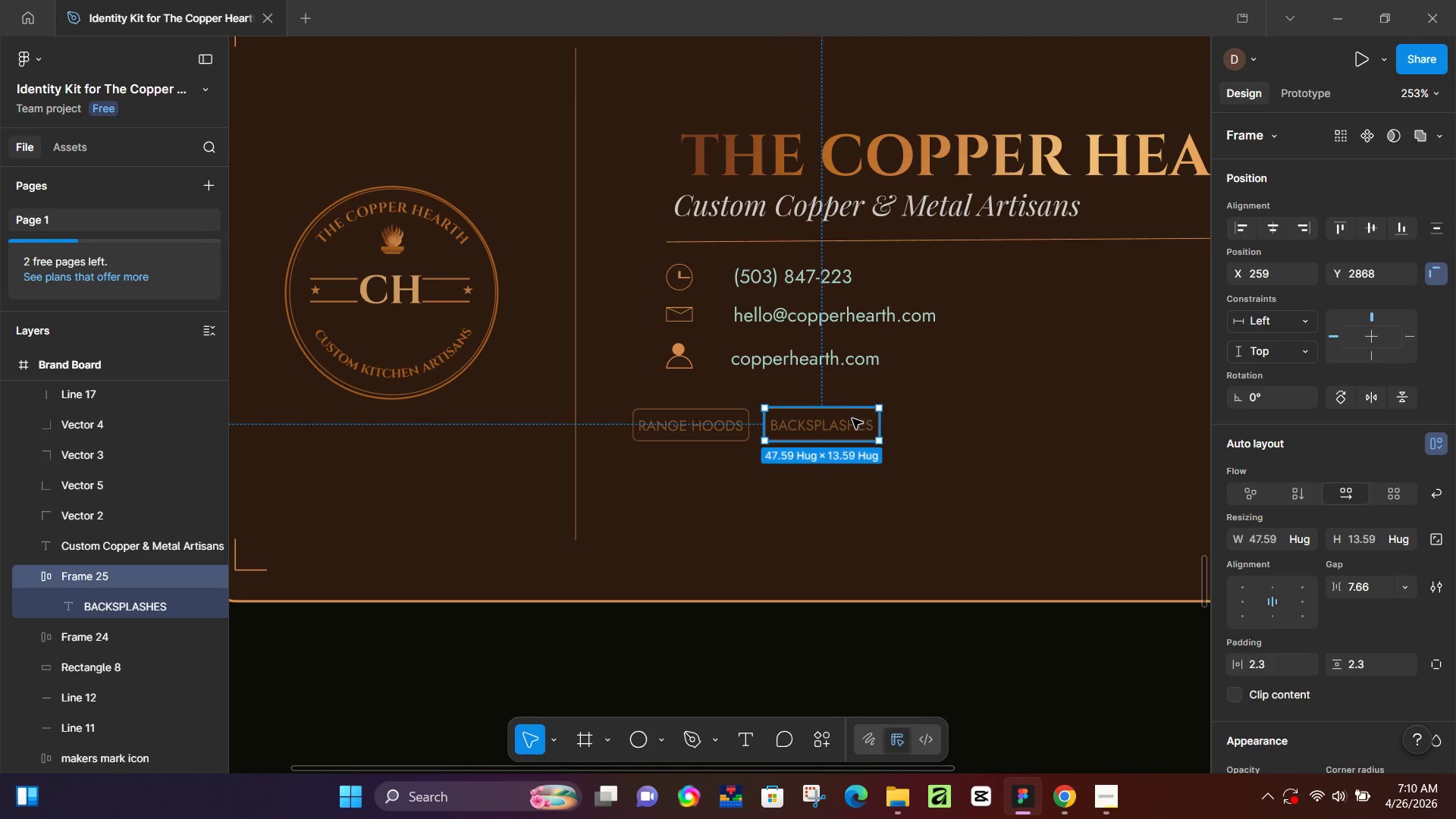 
hold_key(key=AltLeft, duration=1.52)
left_click_drag(start_coordinate=[850, 419], to_coordinate=[971, 420])
 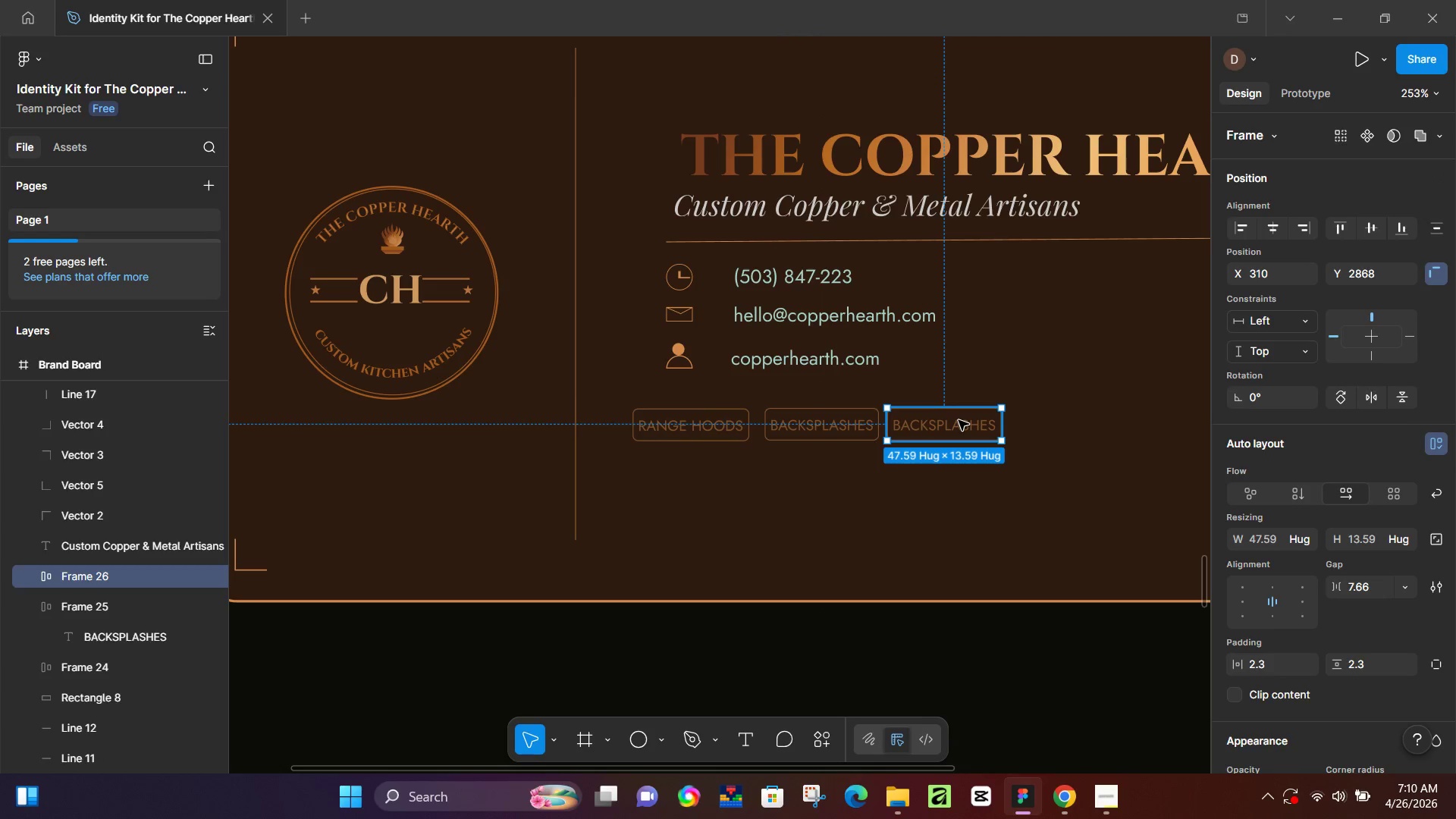 
hold_key(key=AltLeft, duration=1.5)
 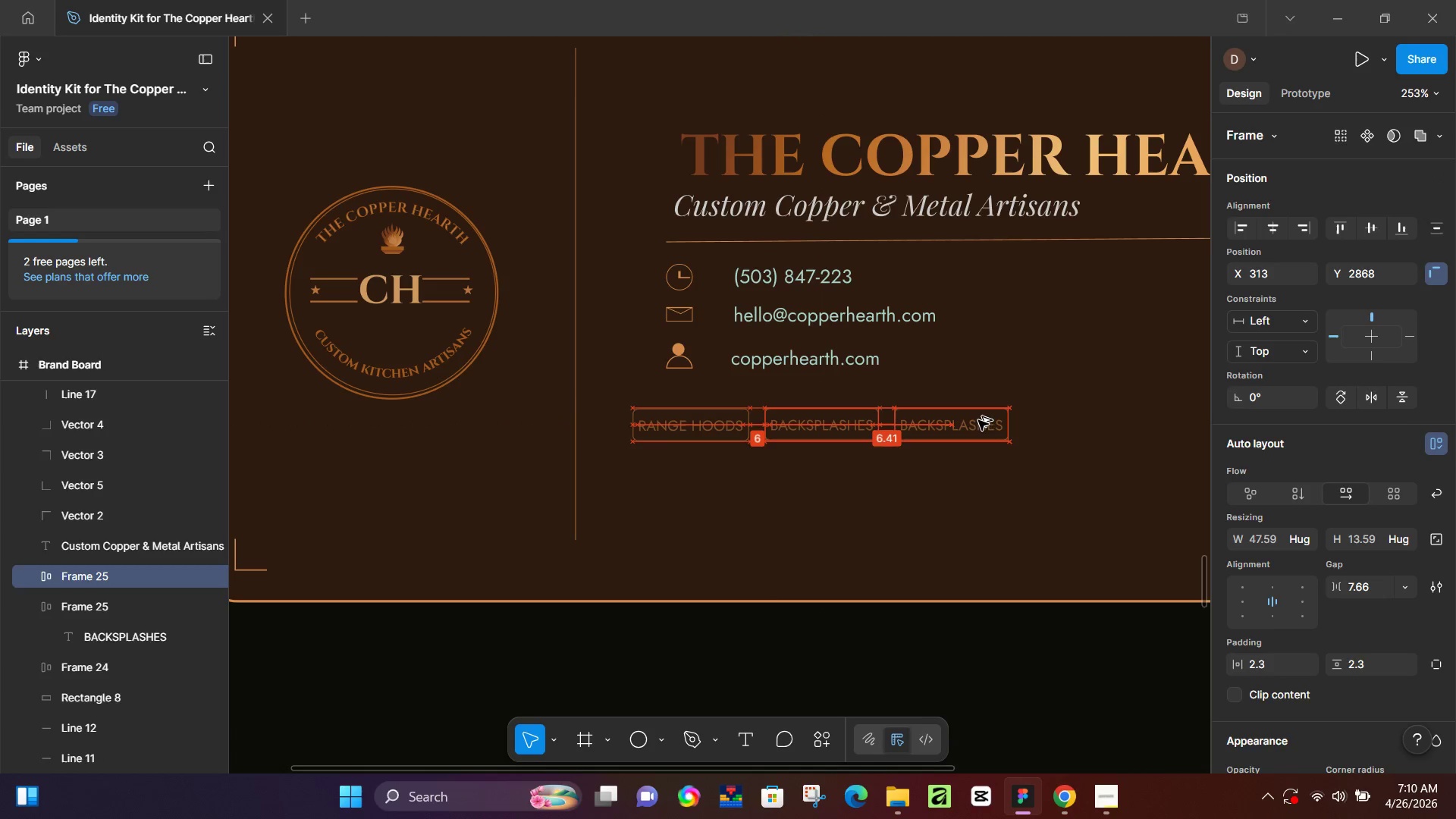 
hold_key(key=AltLeft, duration=1.5)
 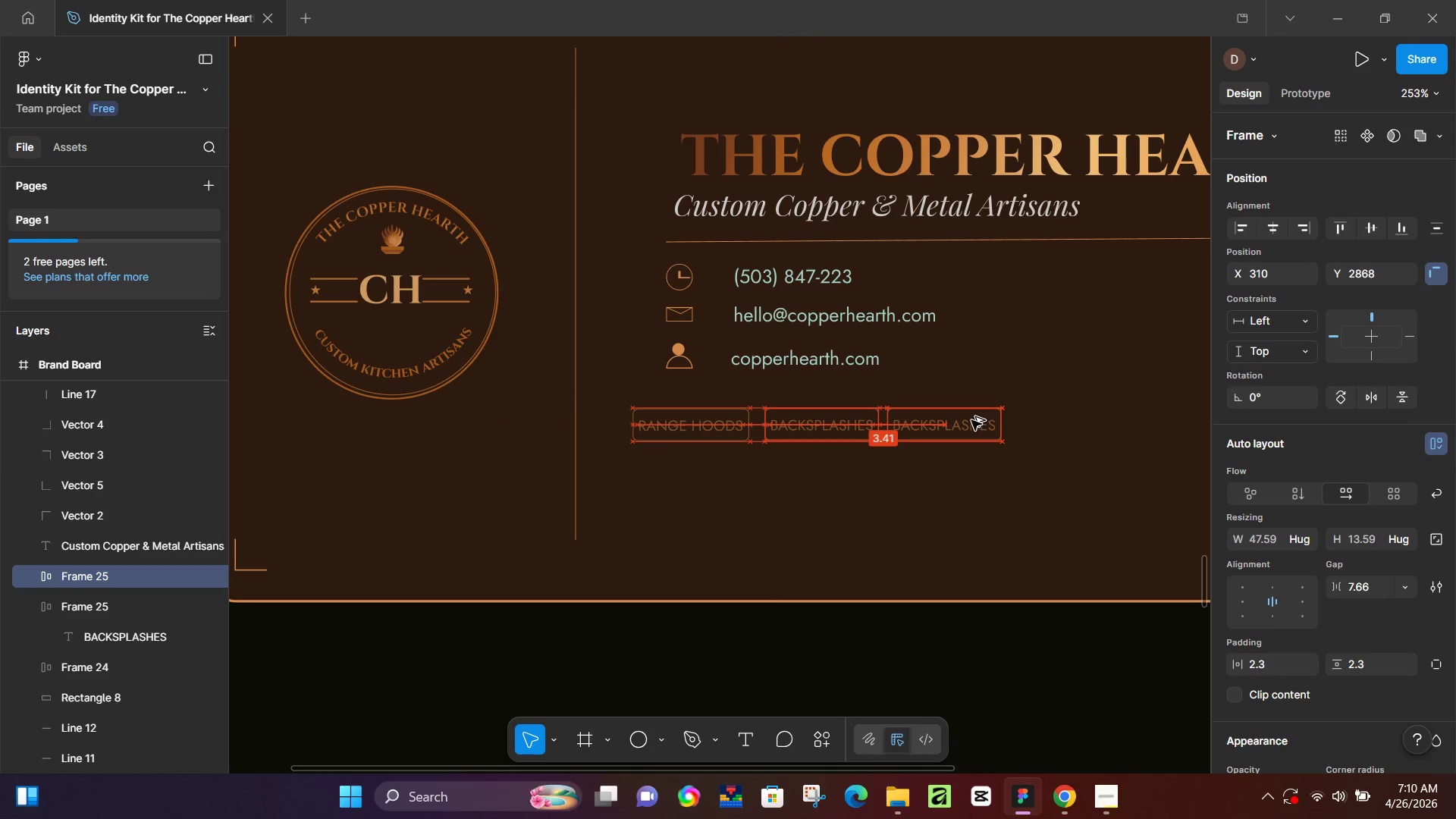 
hold_key(key=AltLeft, duration=0.92)
 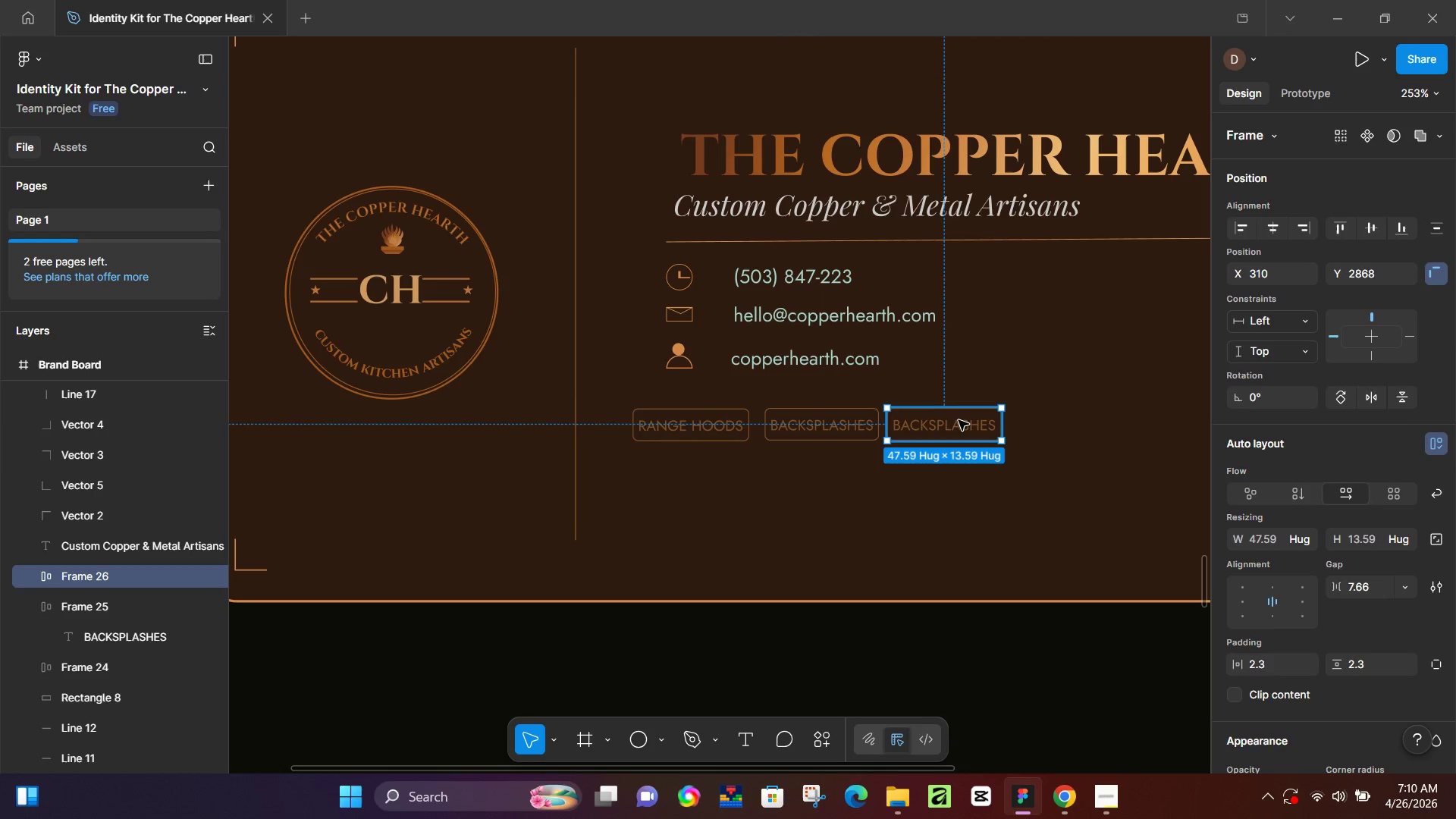 
left_click_drag(start_coordinate=[959, 420], to_coordinate=[965, 420])
 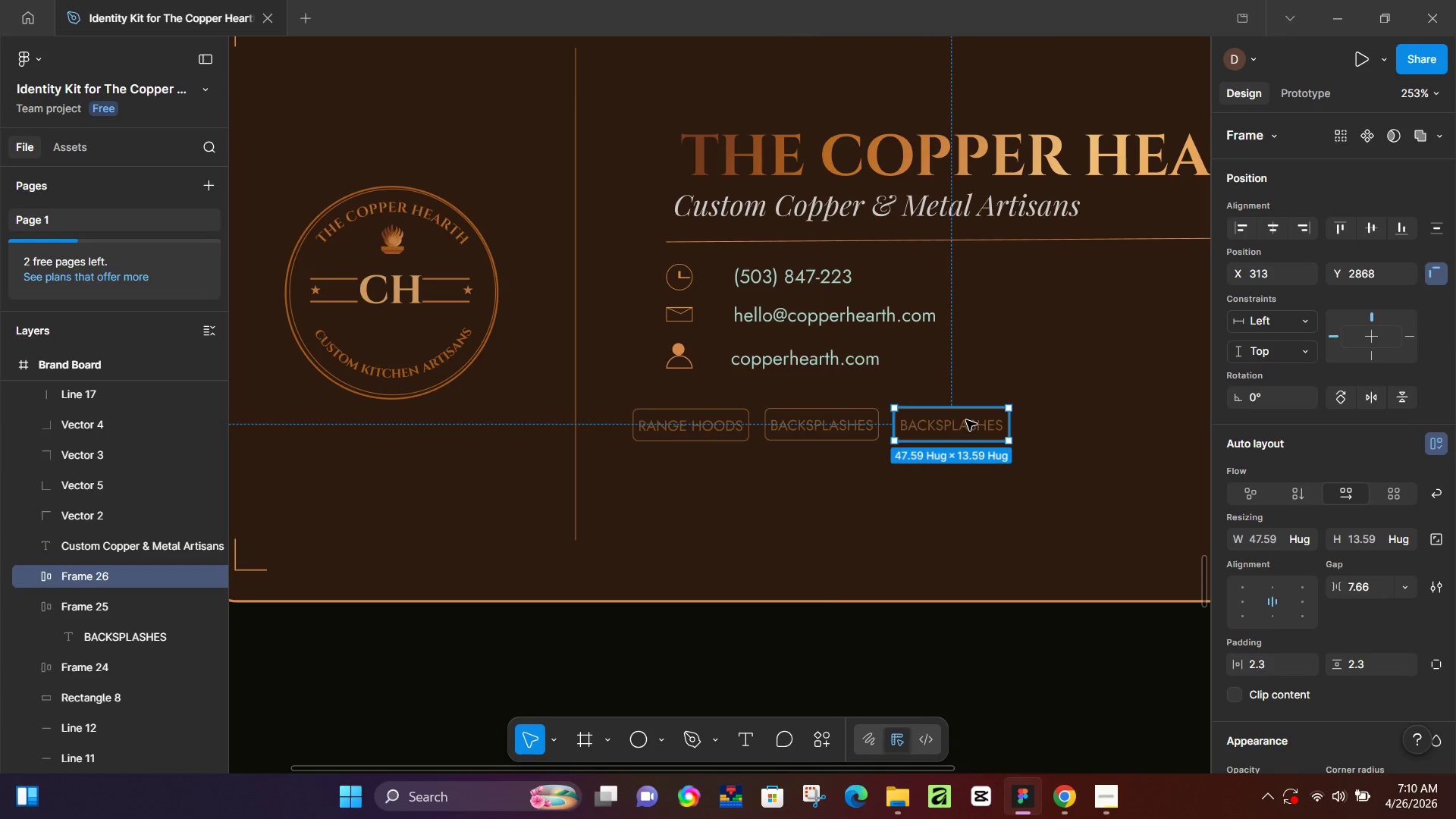 
key(T)
 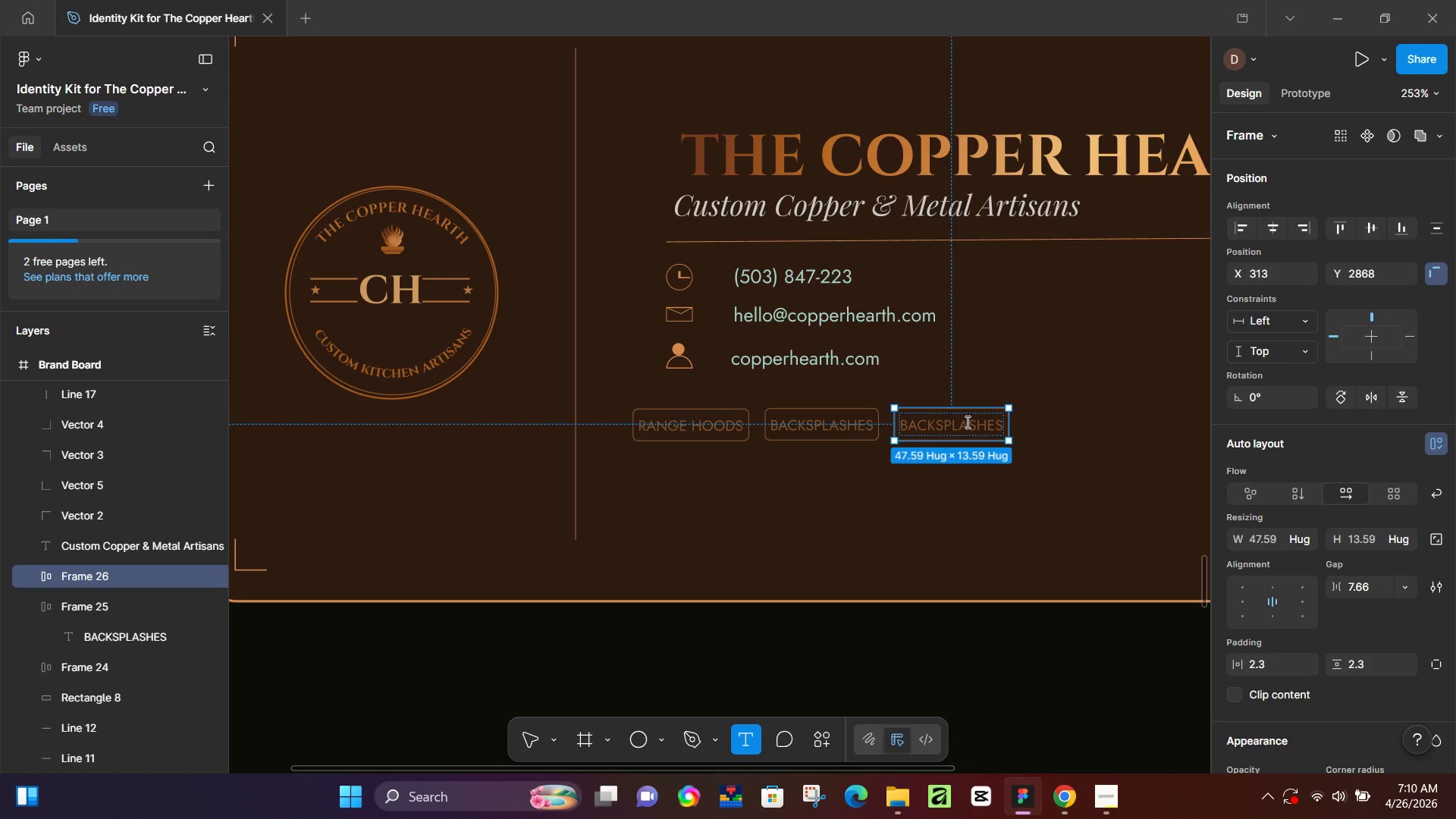 
left_click([966, 422])
 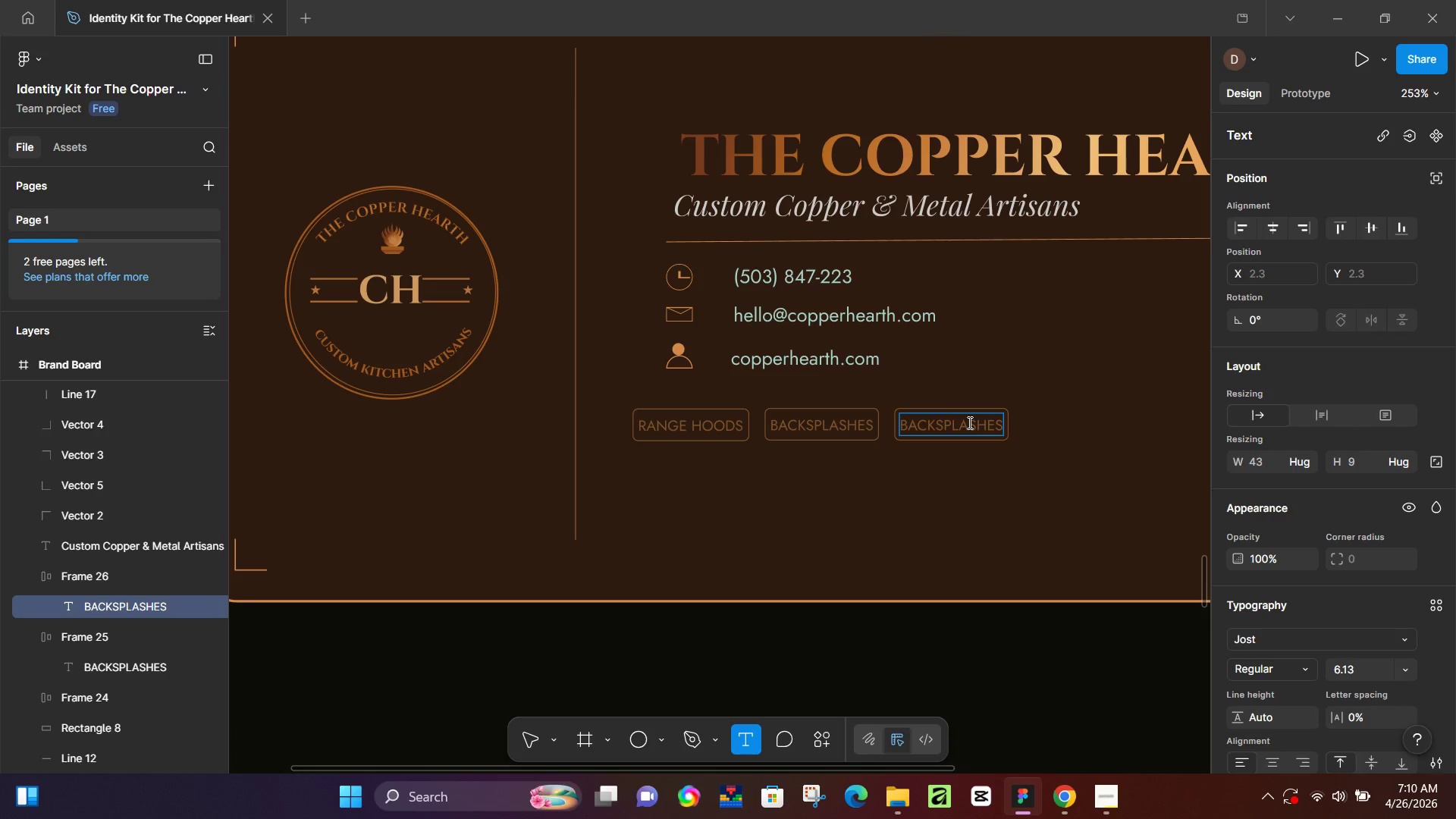 
key(Control+A)
 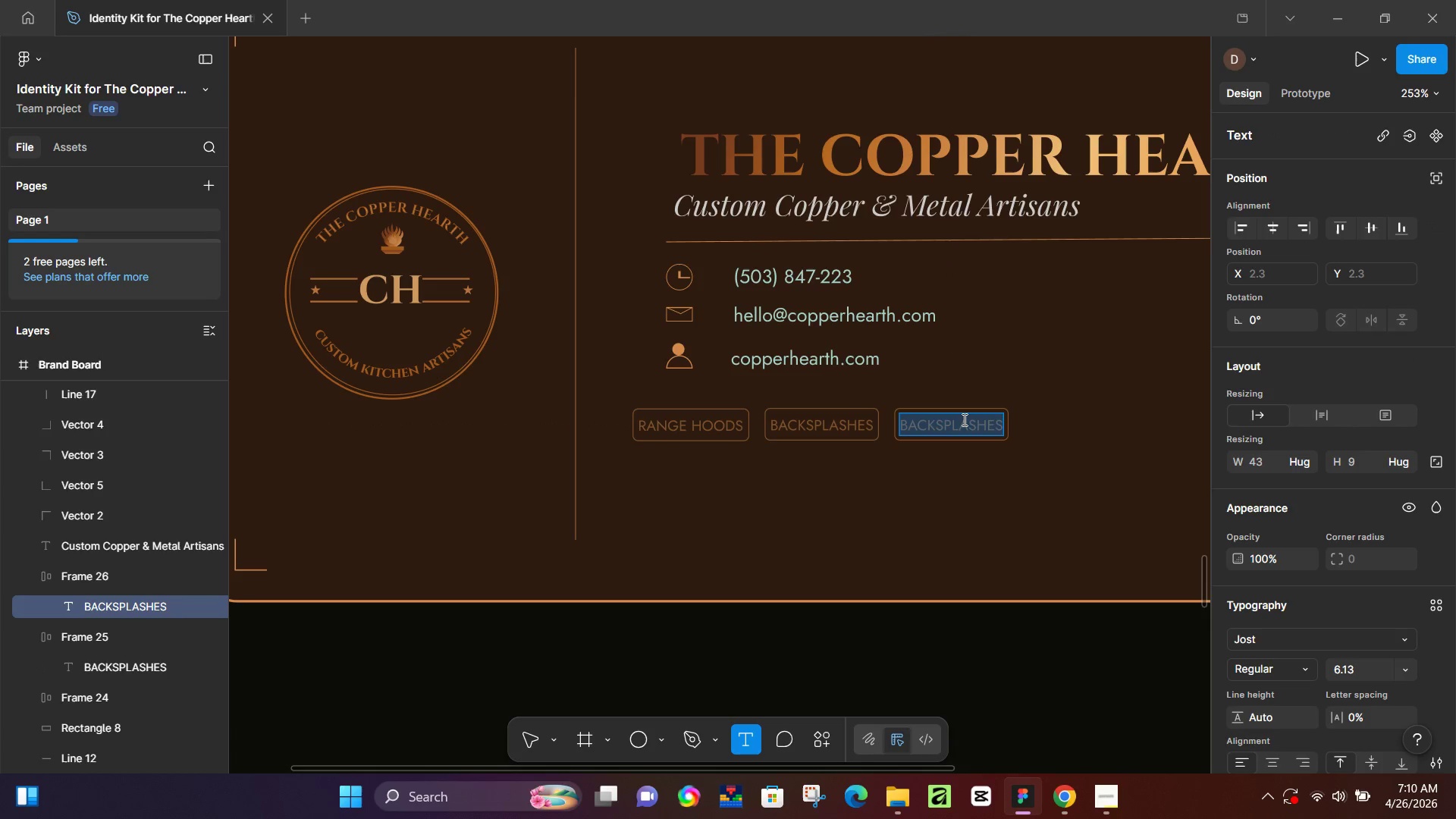 
type(CABINE)
key(Backspace)
 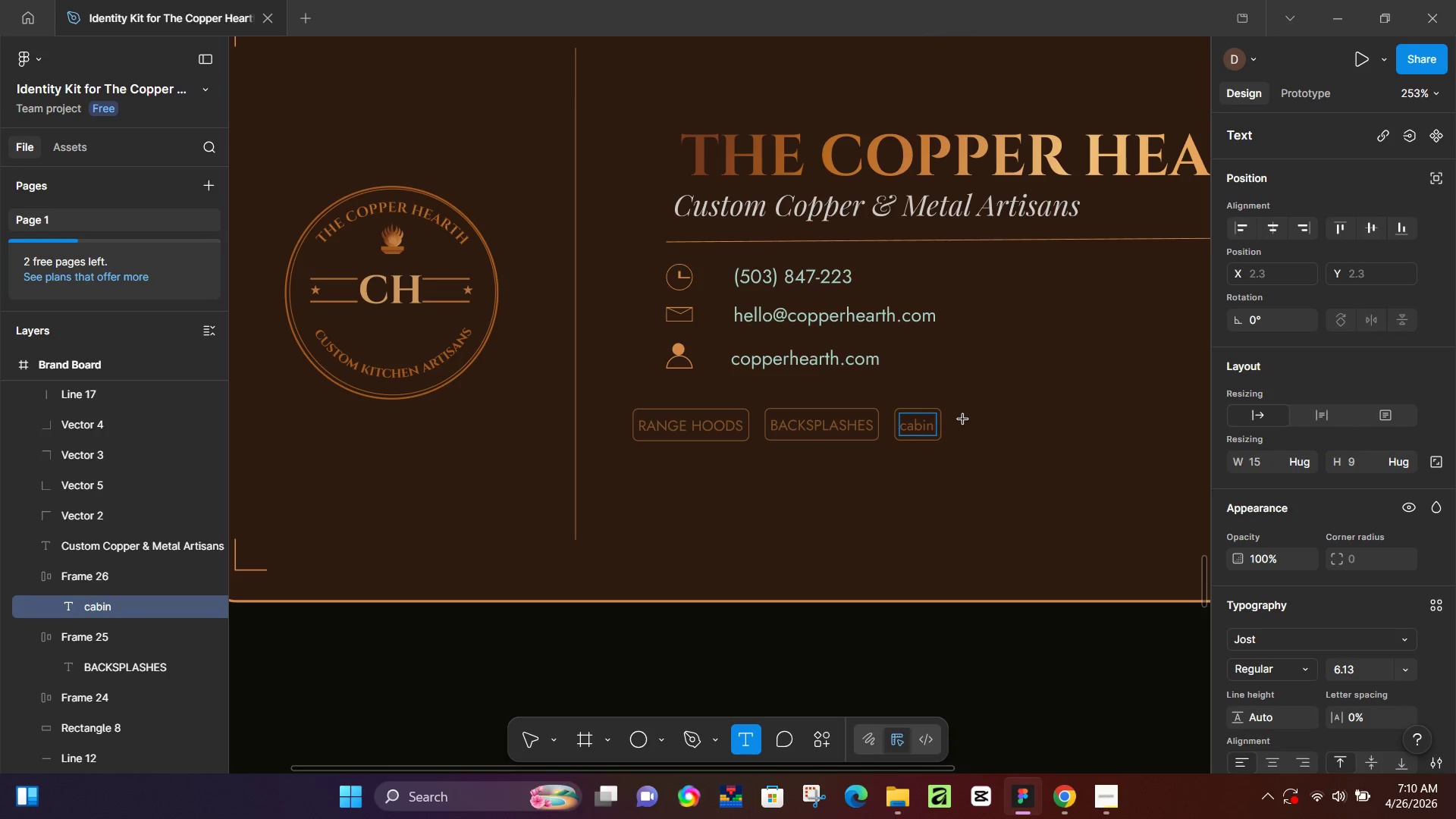 
key(Control+A)
 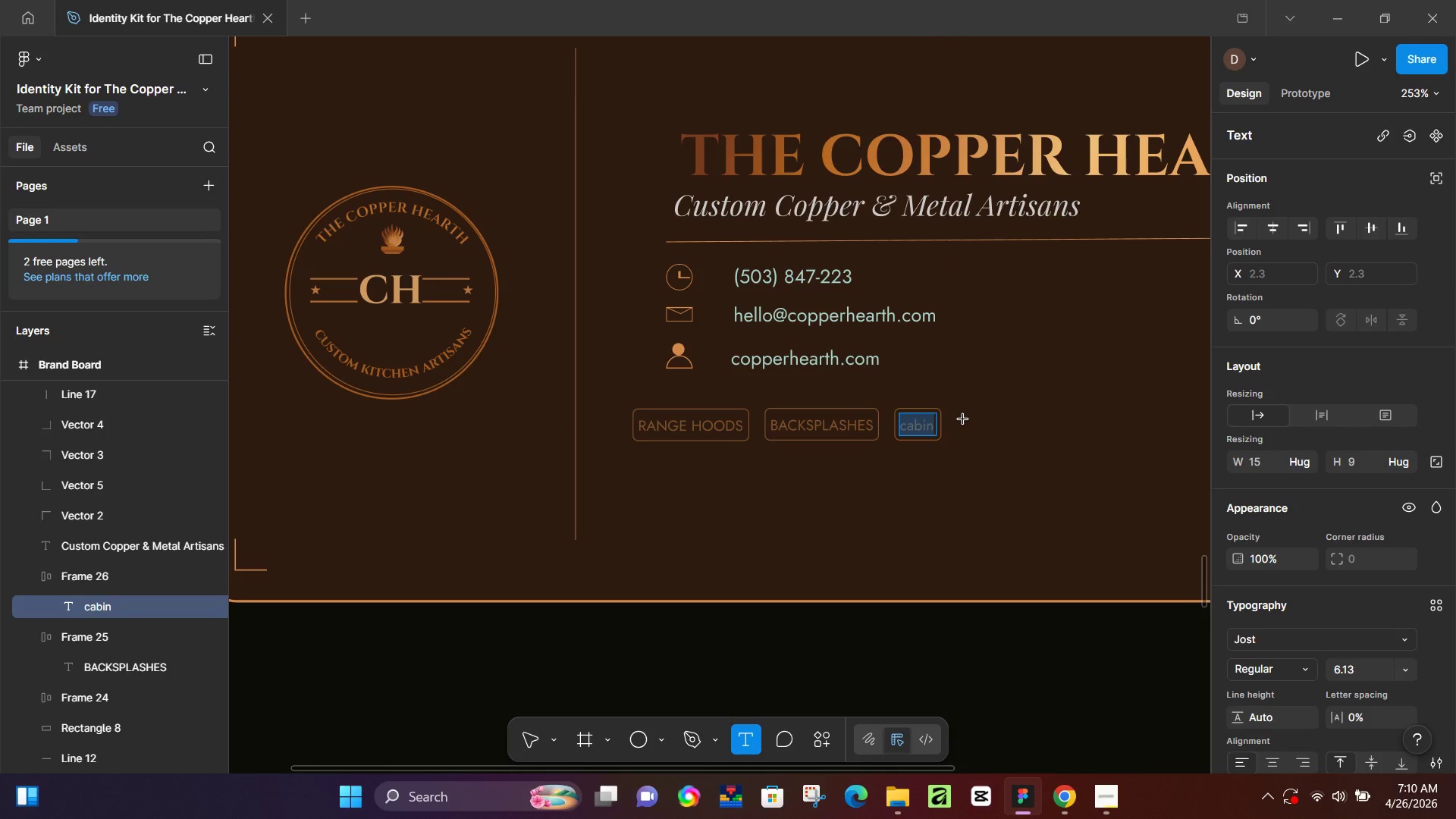 
key(Backspace)
type(cabinet accents)
 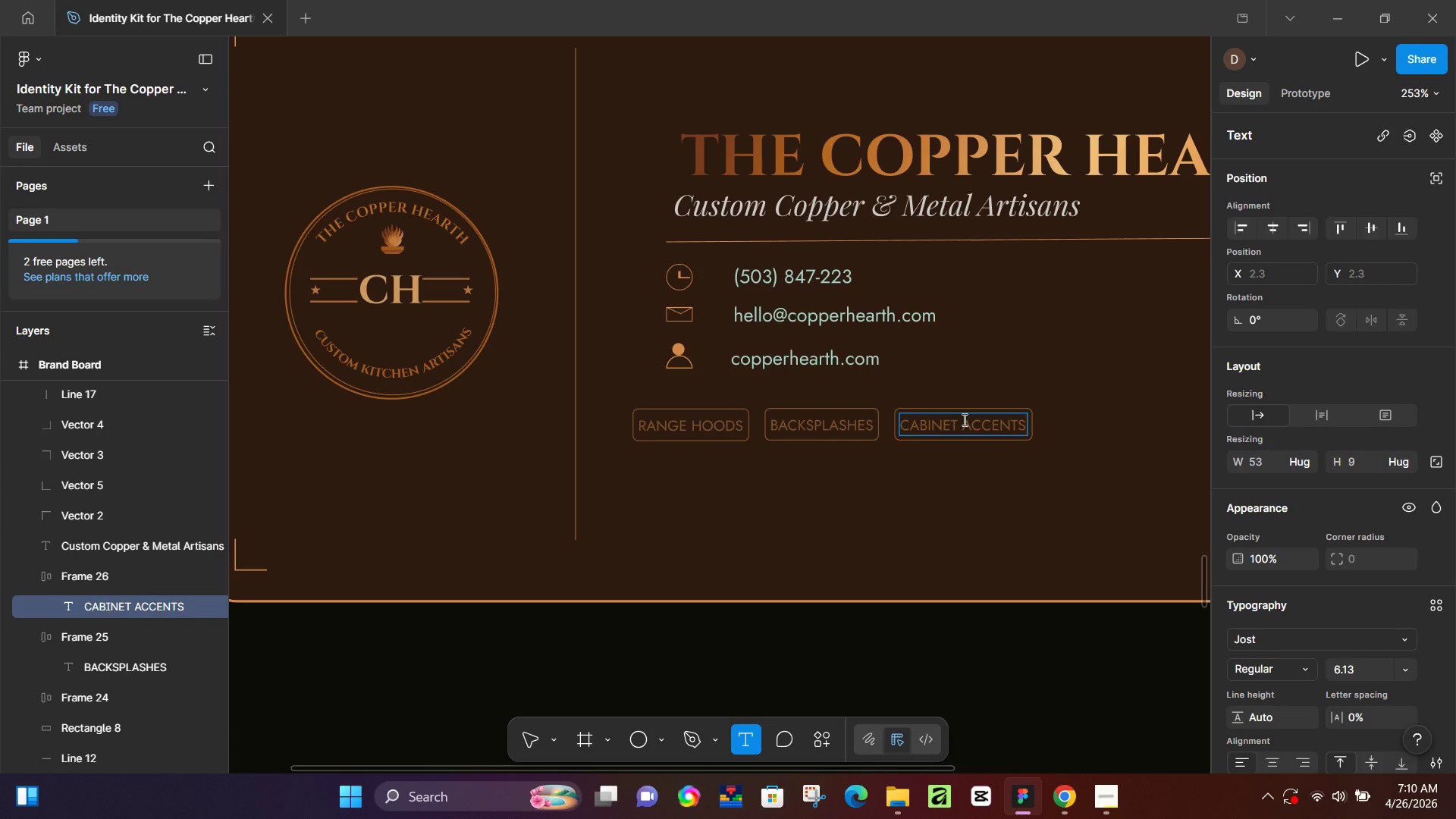 
left_click([893, 494])
 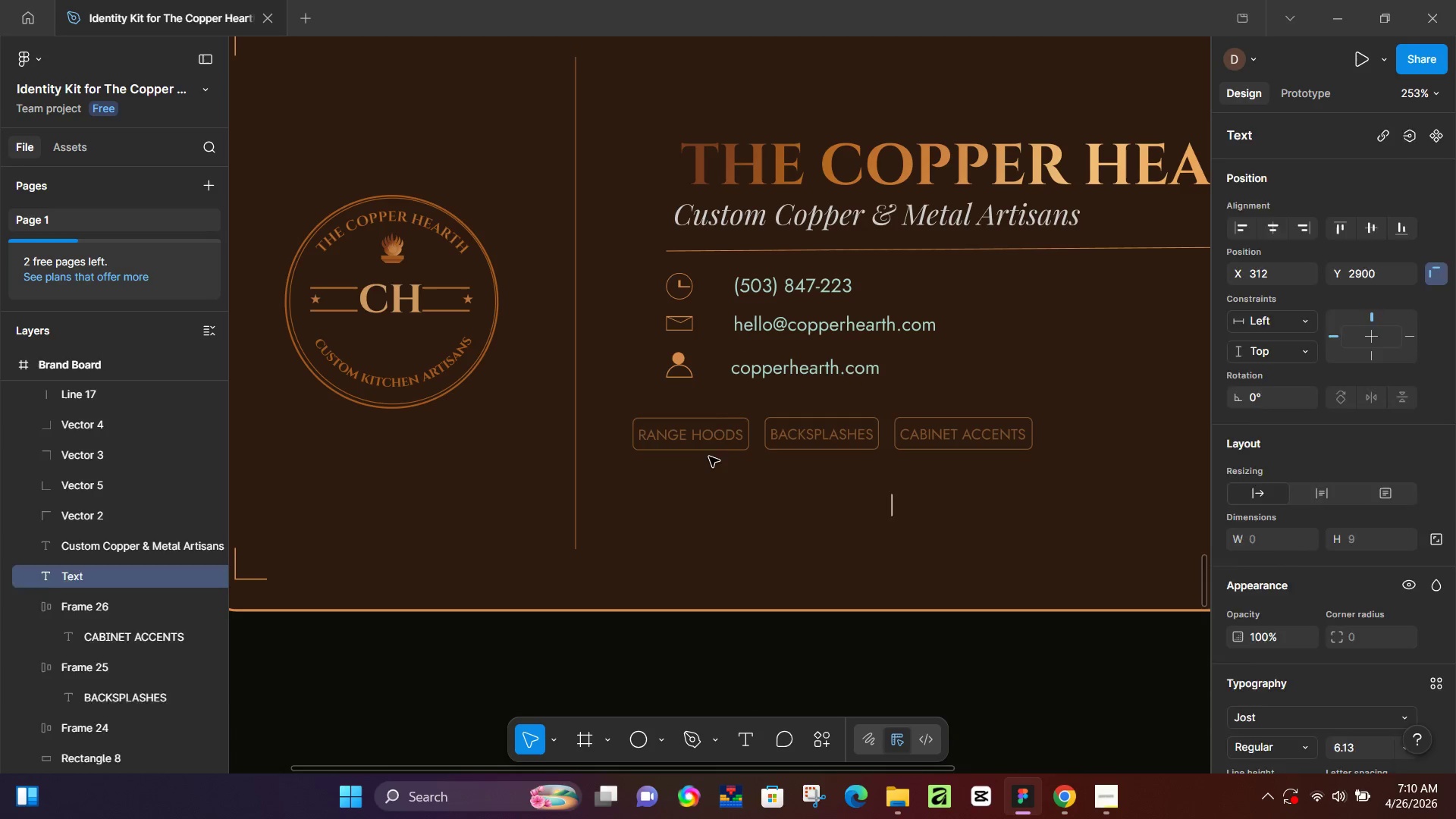 
scroll: coordinate [954, 416], scroll_direction: up, amount: 1.0
 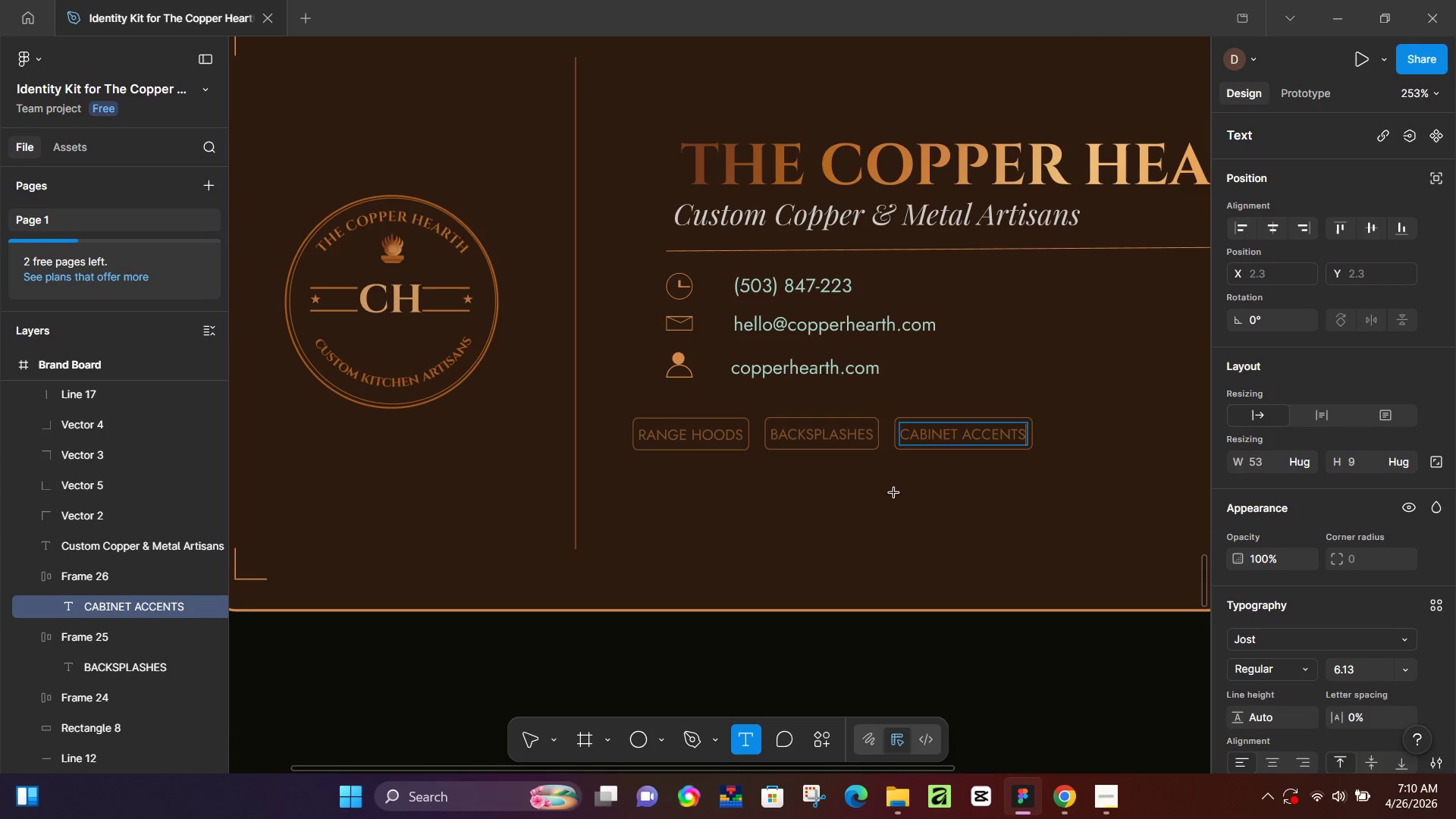 
left_click([706, 431])
 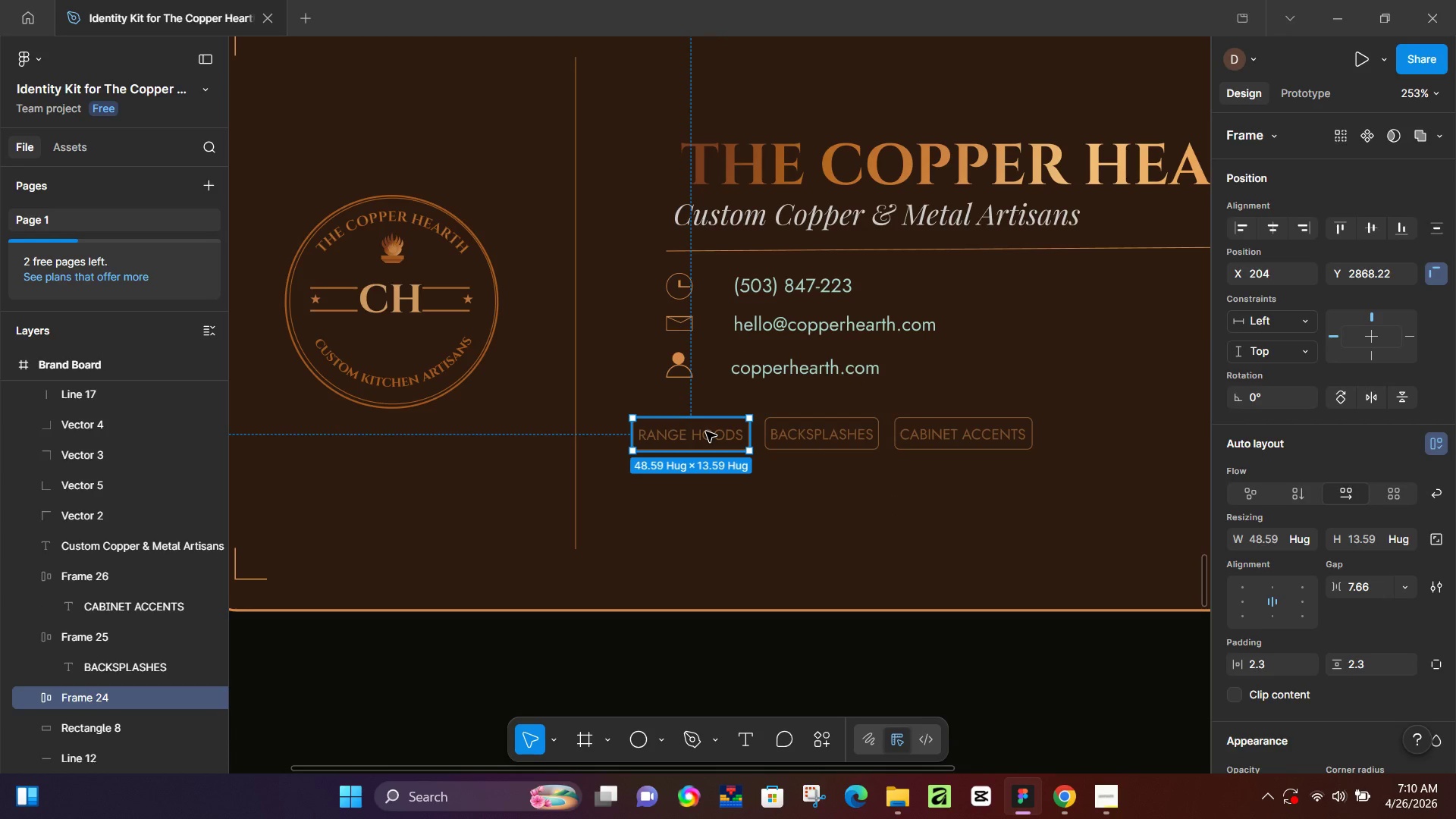 
hold_key(key=AltLeft, duration=1.52)
left_click_drag(start_coordinate=[706, 431], to_coordinate=[705, 482])
 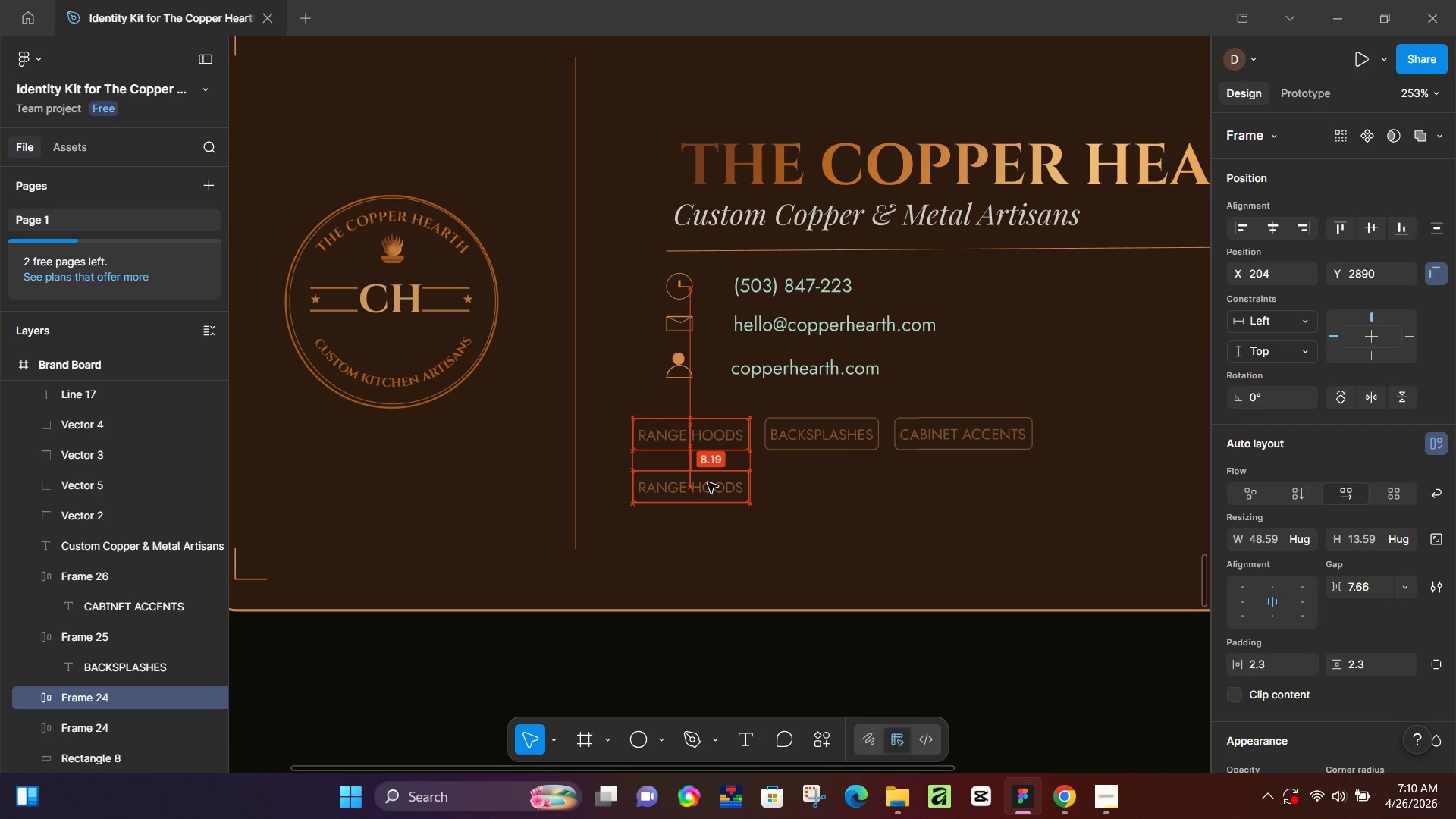 
hold_key(key=AltLeft, duration=1.5)
 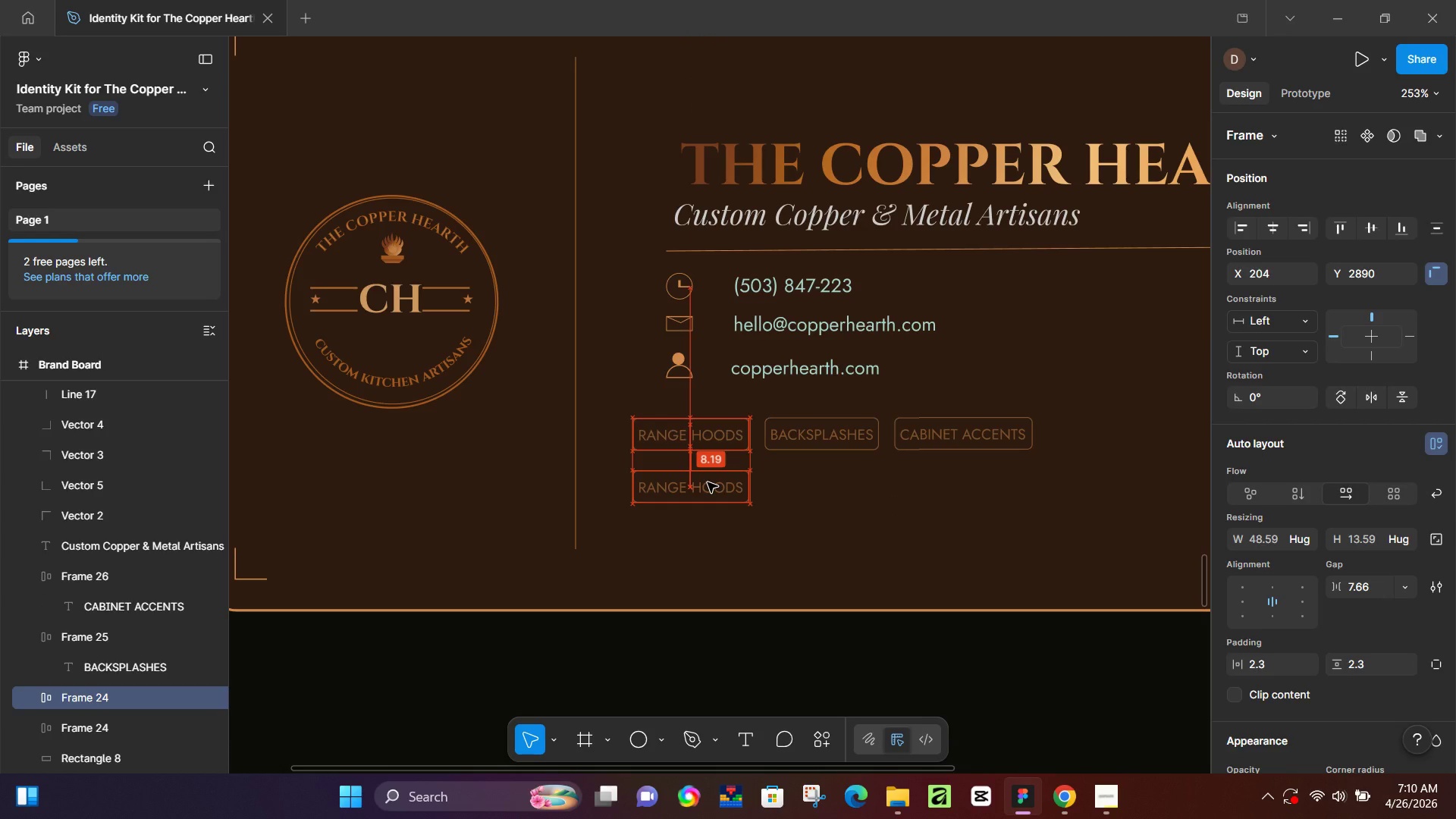 
key(Alt+AltLeft)
 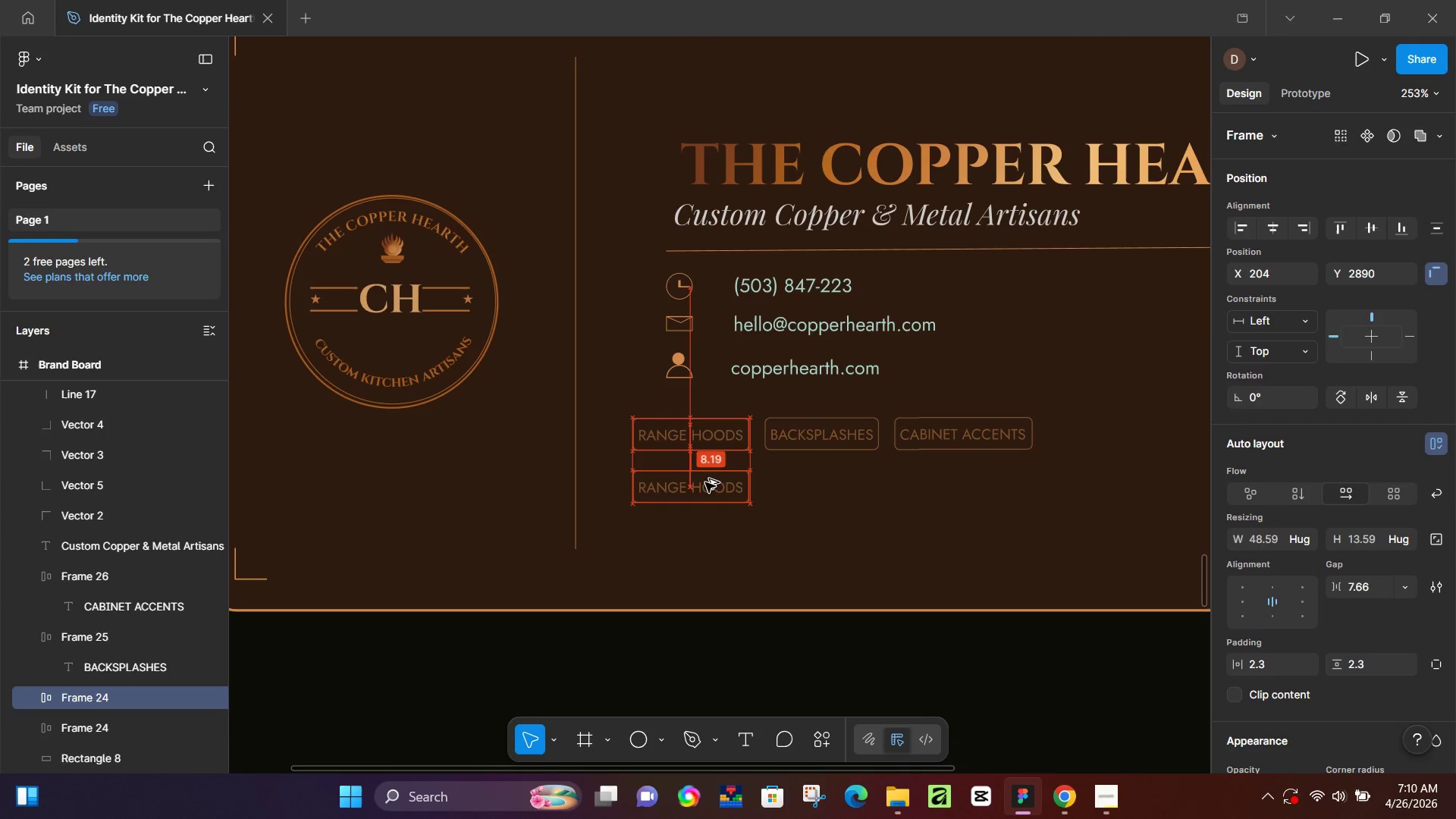 
key(Alt+AltLeft)
 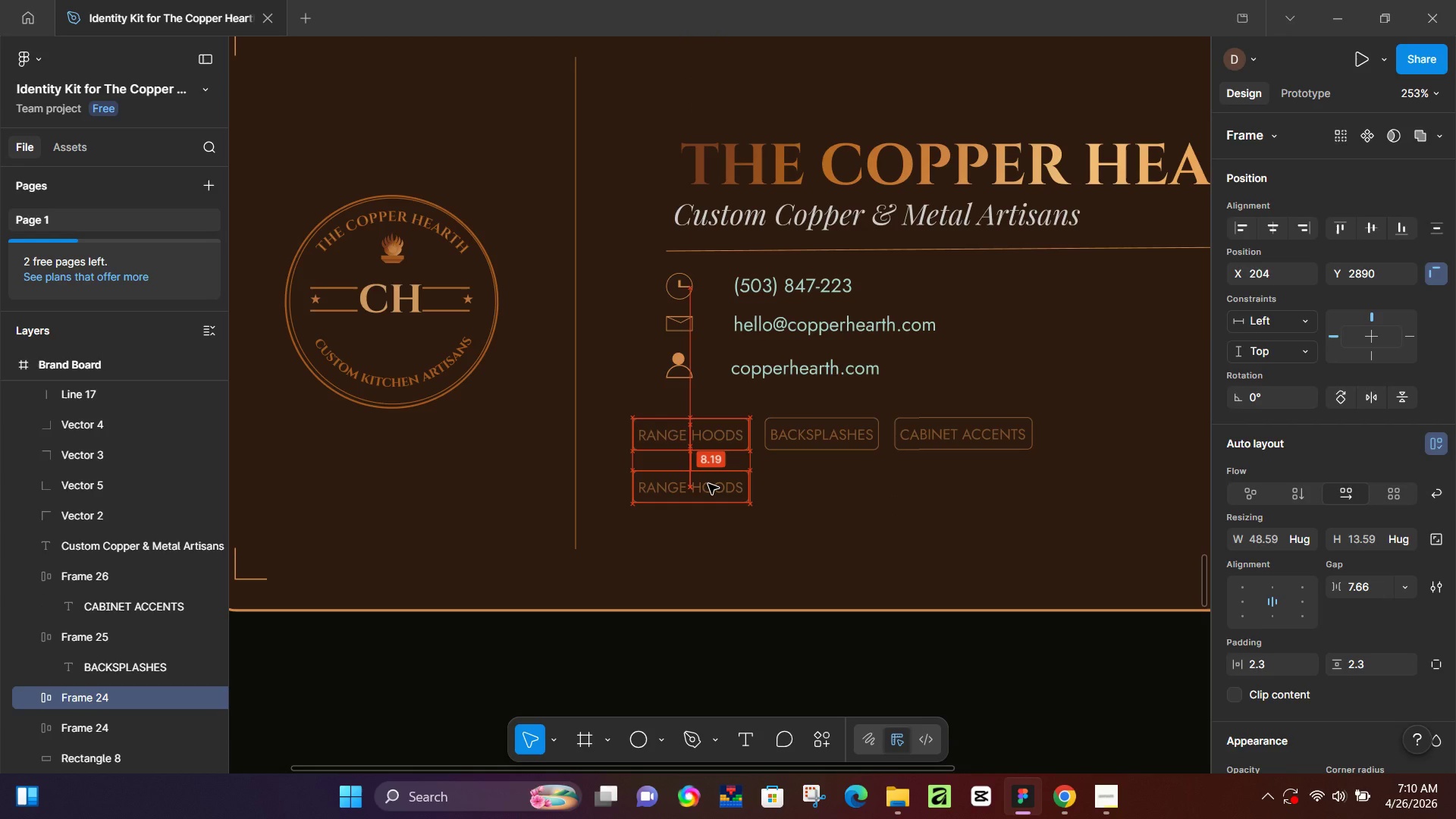 
key(T)
 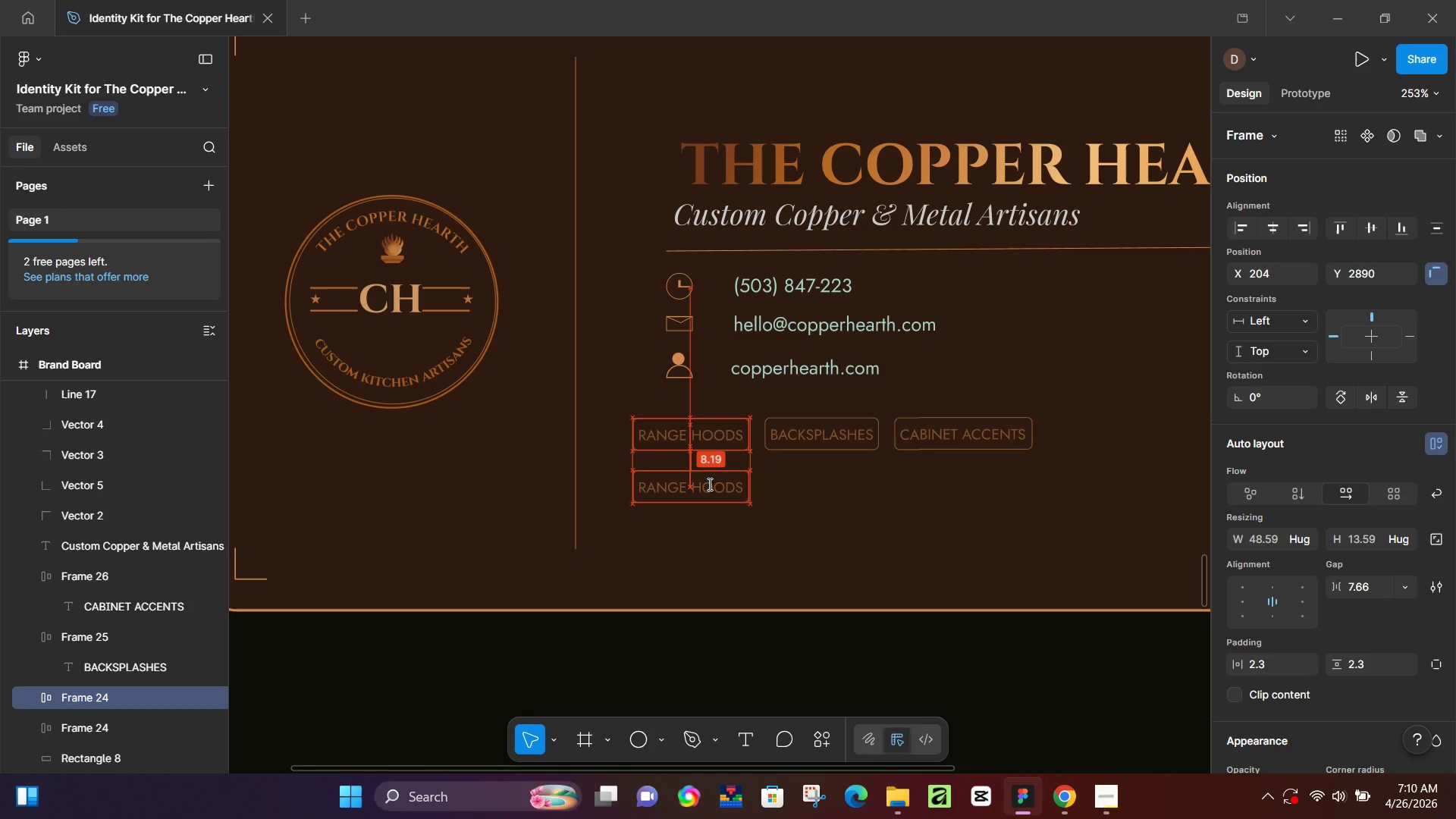 
left_click([708, 484])
 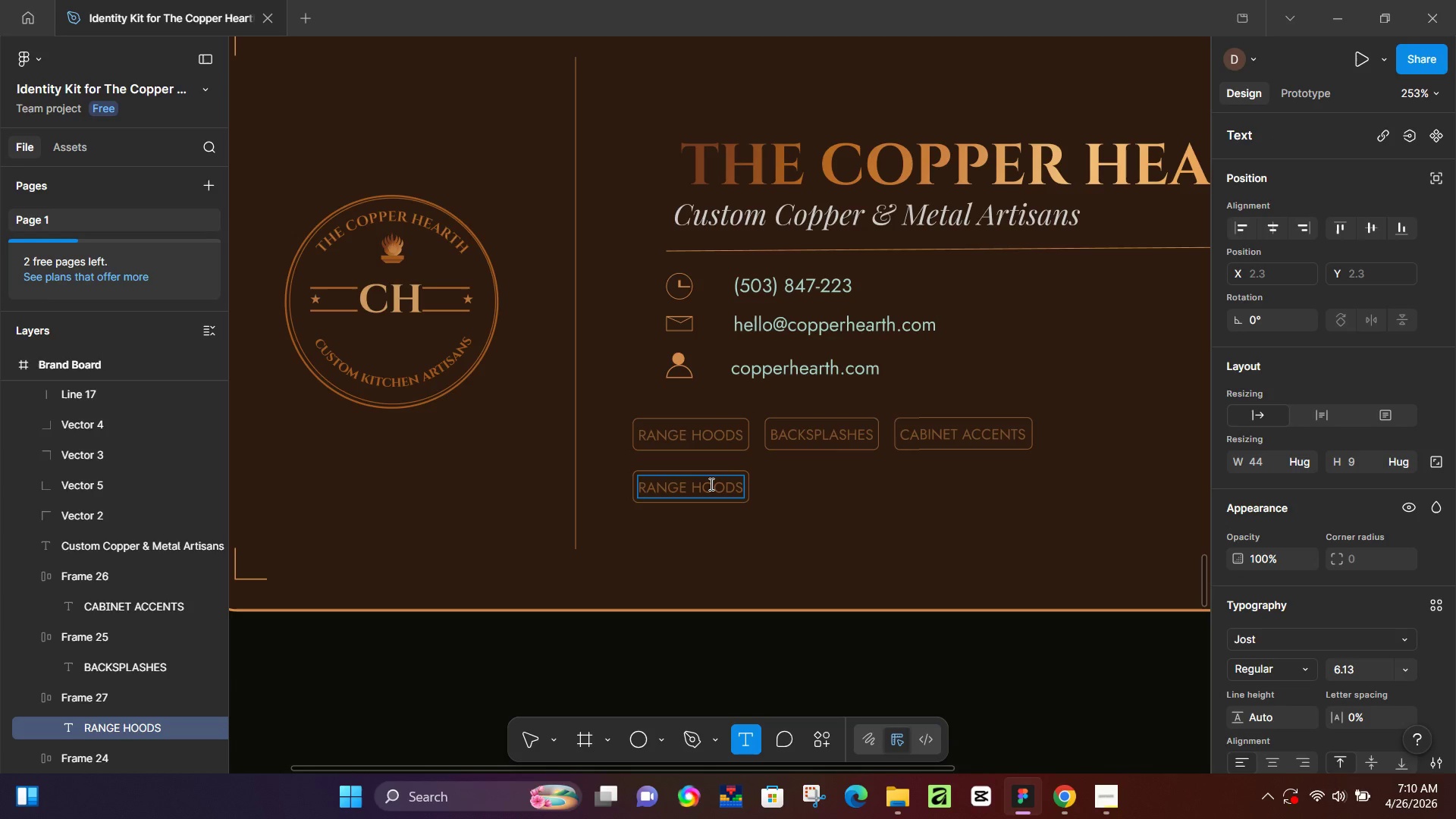 
key(Control+A)
 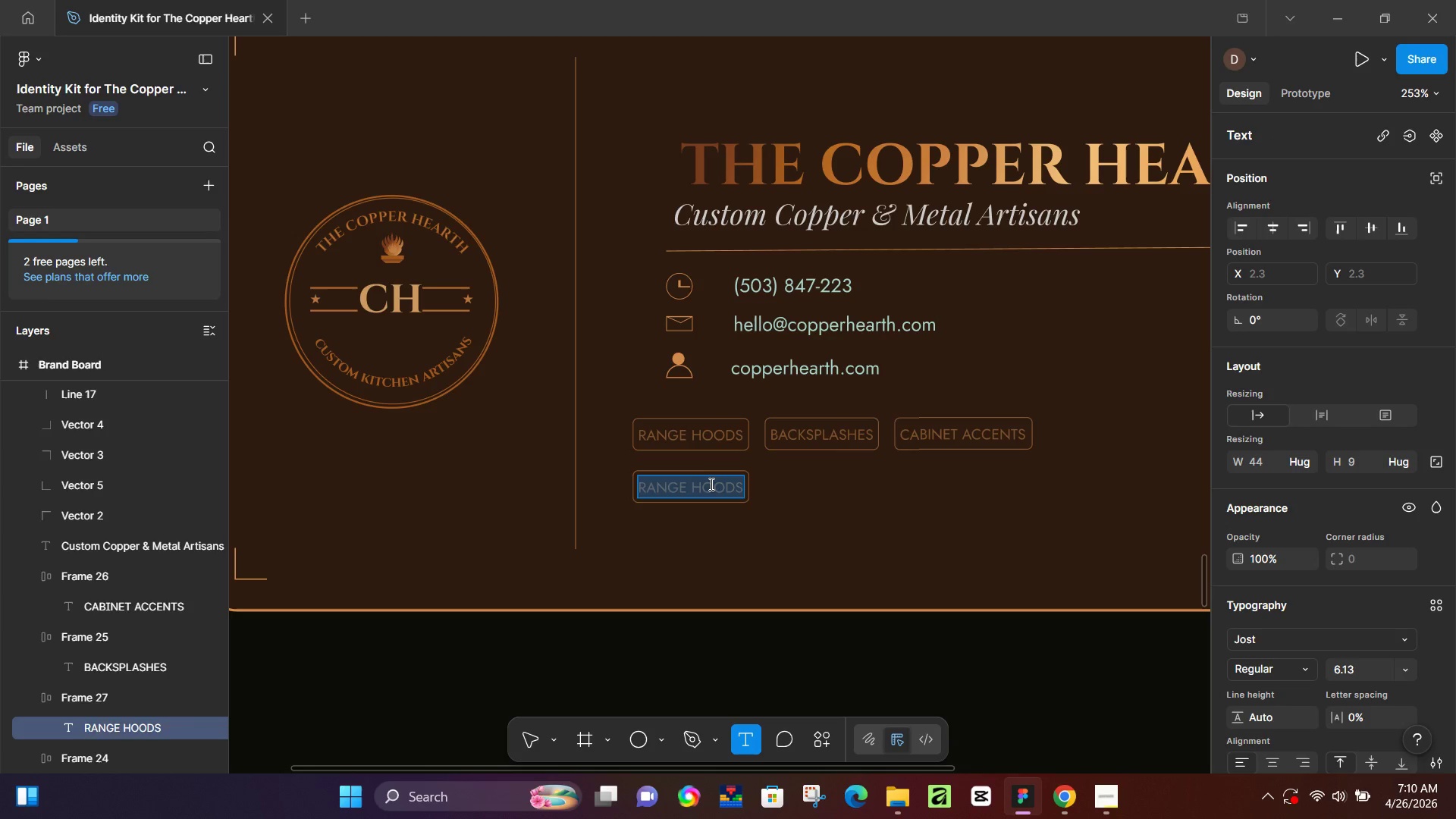 
type(portland.or)
 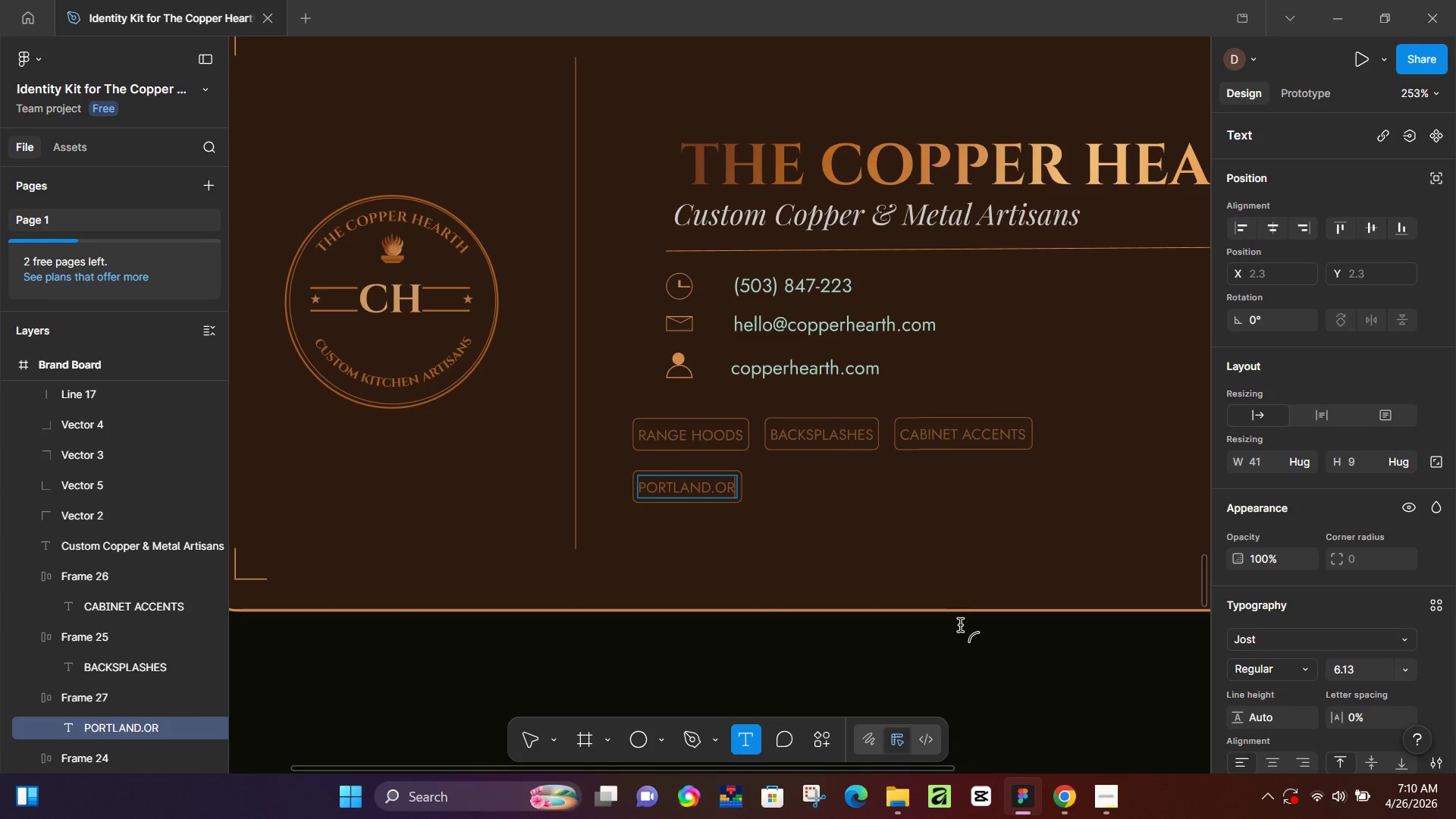 
left_click([964, 645])
 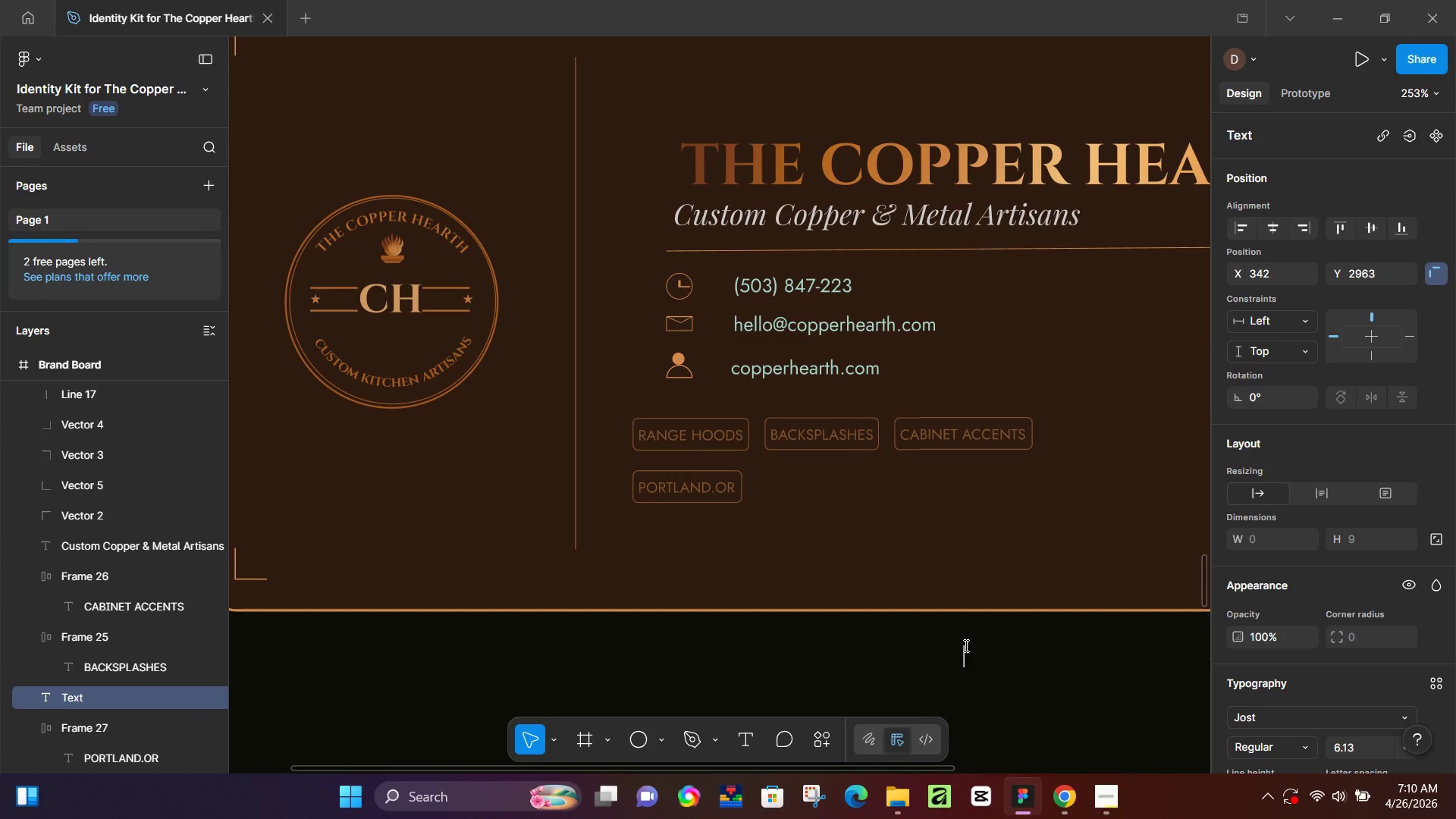 
left_click([965, 645])
 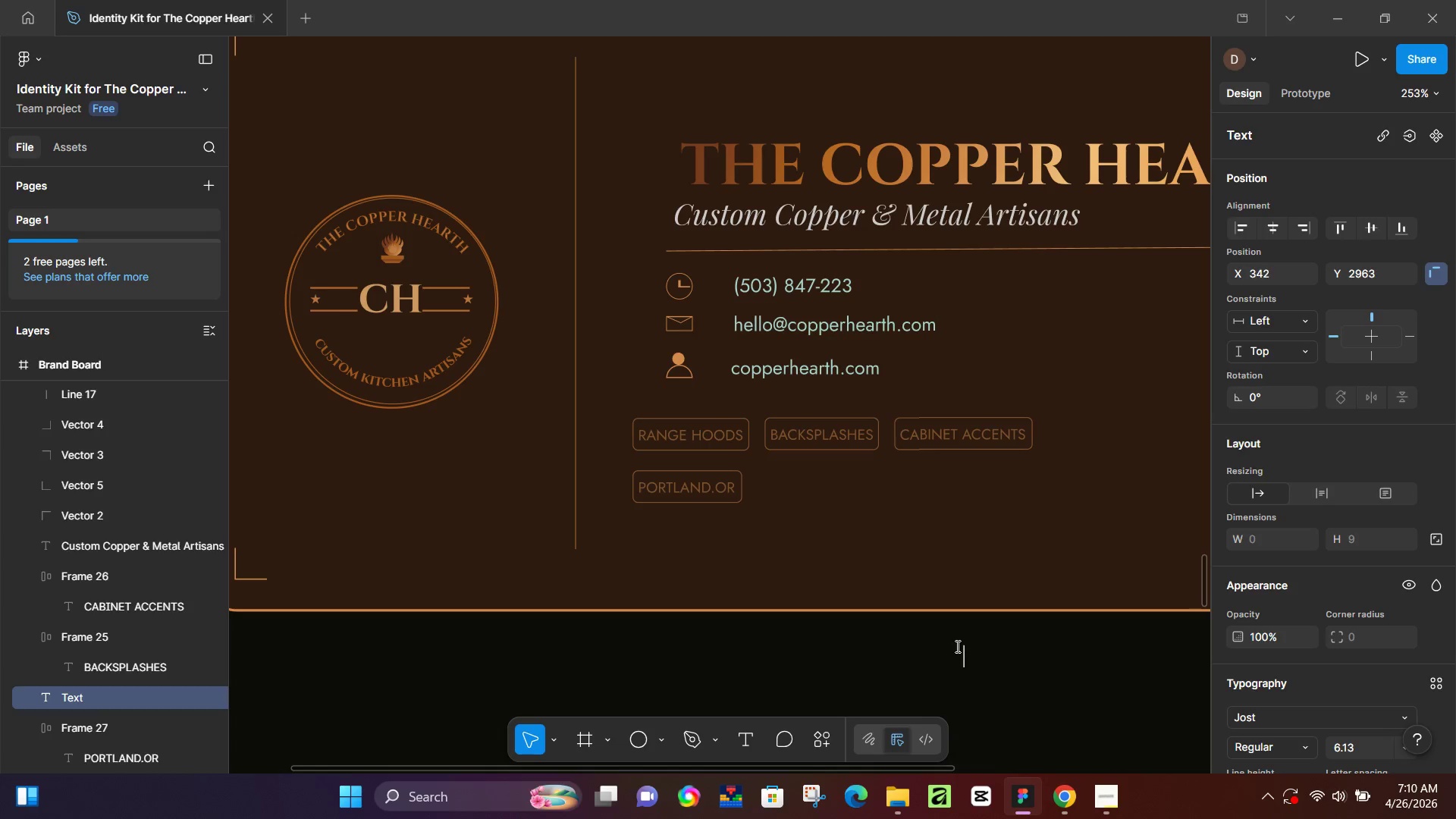 
left_click([846, 657])
 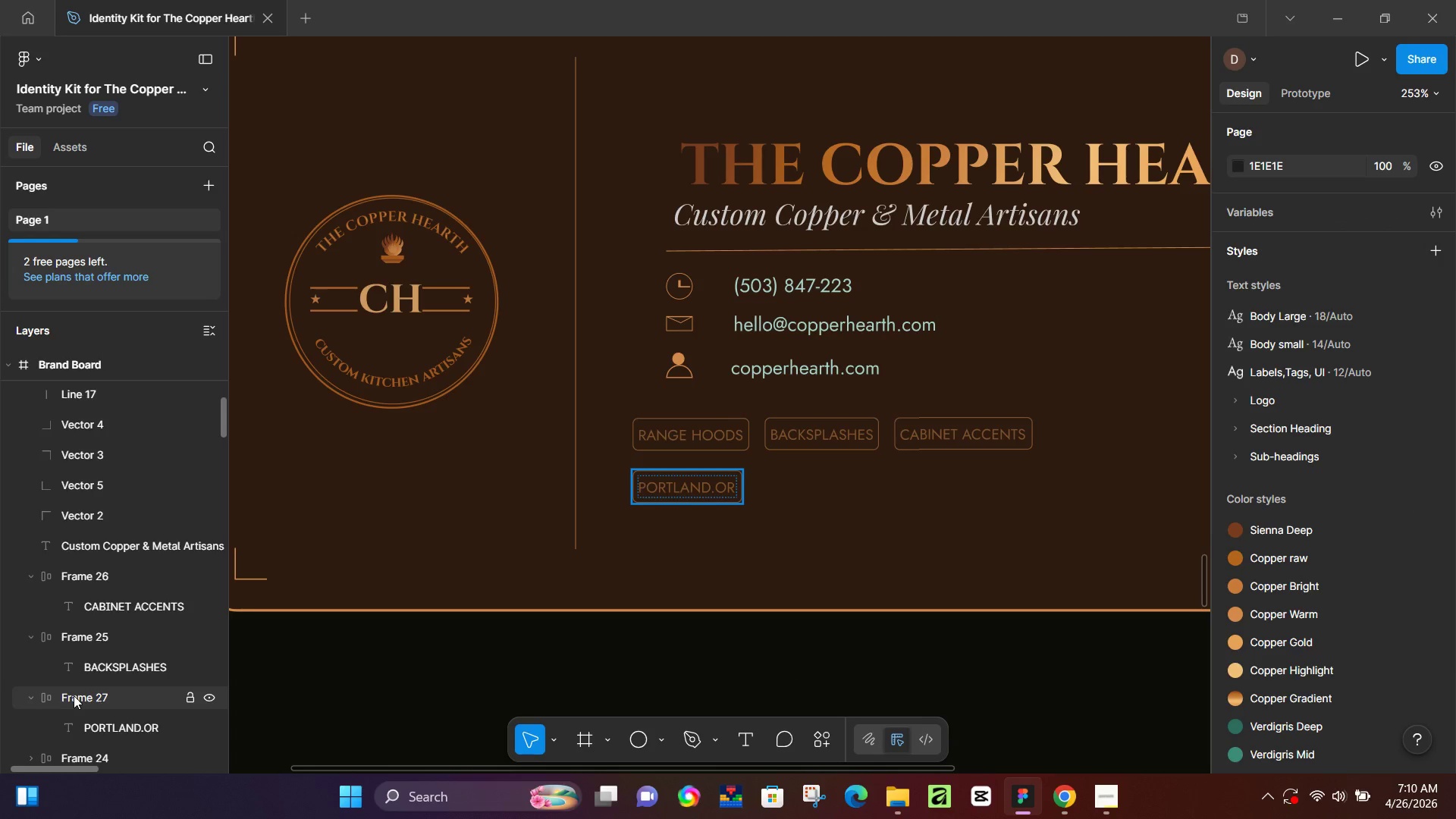 
mouse_move([83, 675])
 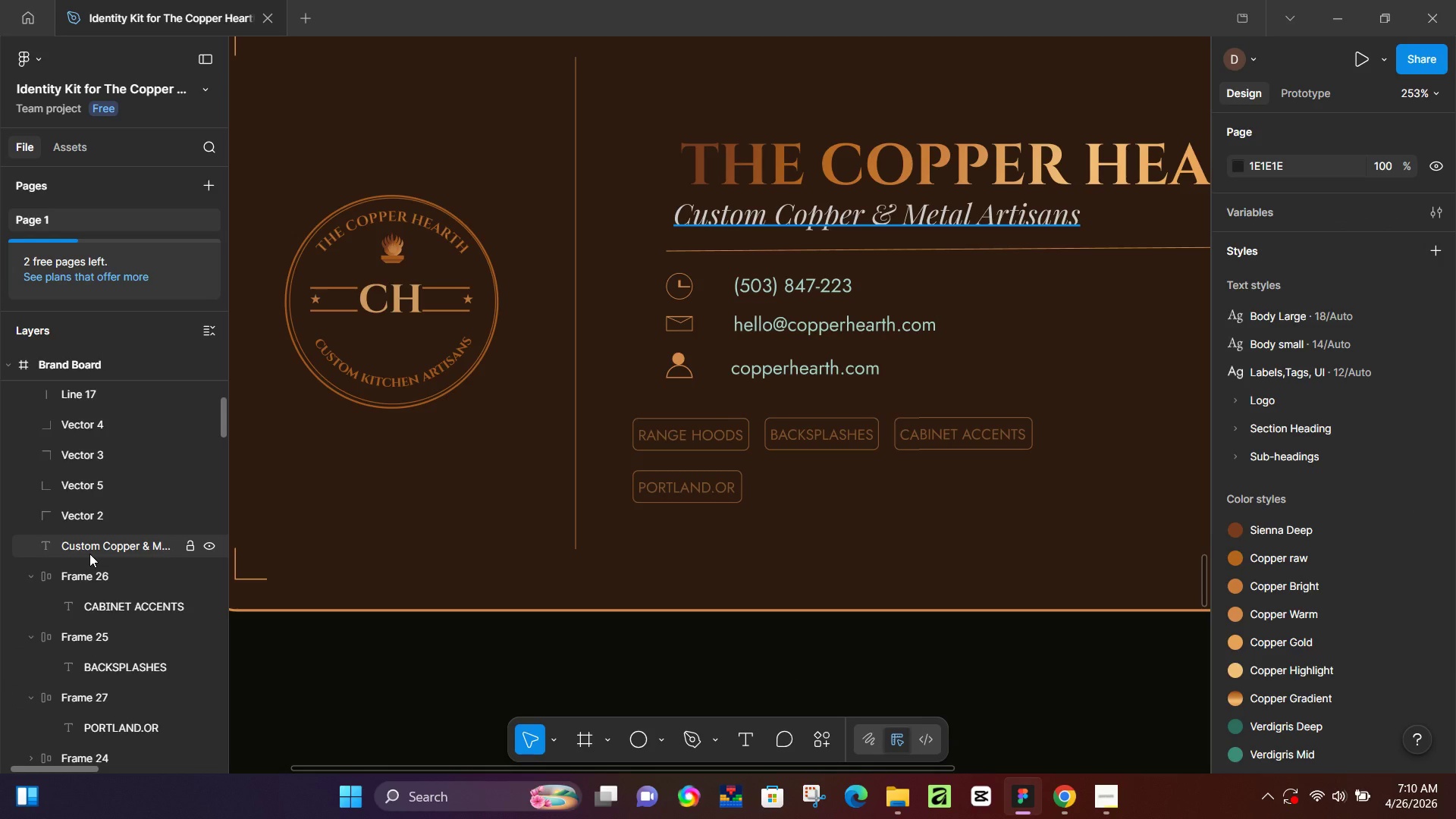 
mouse_move([113, 558])
 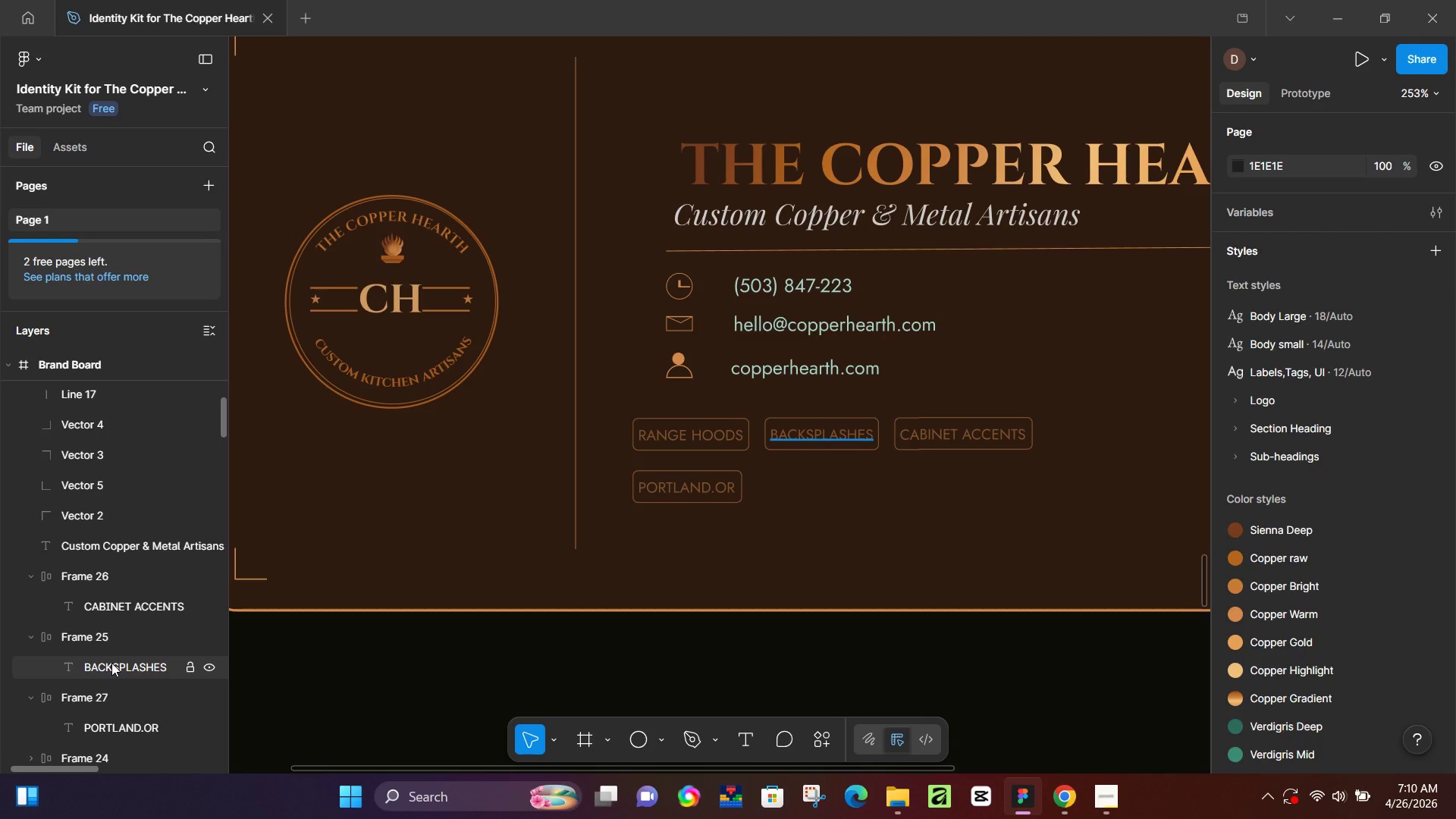 
double_click([111, 663])
 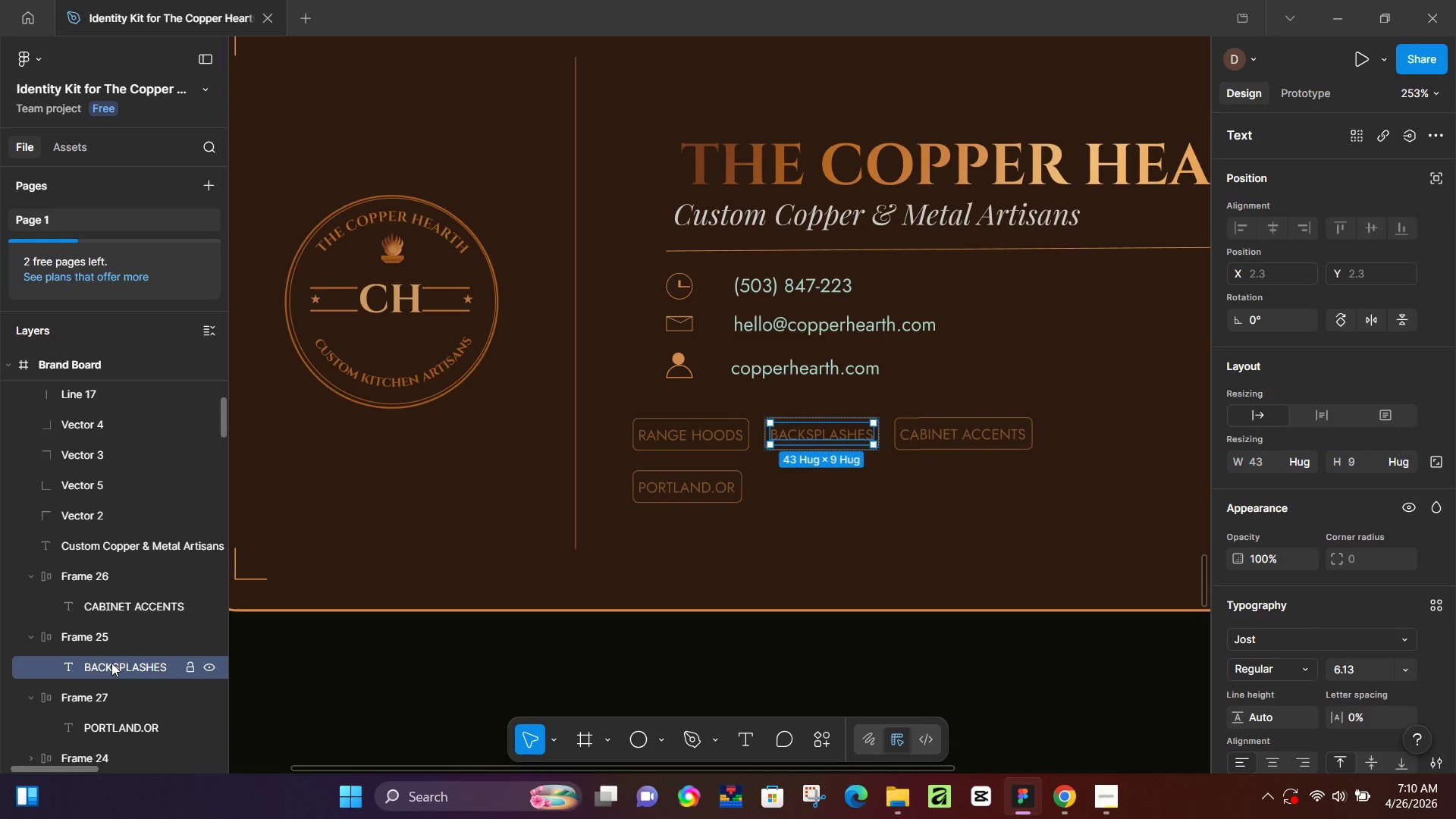 
triple_click([111, 663])
 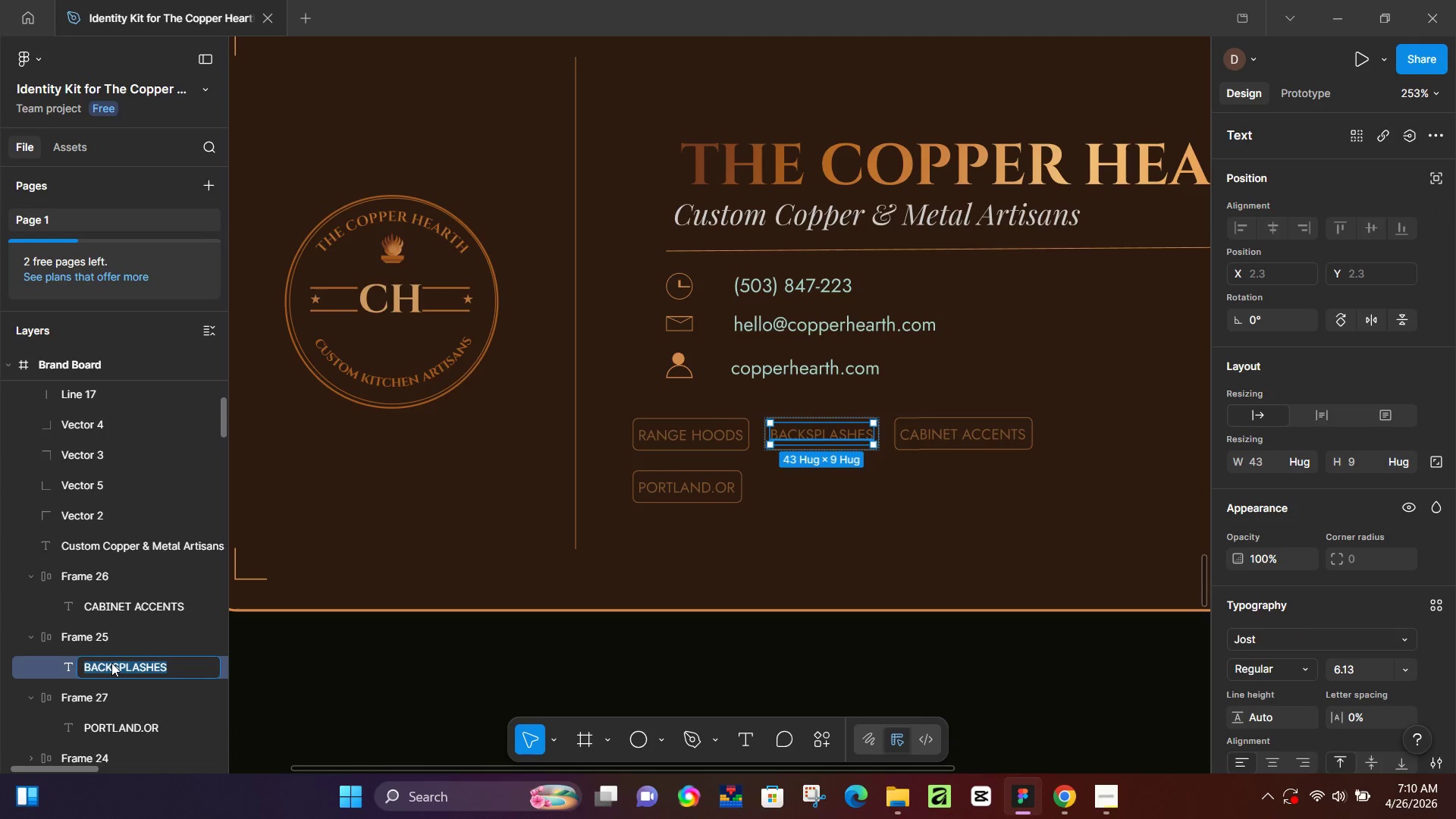 
key(Control+C)
 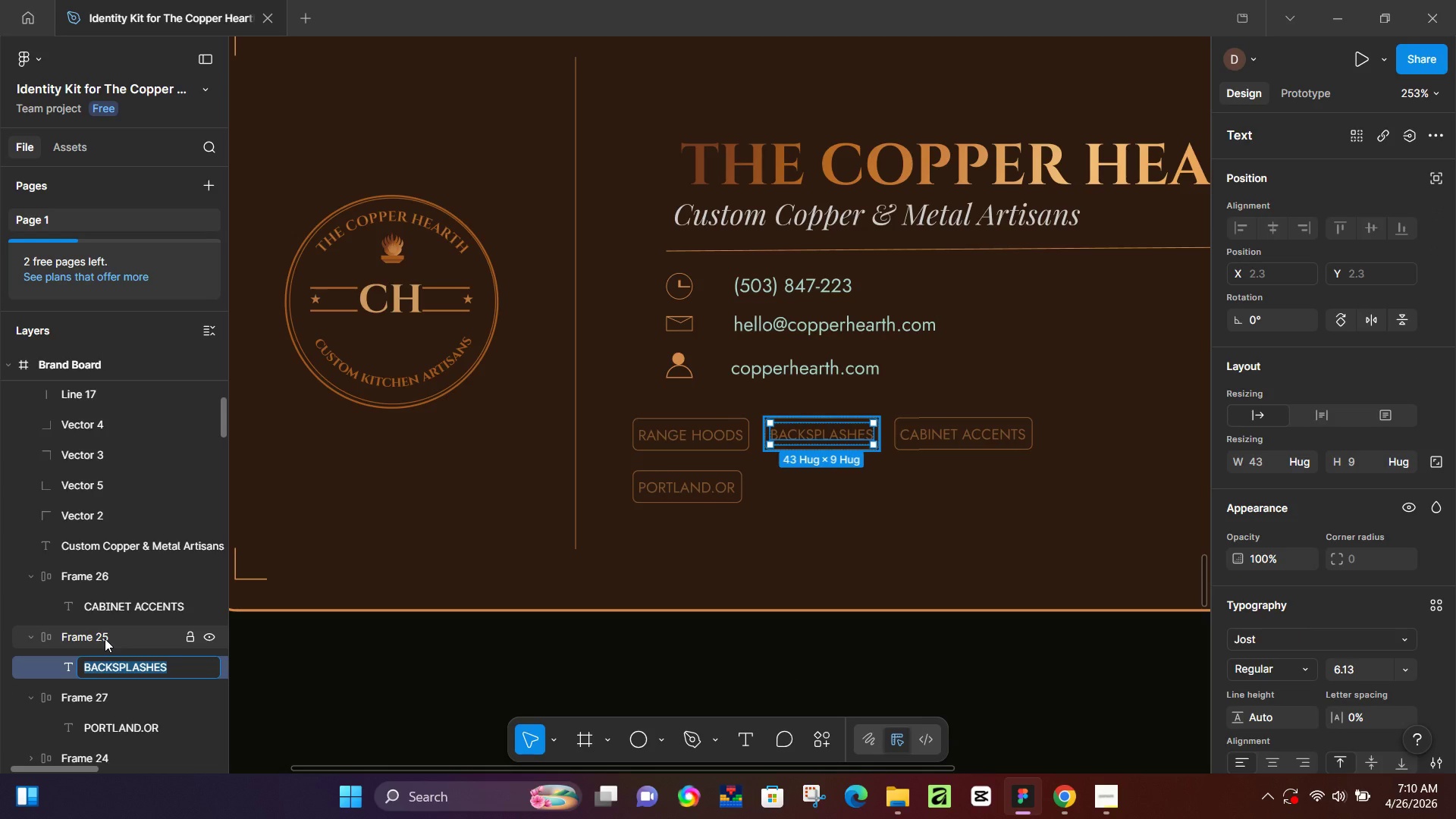 
double_click([105, 639])
 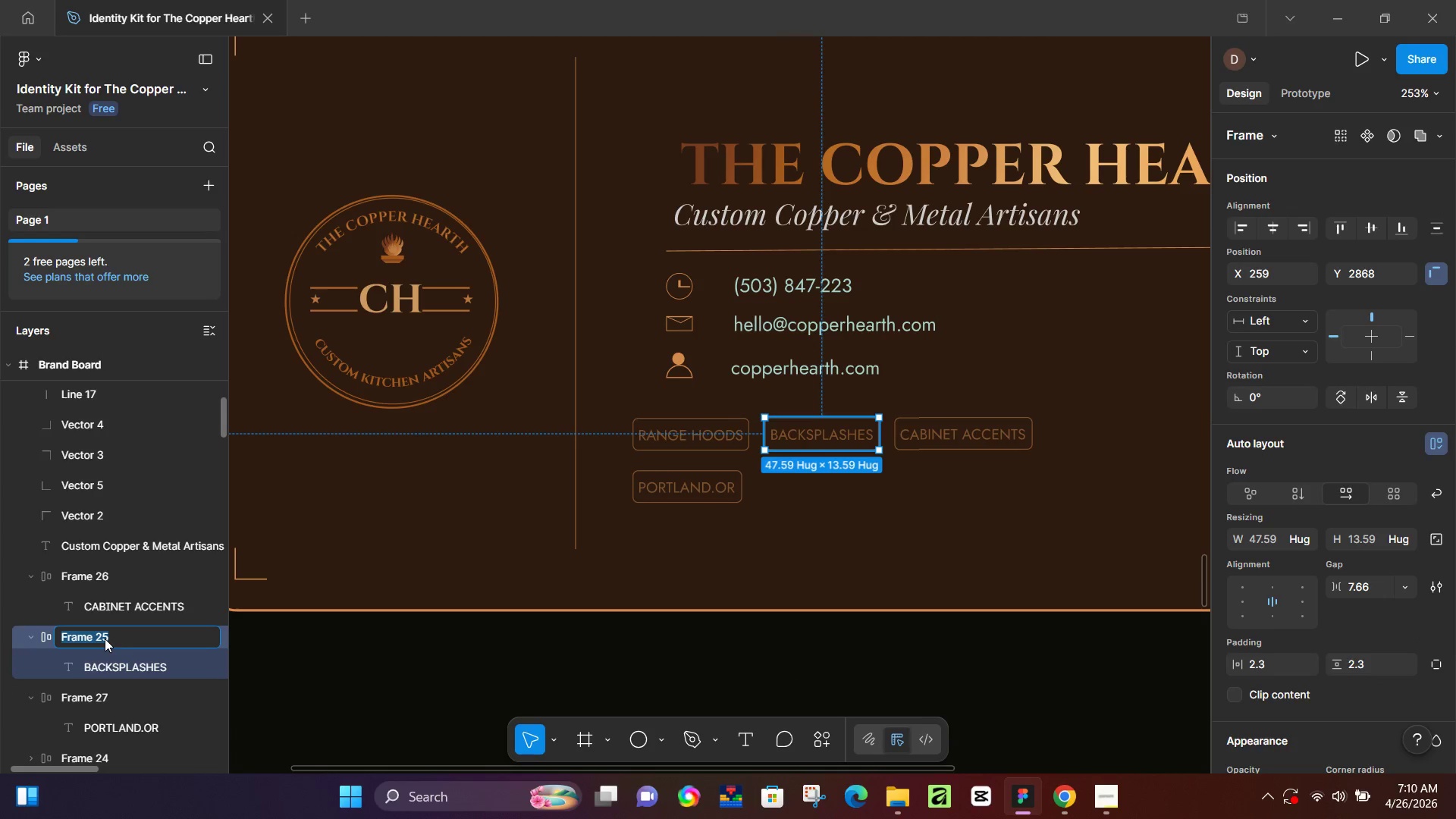 
key(Control+ControlLeft)
 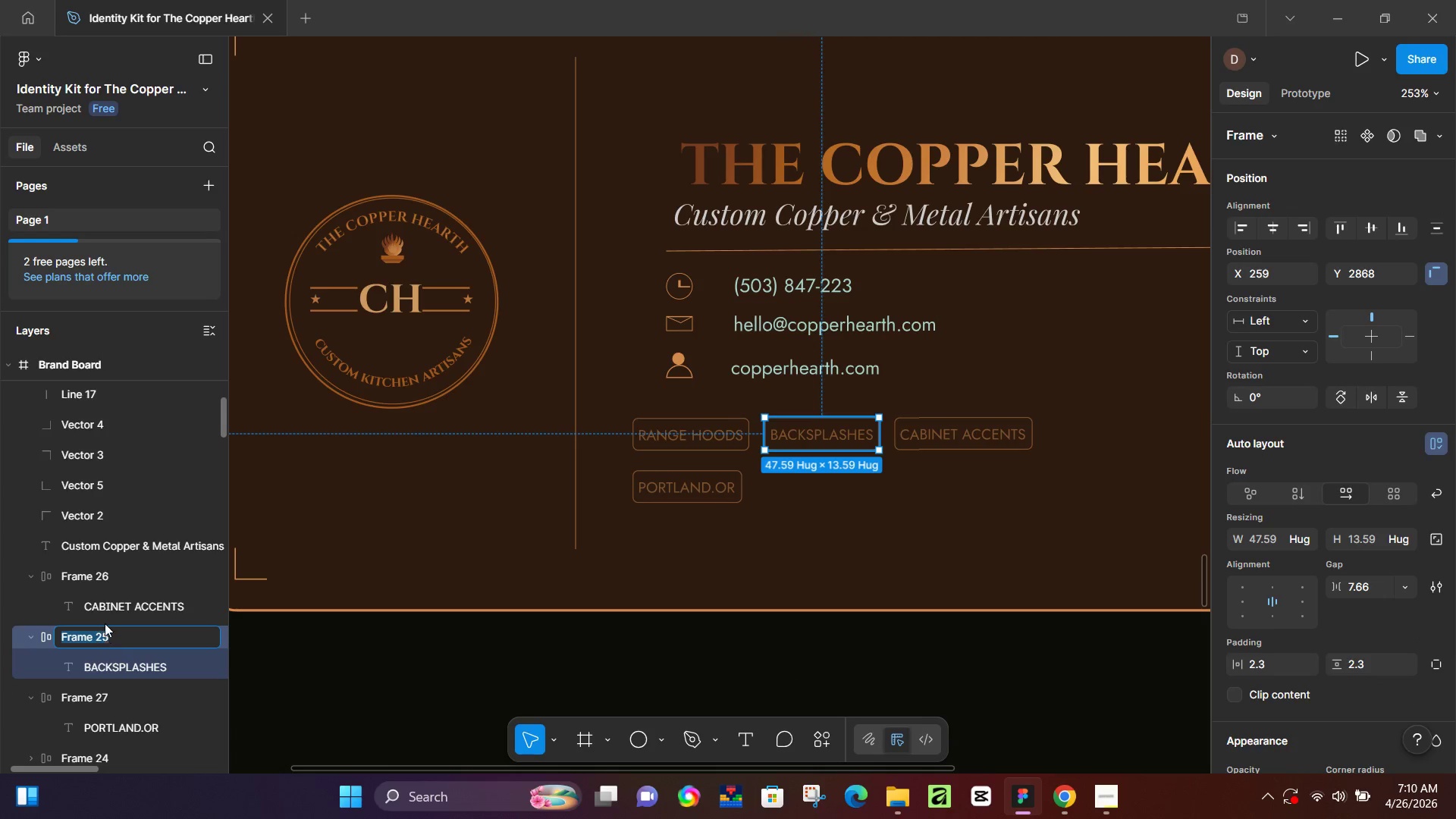 
key(Control+V)
 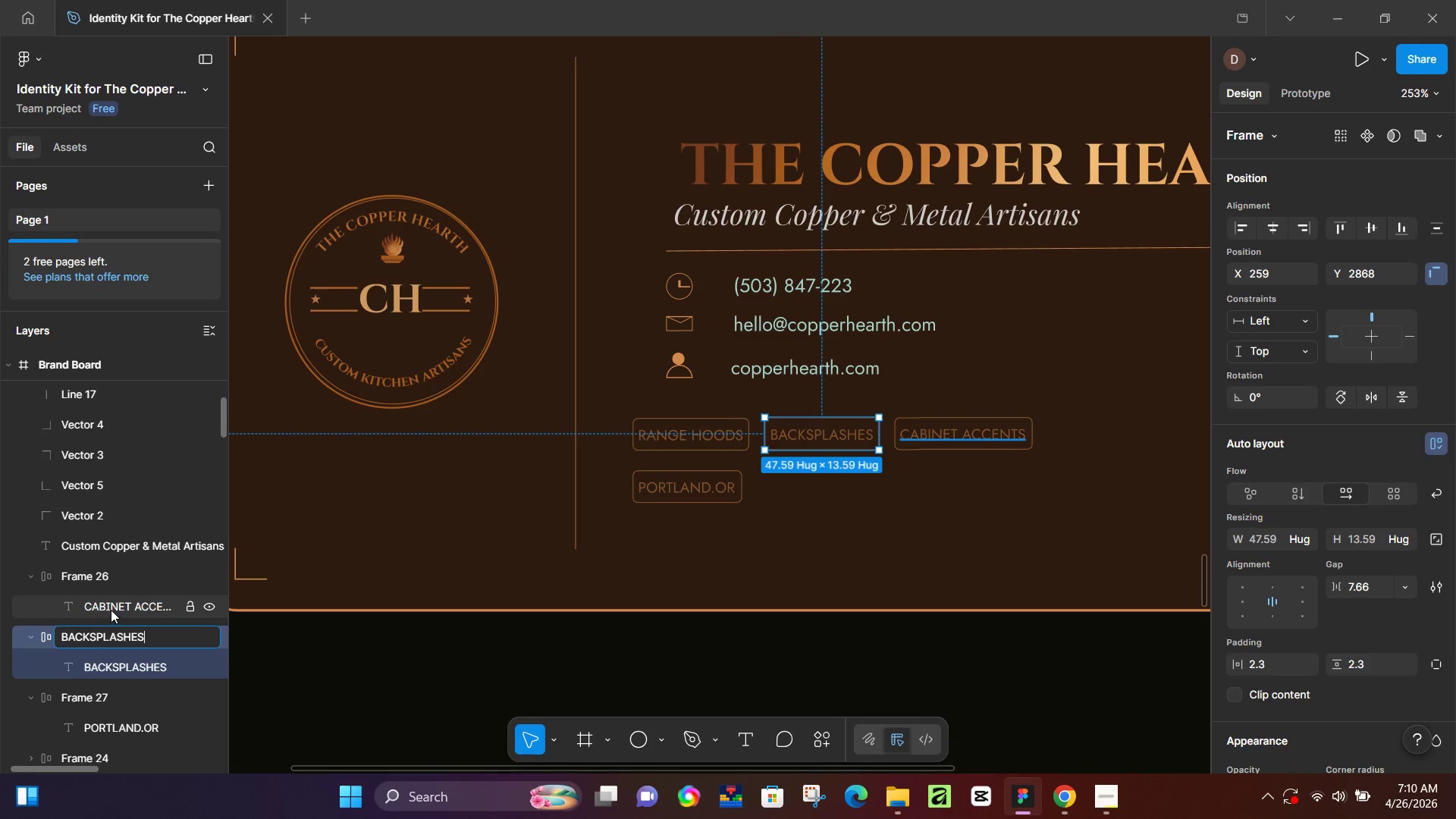 
left_click([111, 610])
 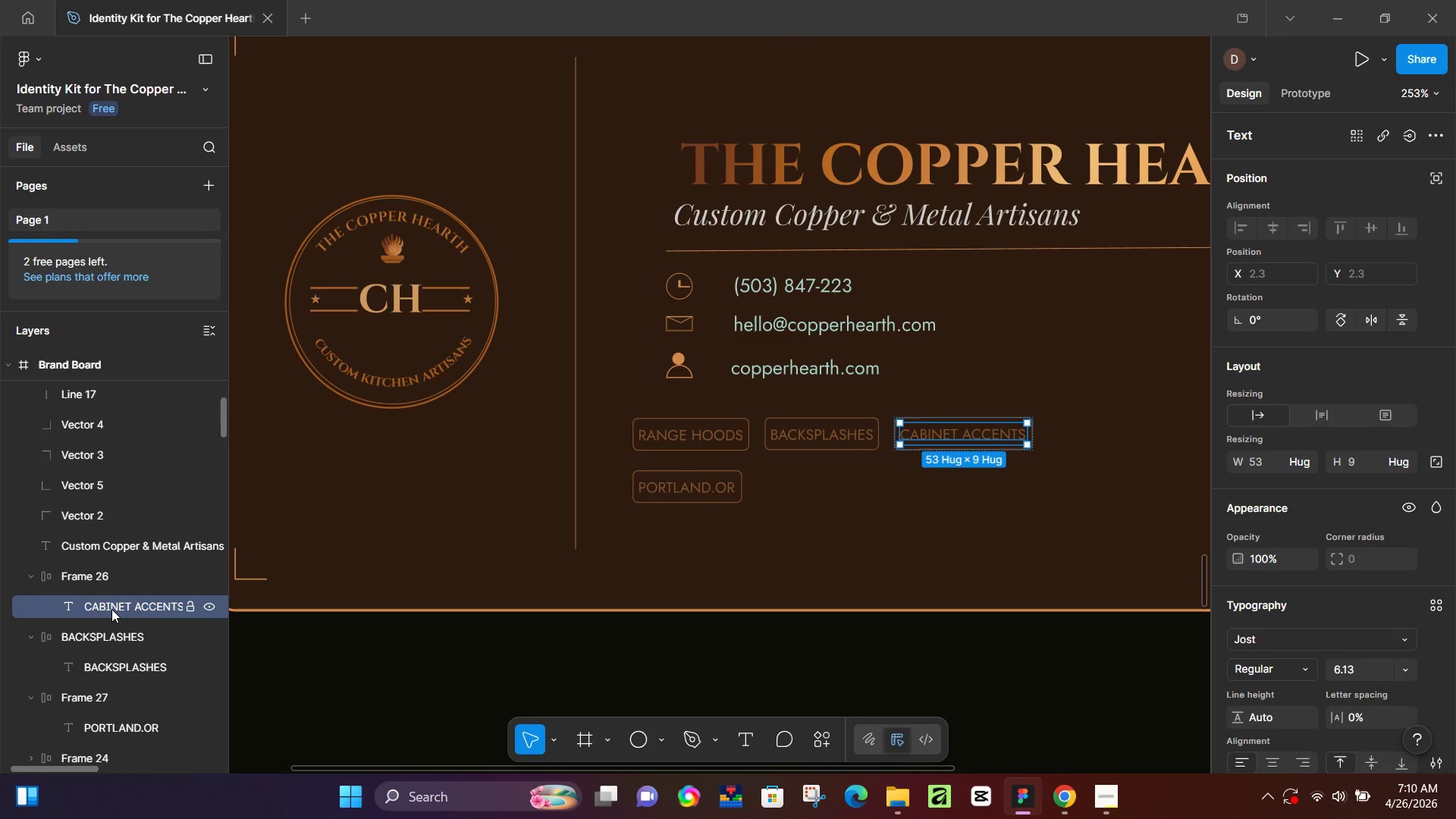 
double_click([111, 609])
 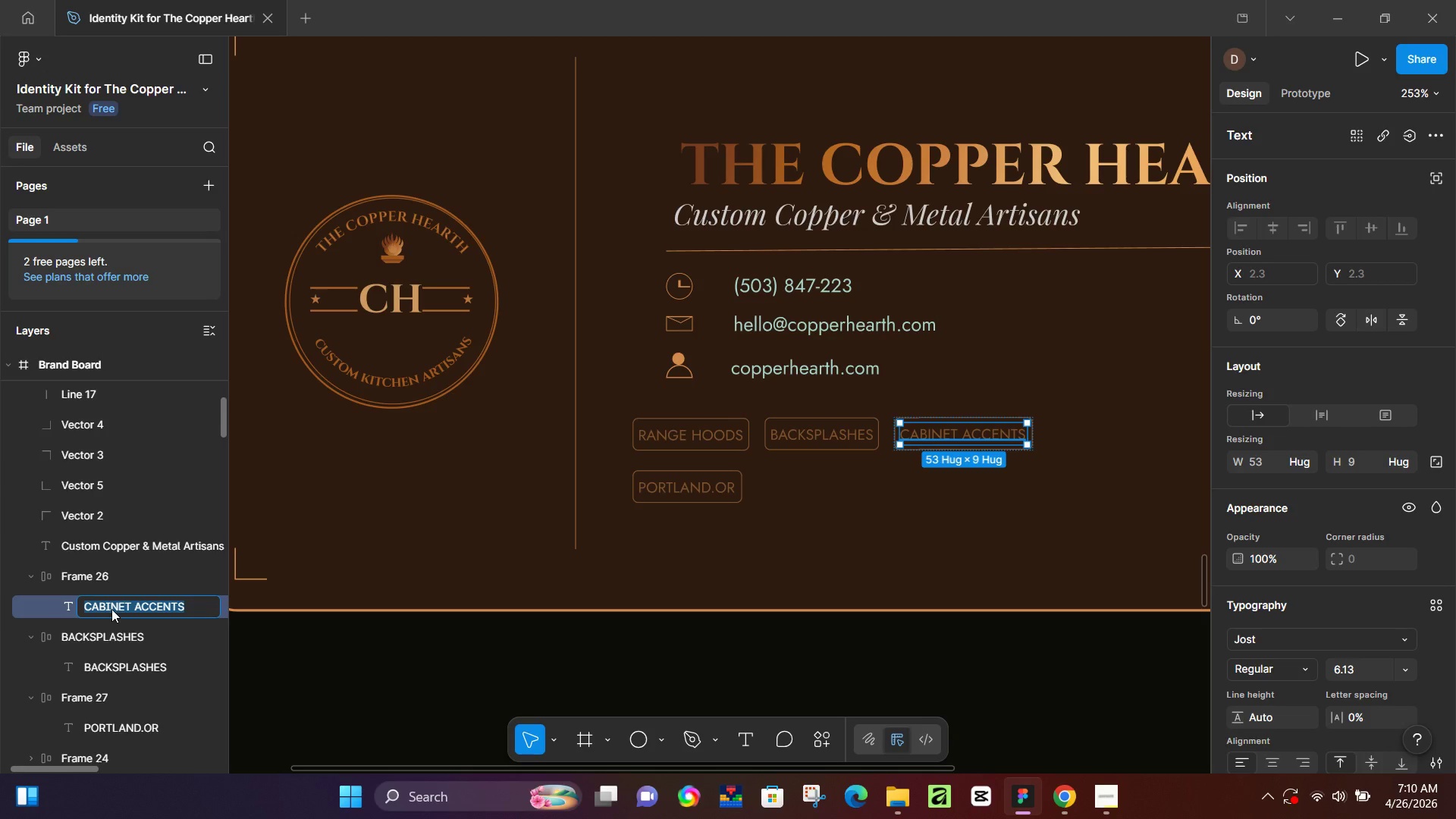 
key(Control+C)
 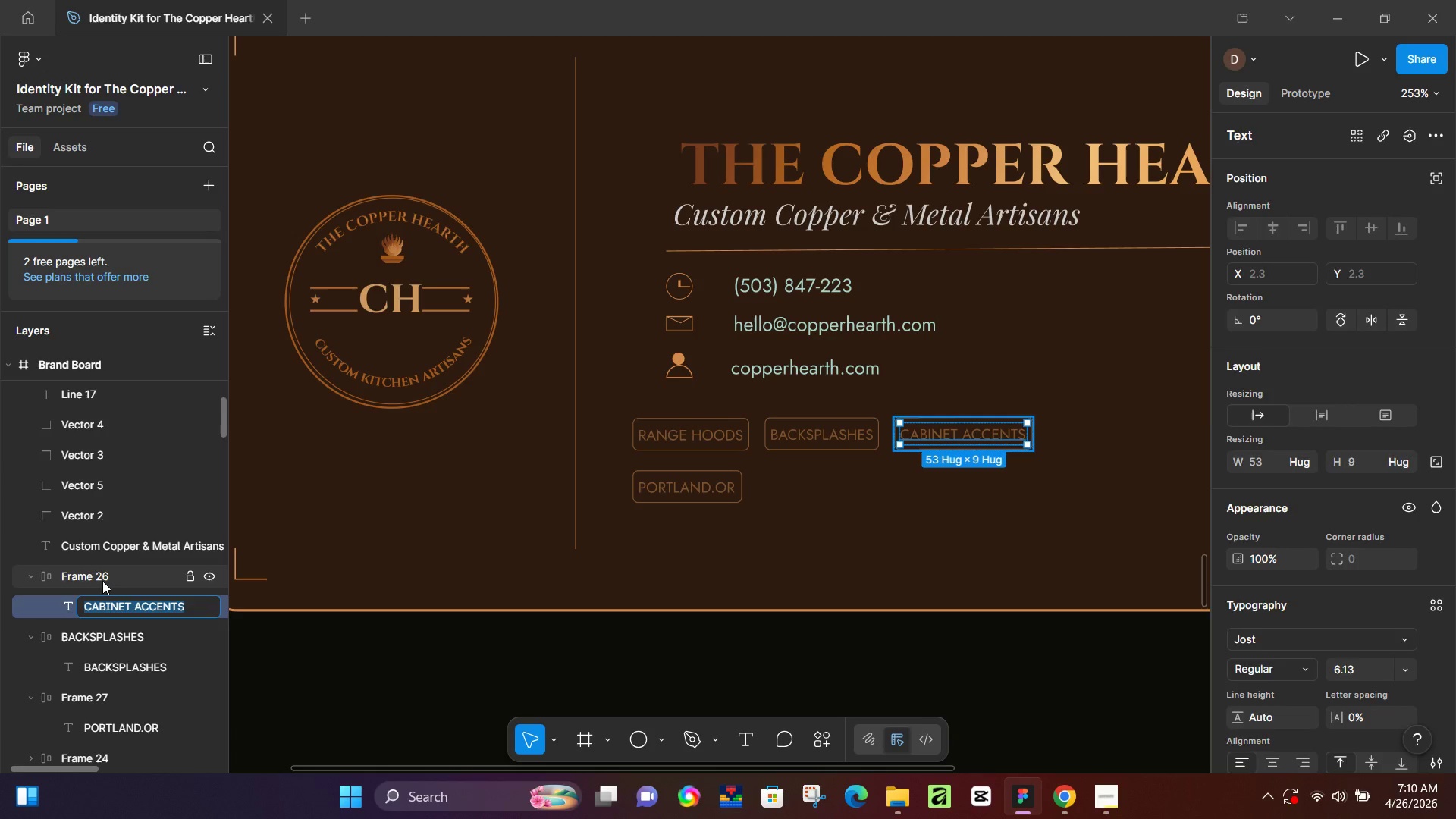 
double_click([102, 581])
 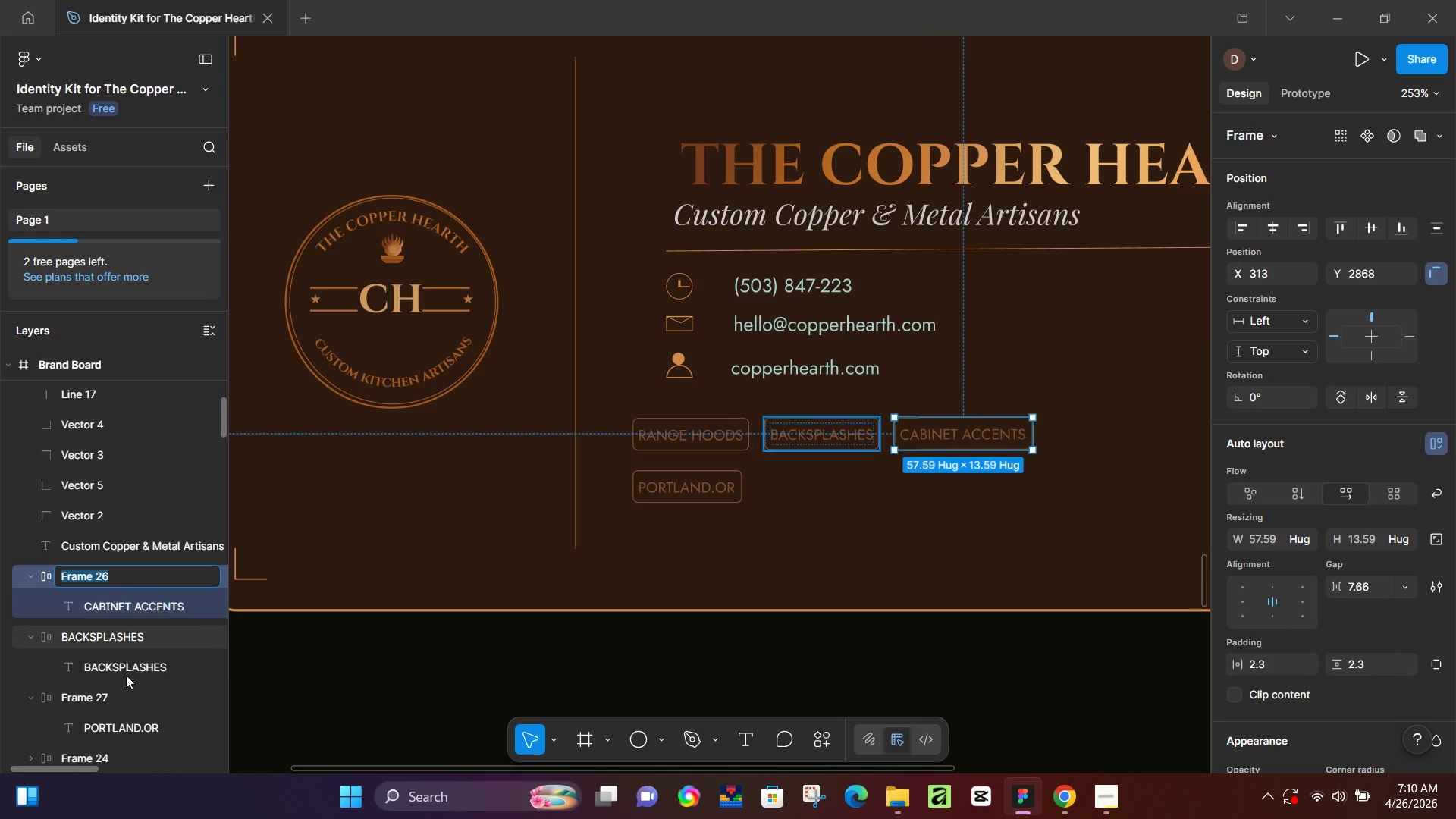 
key(Control+V)
 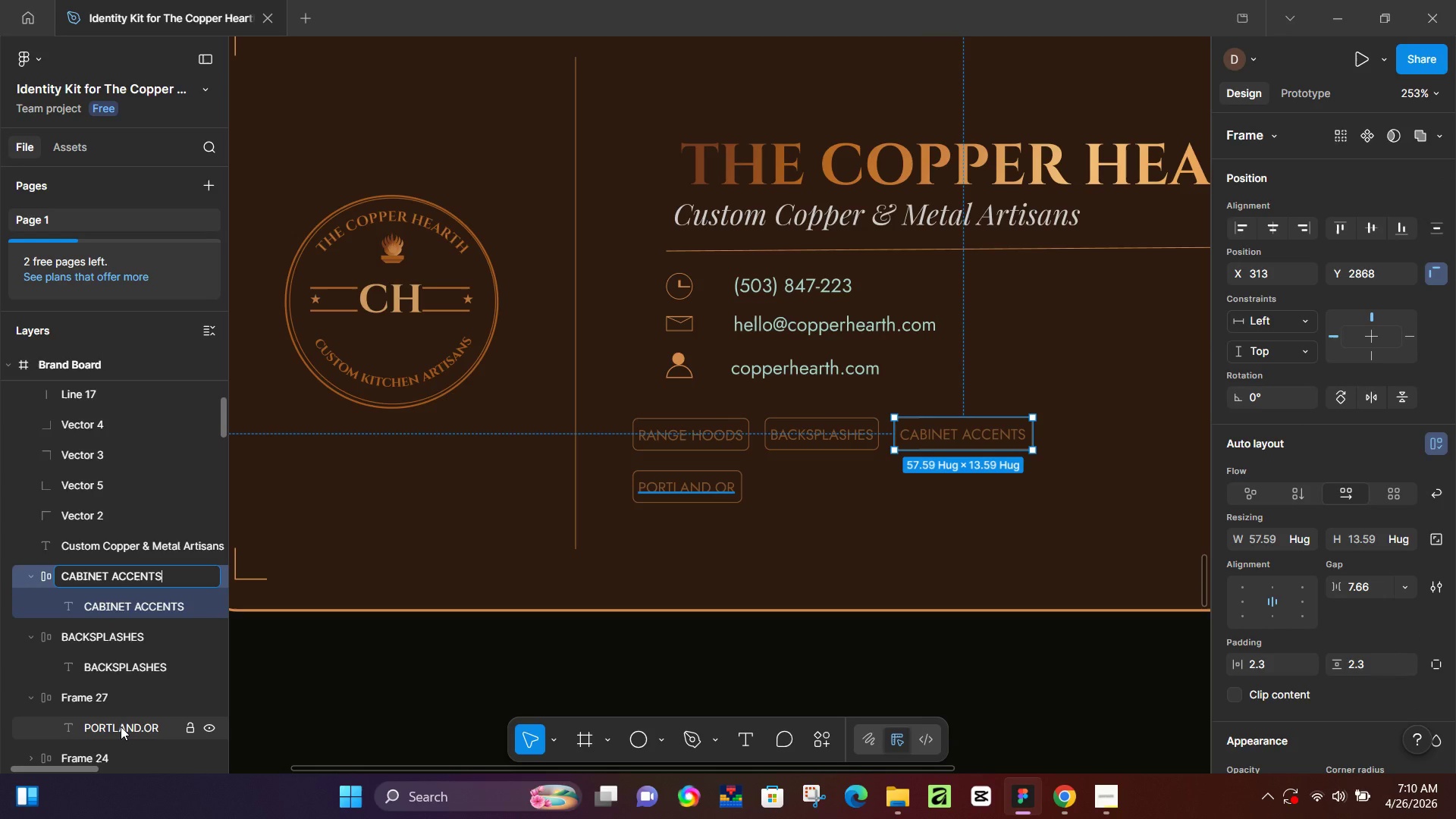 
double_click([121, 726])
 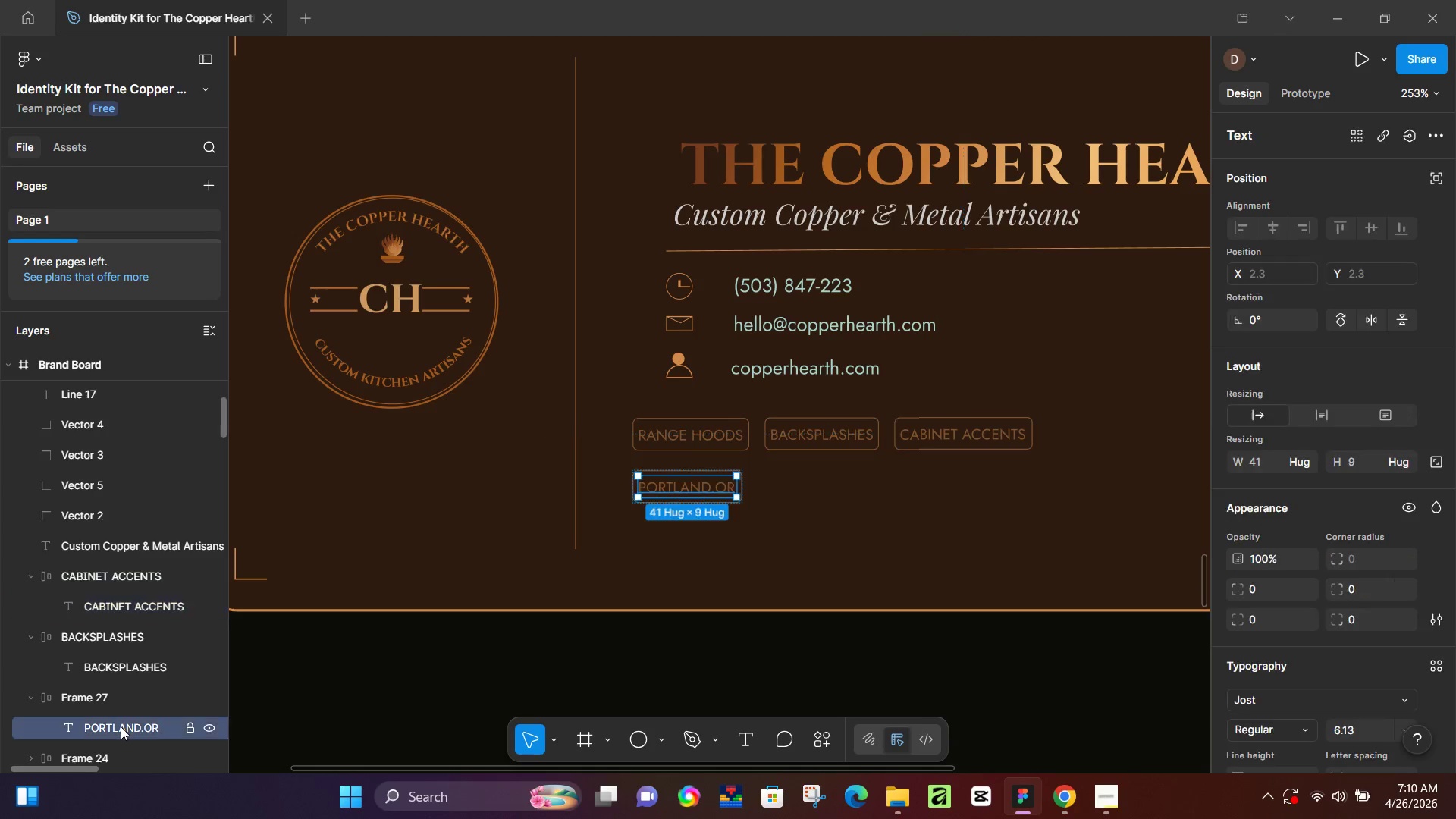 
triple_click([121, 726])
 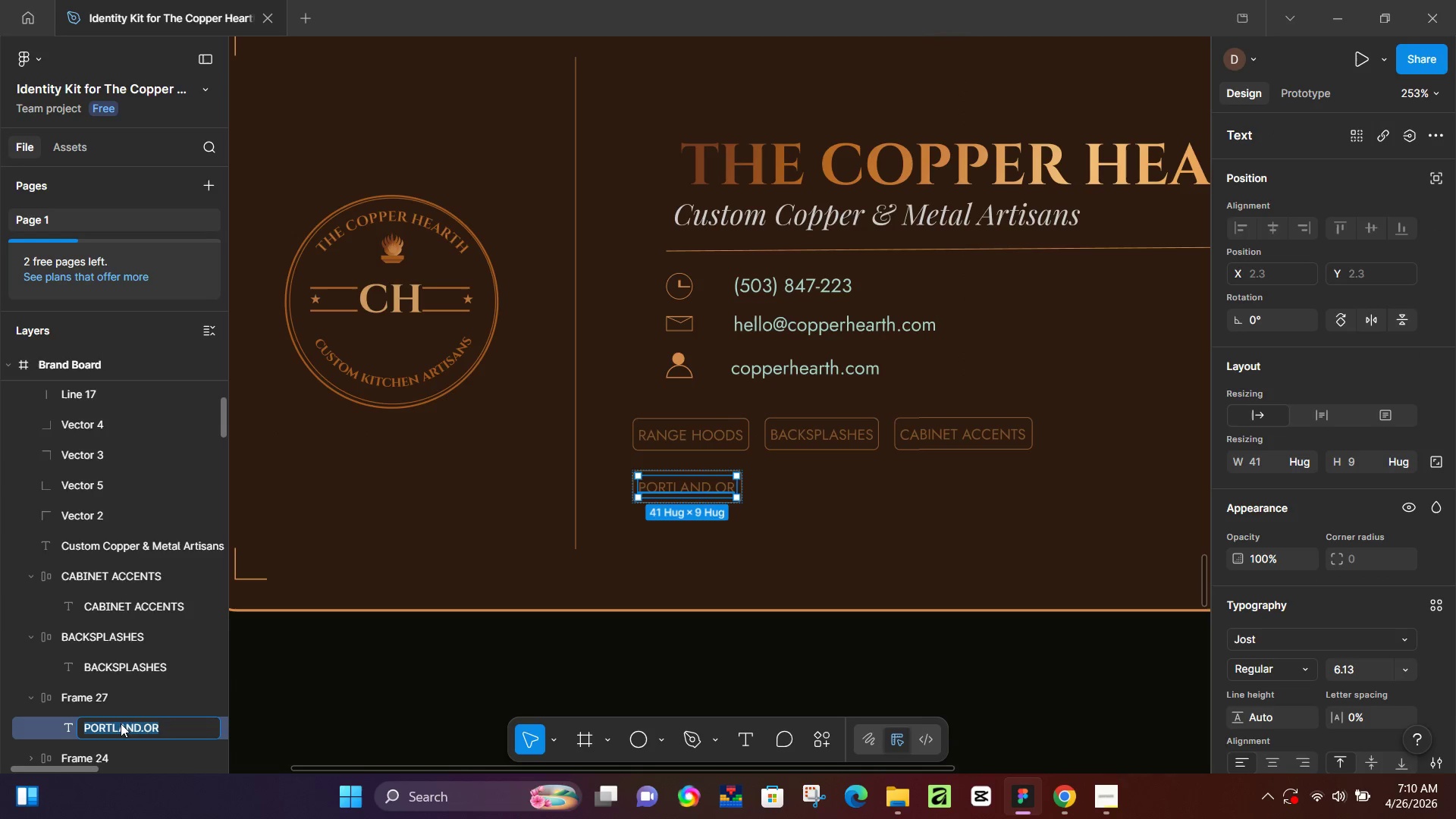 
key(Control+C)
 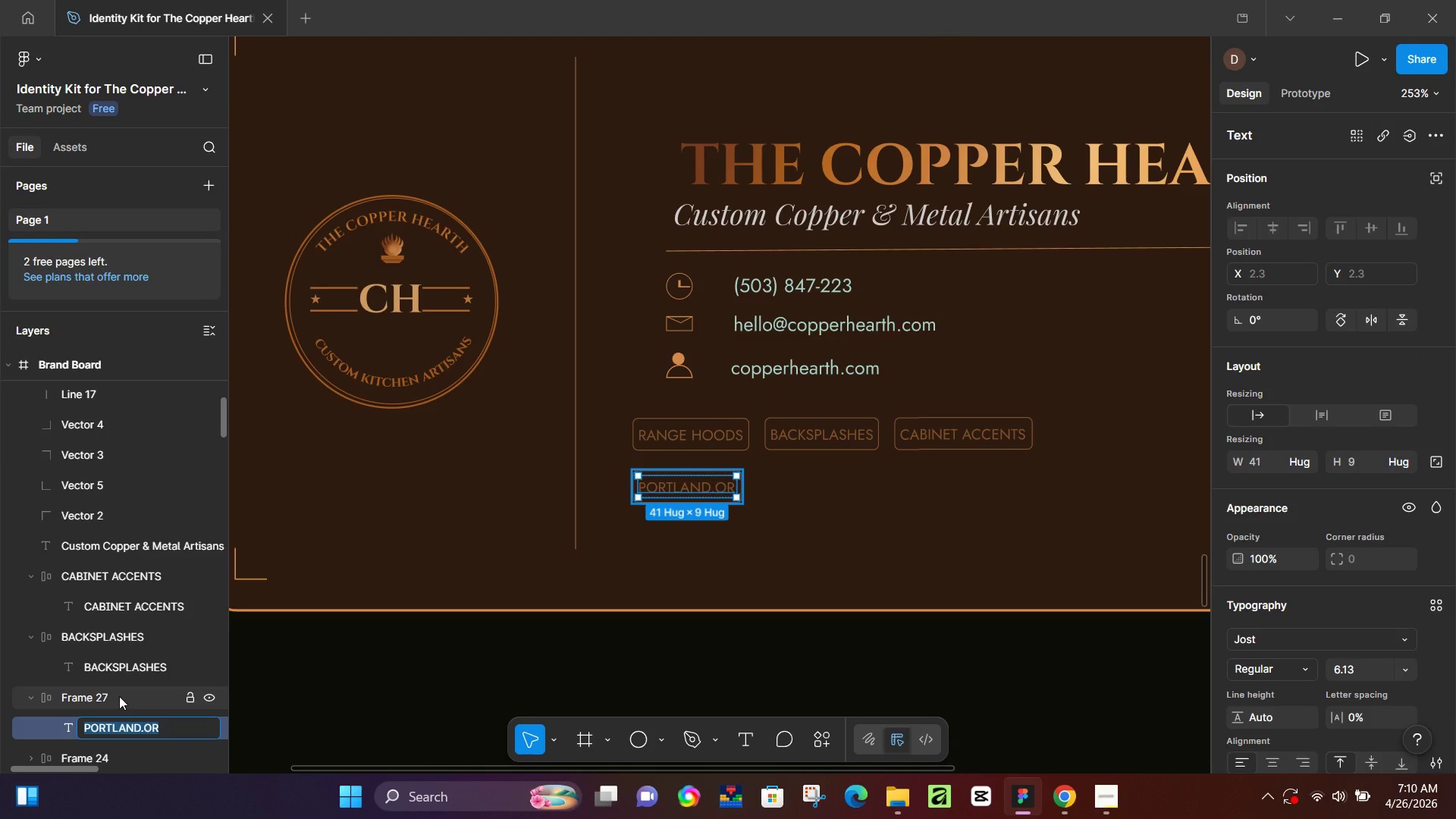 
double_click([119, 696])
 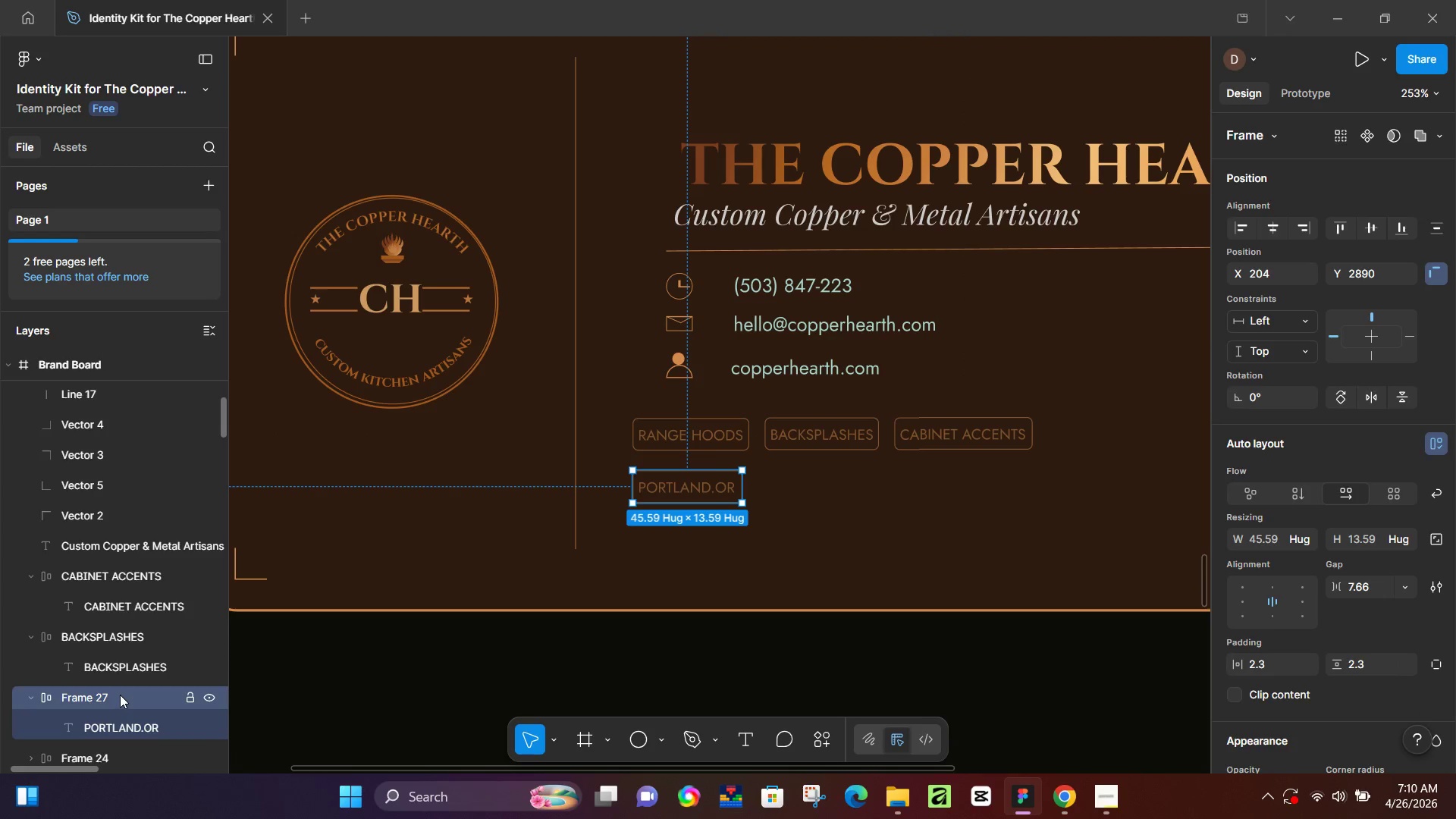 
key(Control+V)
 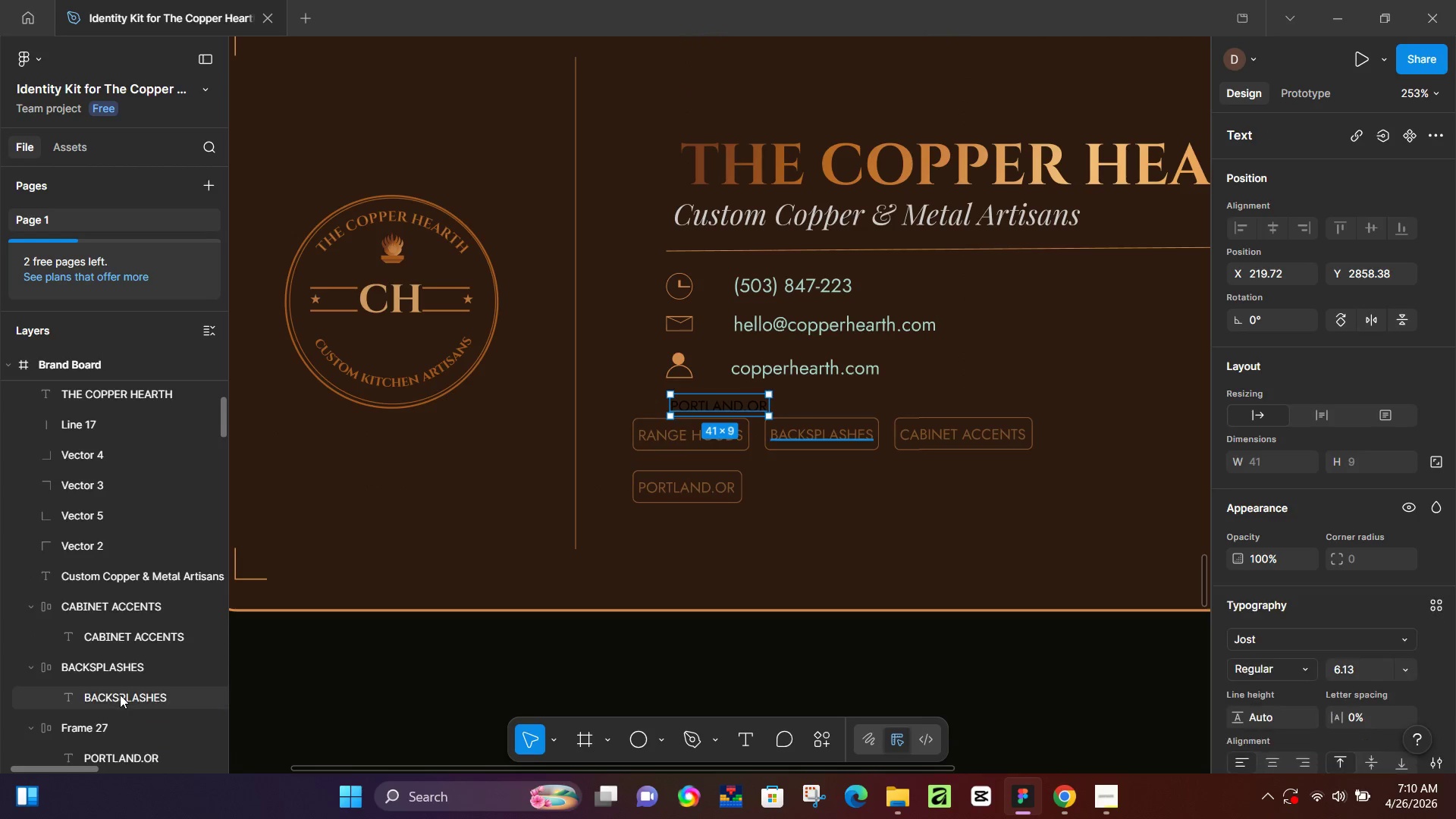 
key(Control+Z)
 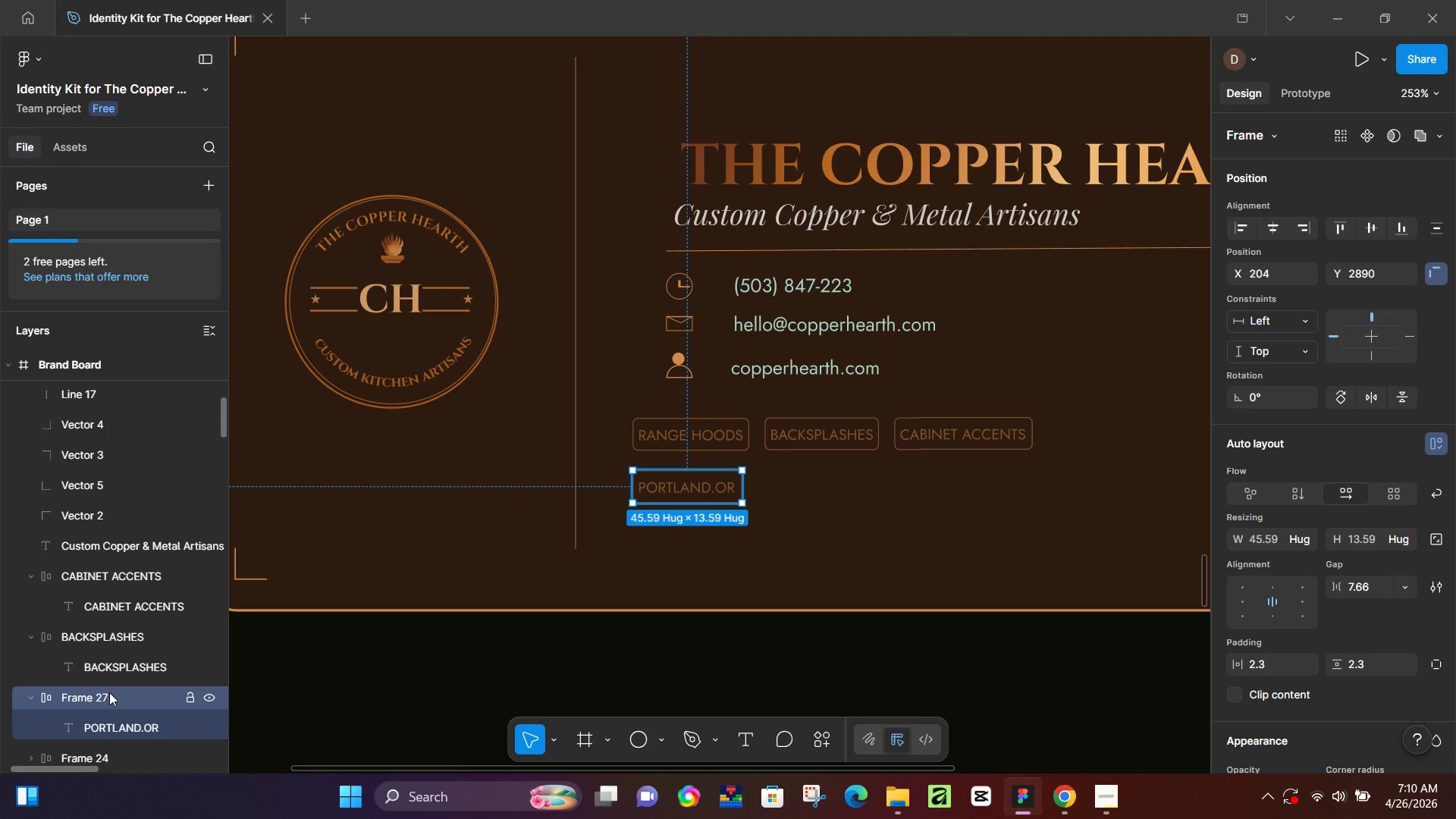 
double_click([109, 692])
 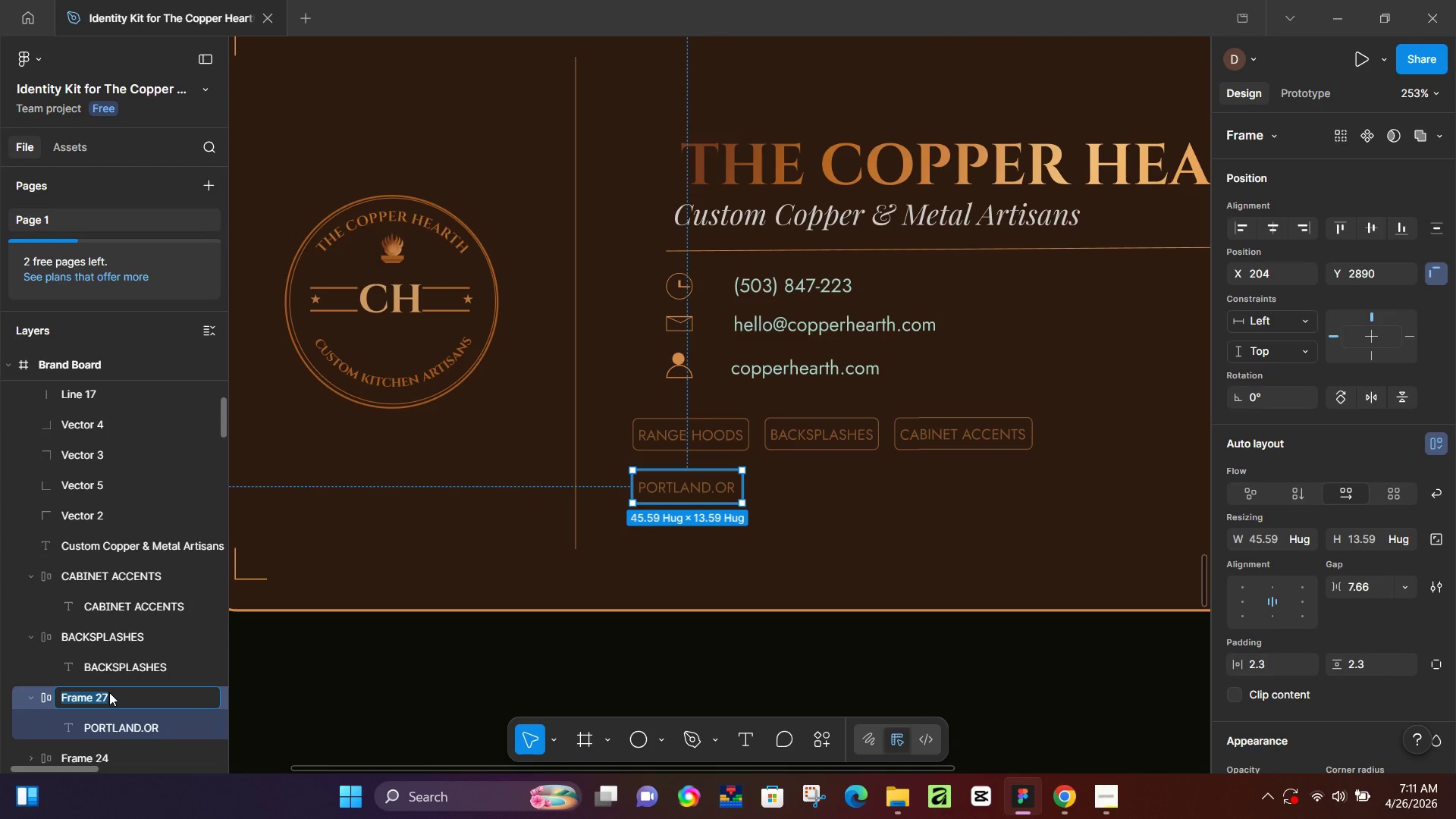 
key(Control+V)
 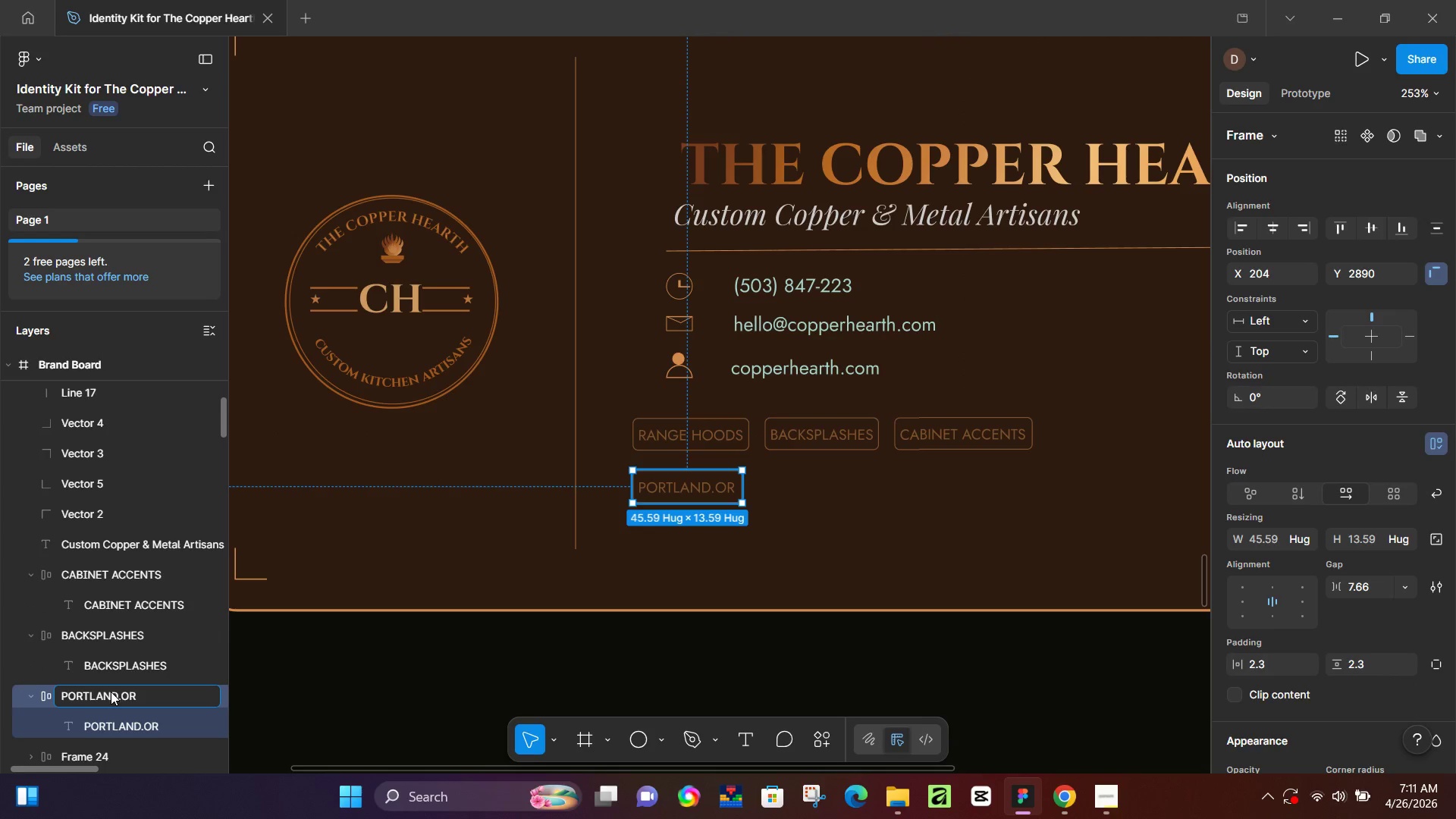 
scroll: coordinate [111, 692], scroll_direction: down, amount: 1.0
 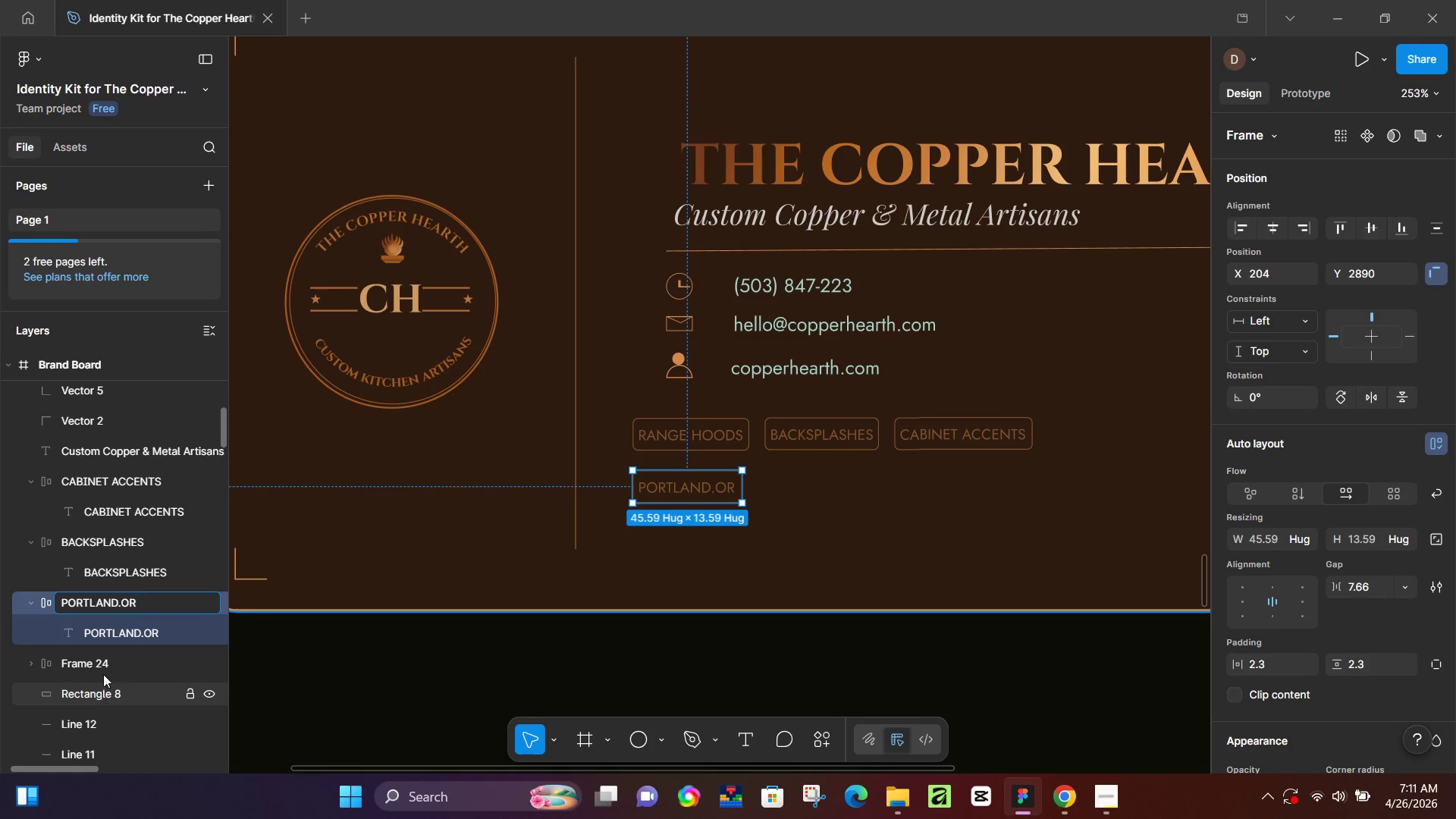 
left_click([61, 662])
 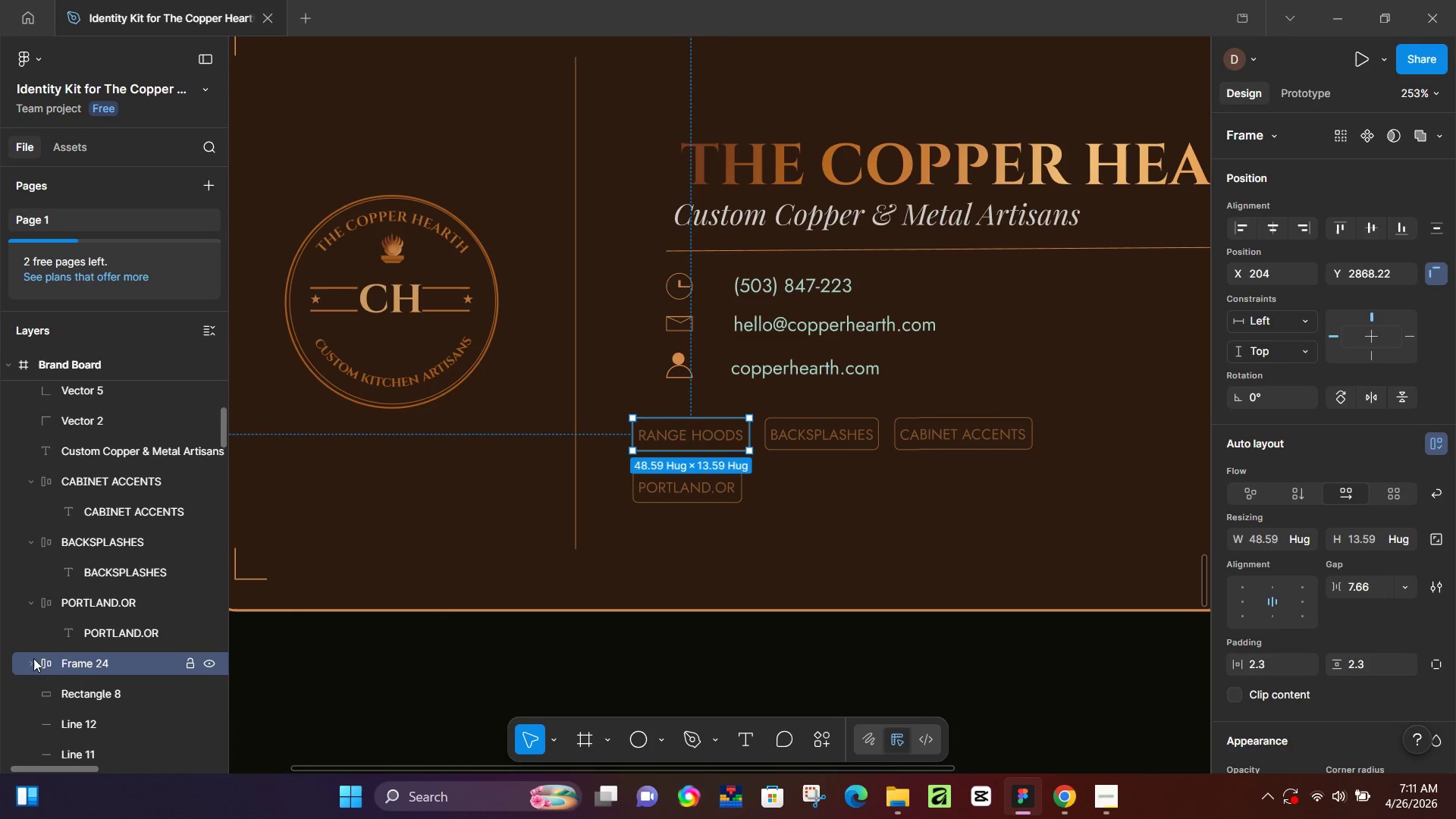 
left_click([33, 658])
 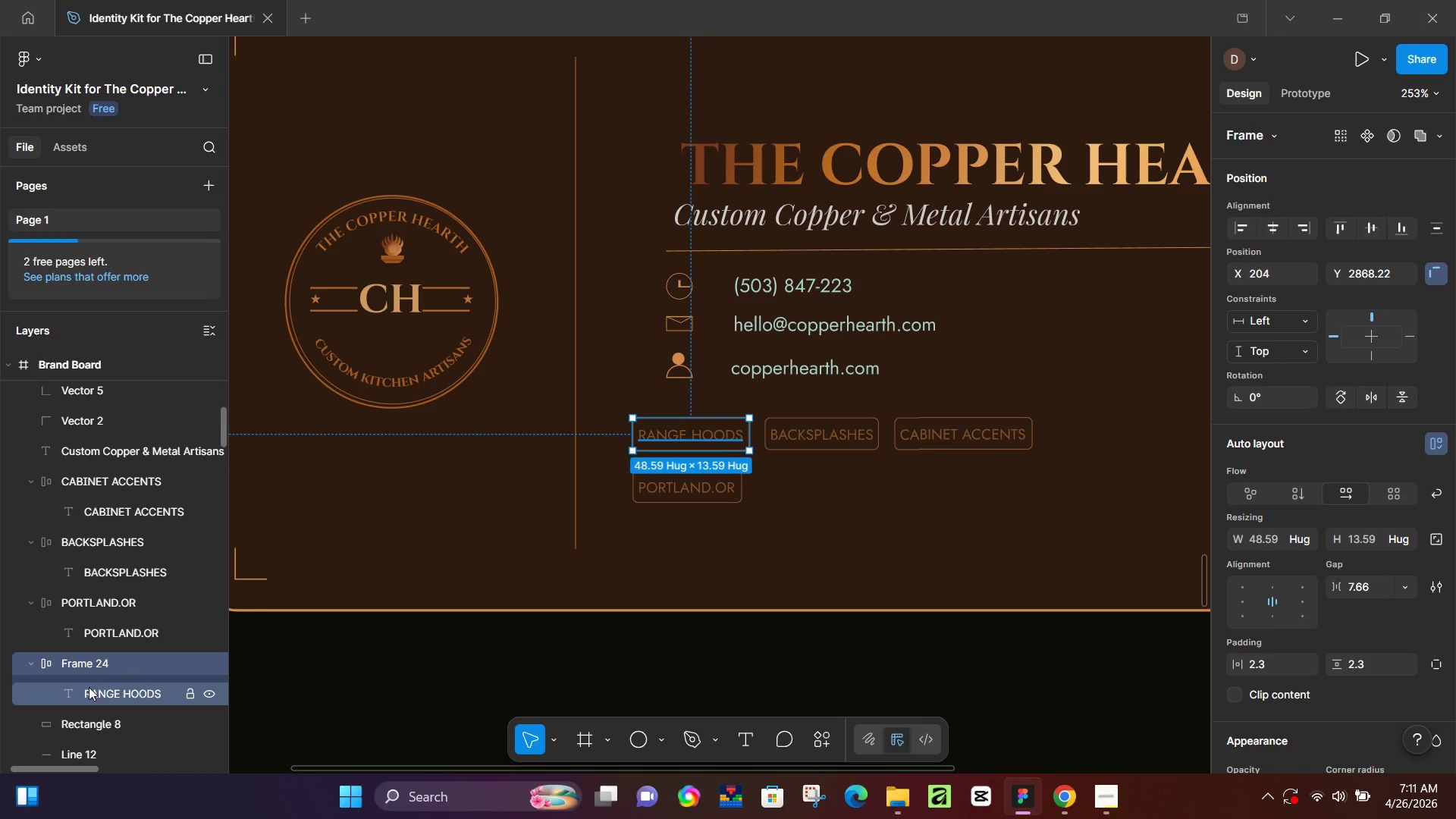 
double_click([89, 687])
 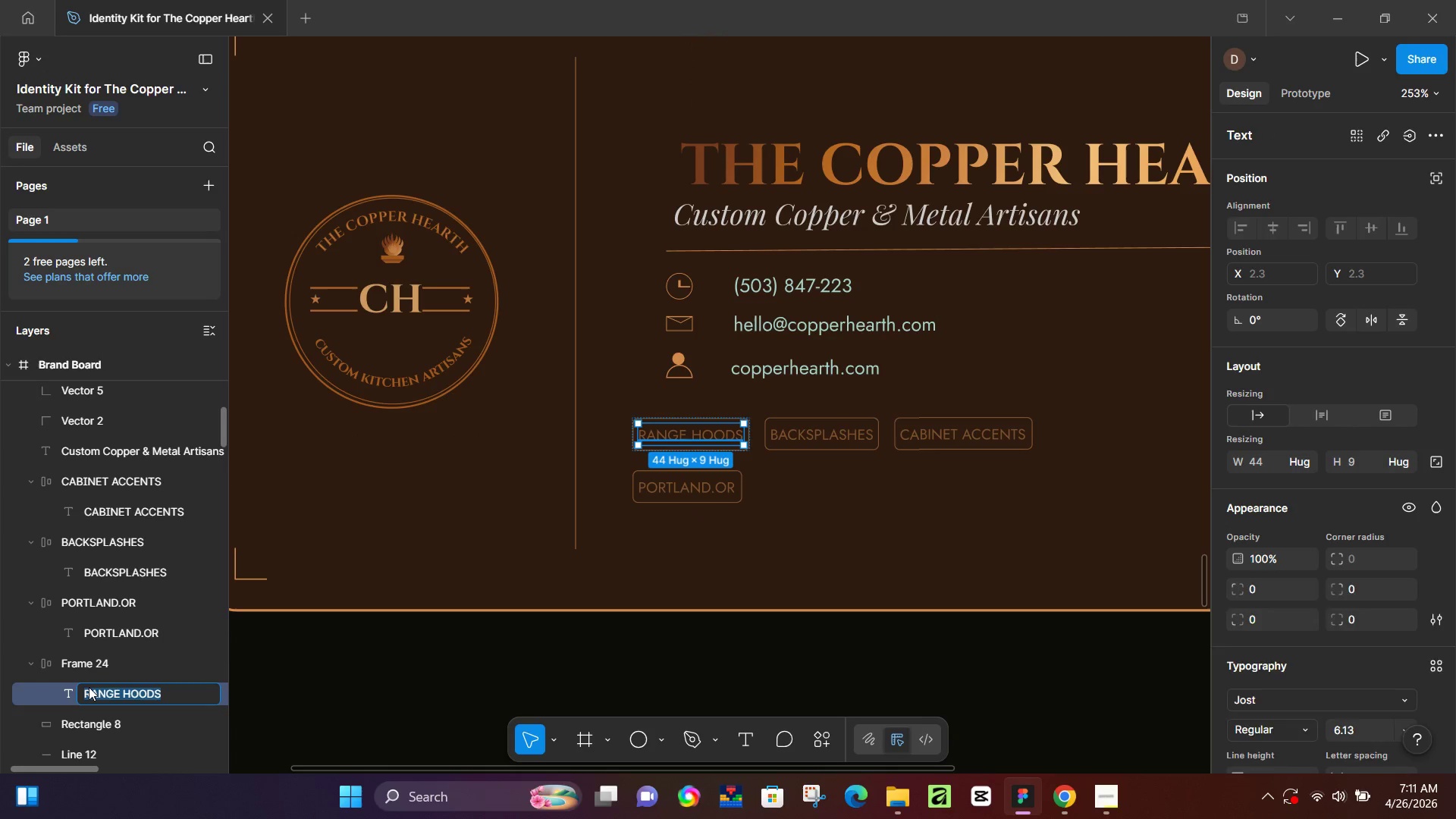 
key(Control+C)
 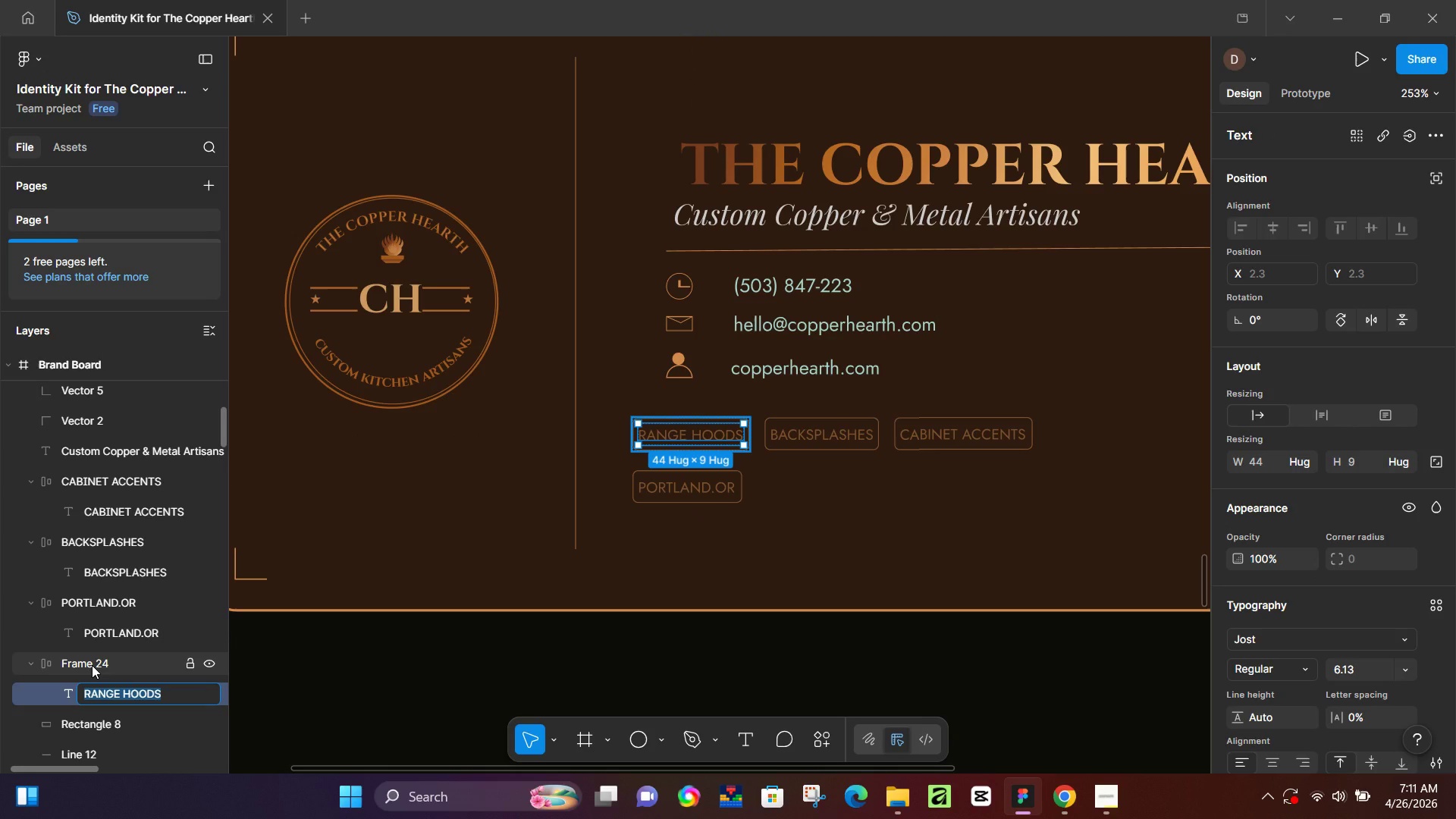 
double_click([92, 665])
 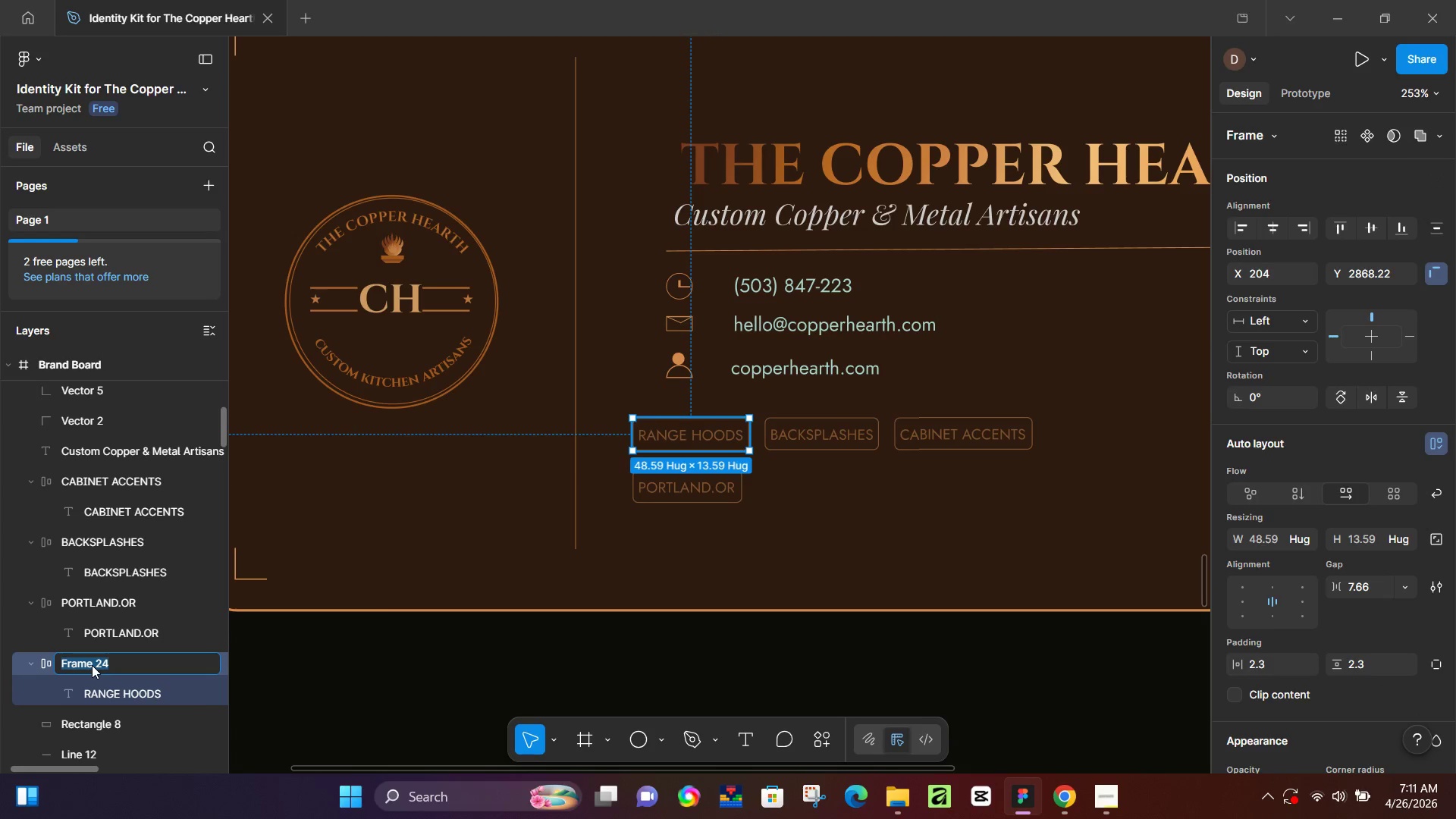 
key(Control+V)
 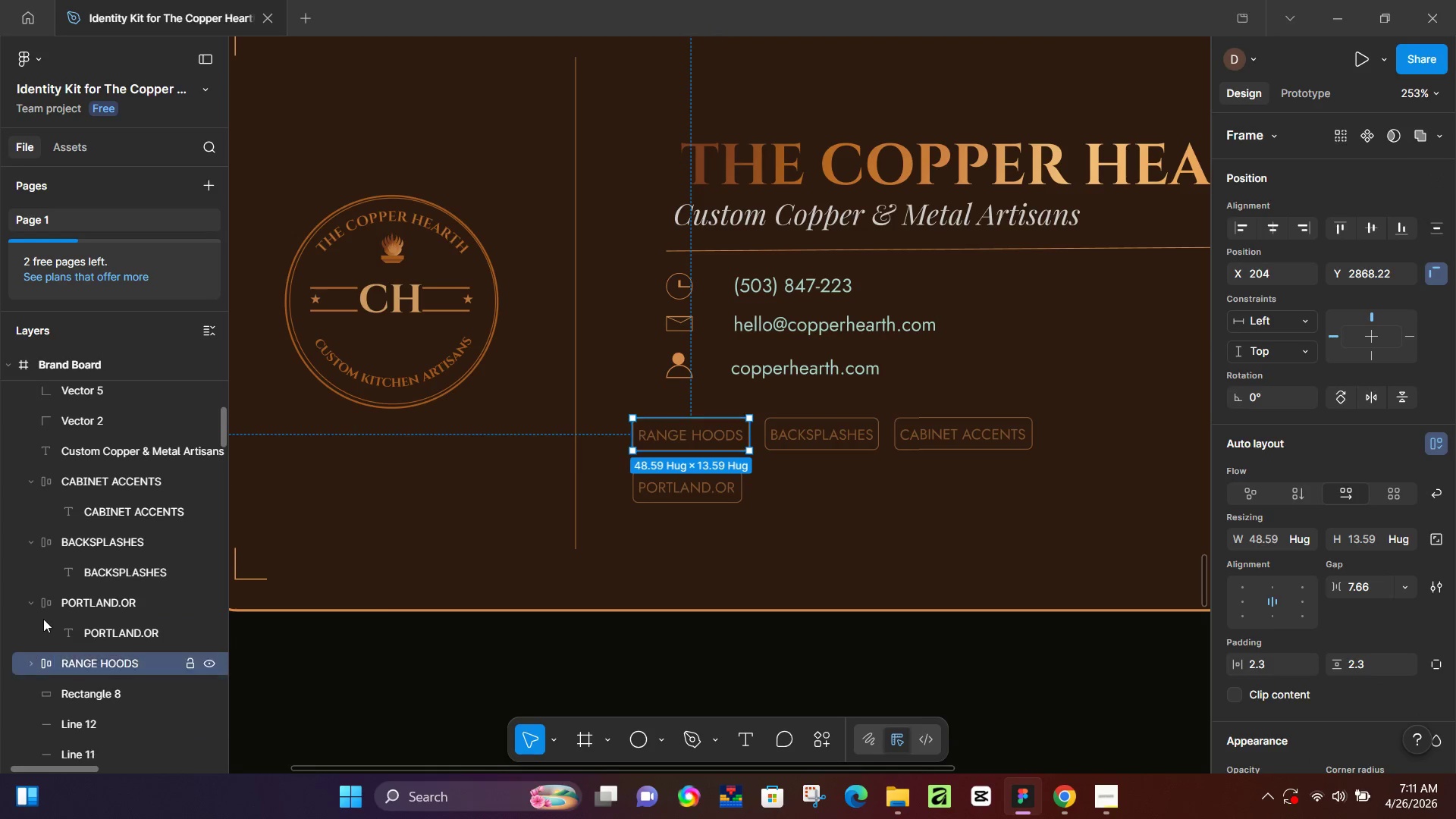 
left_click([35, 607])
 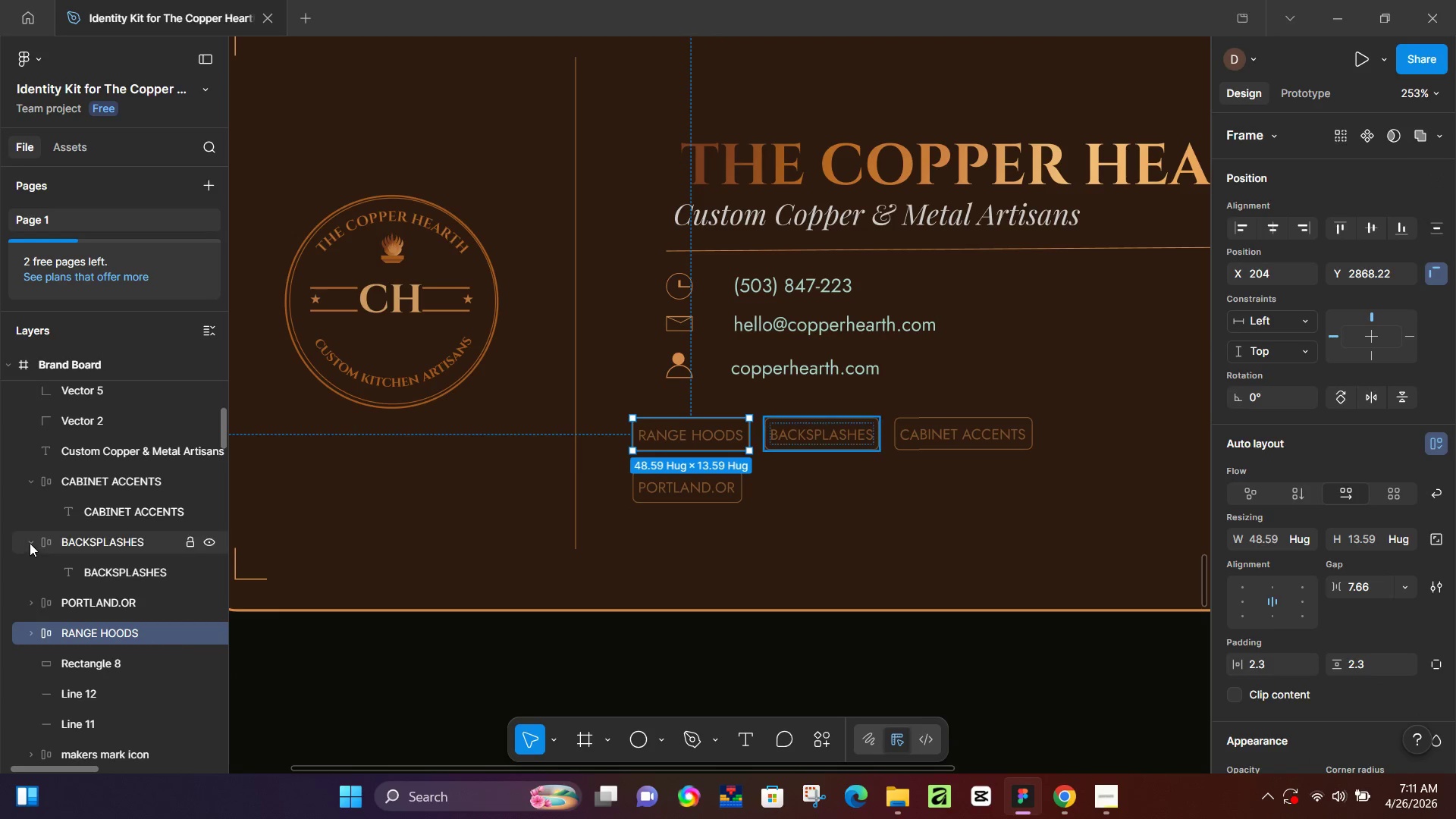 
left_click([30, 543])
 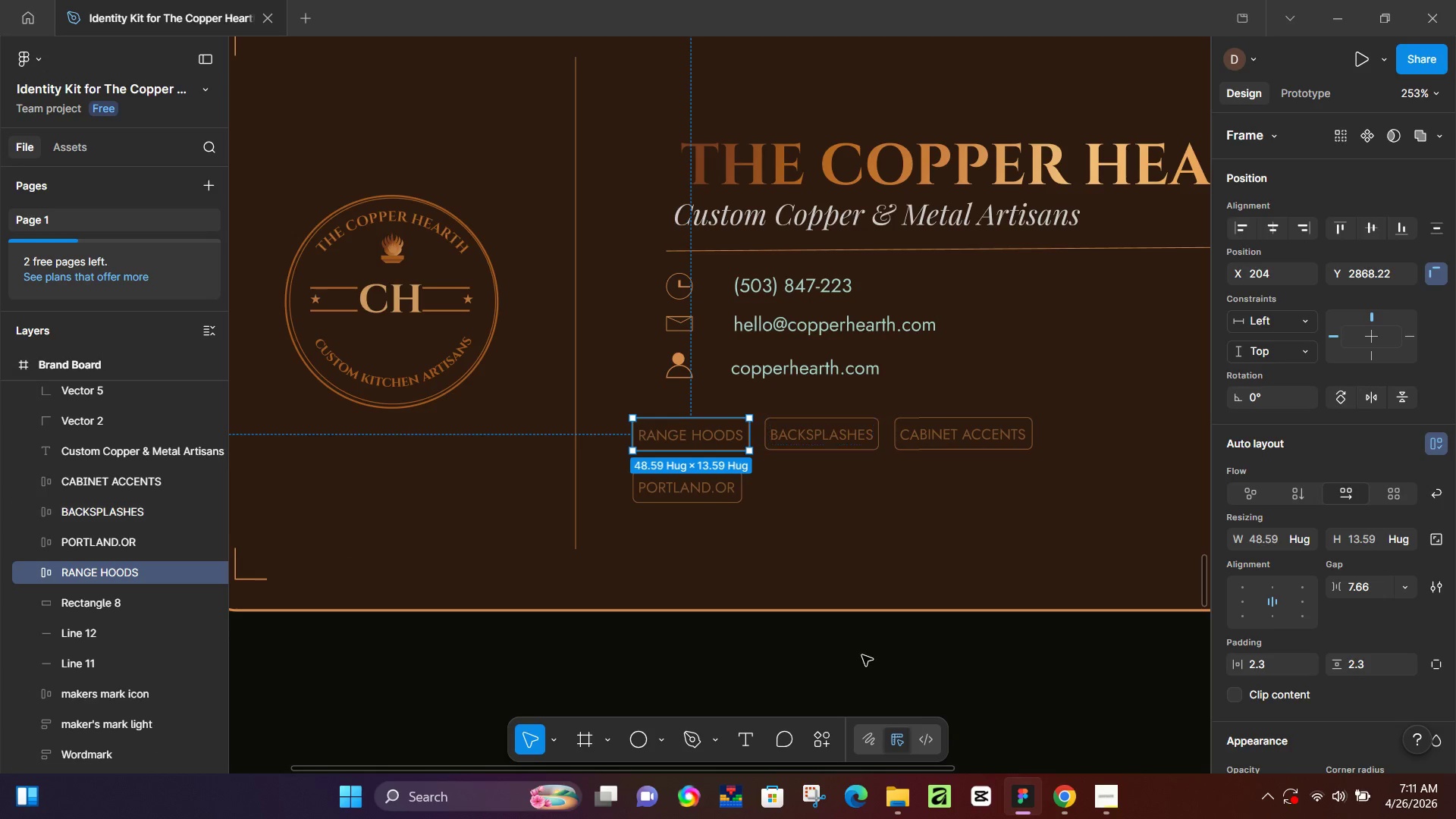 
left_click([673, 689])
 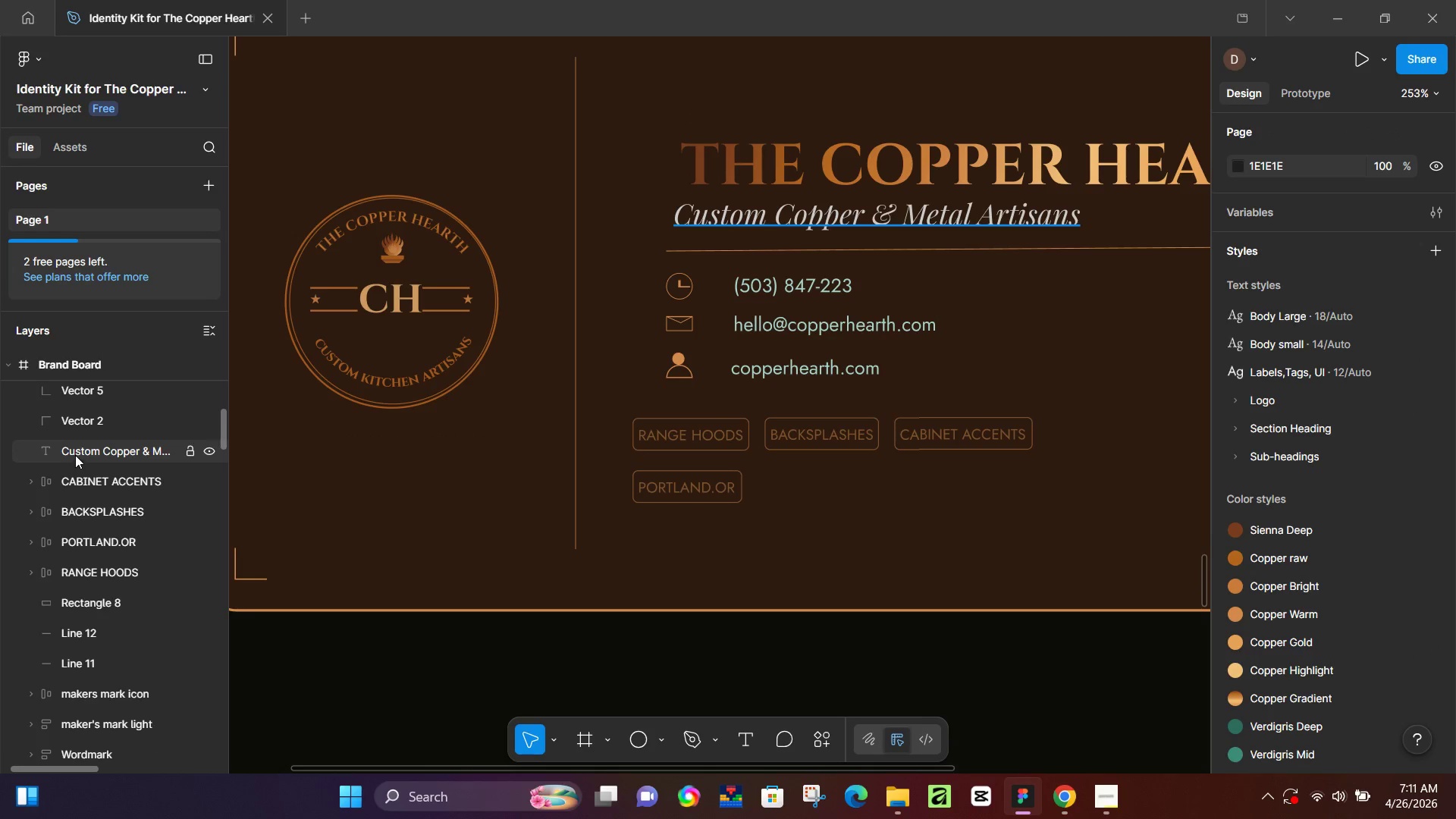 
left_click([78, 453])
 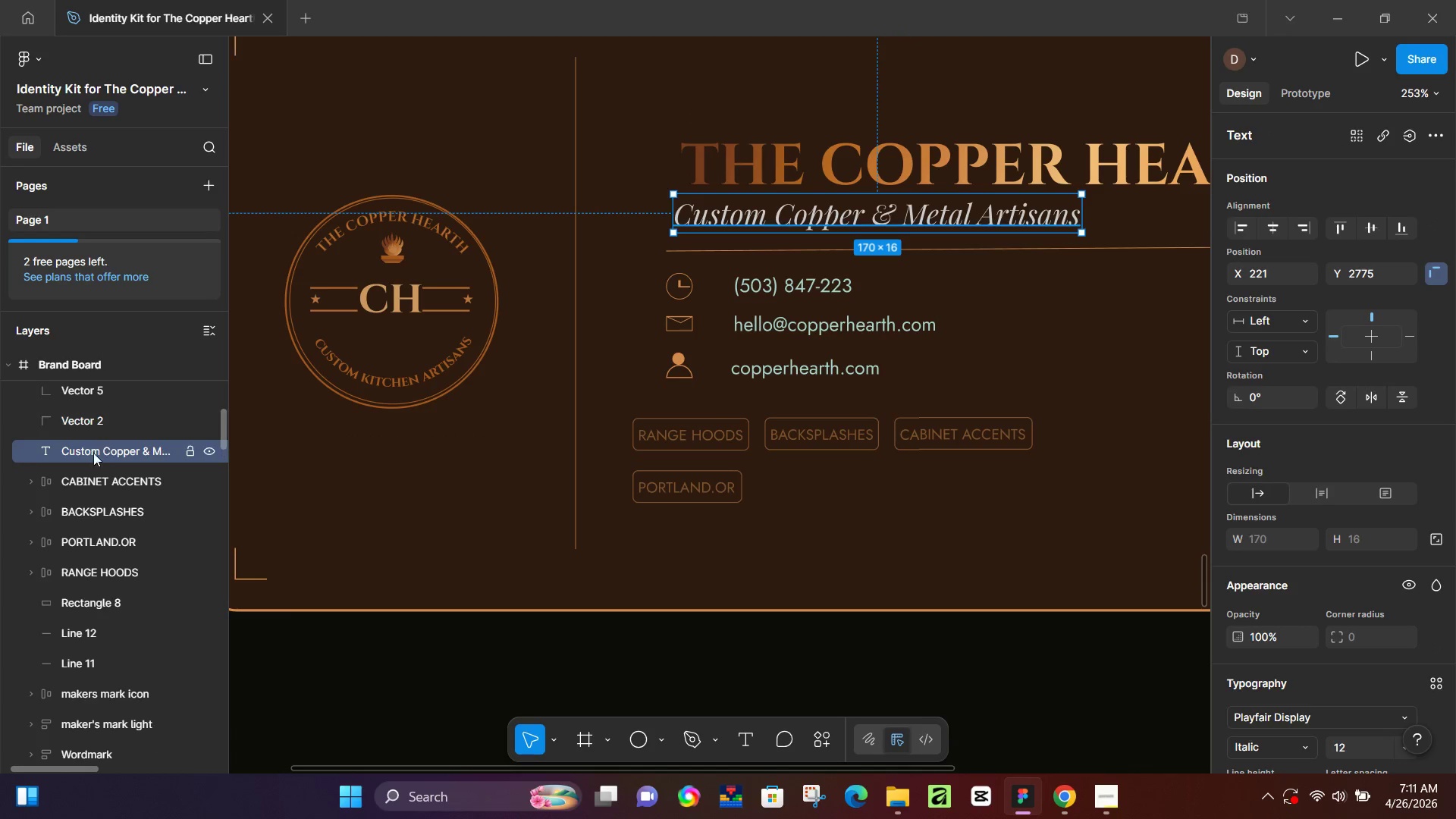 
left_click([880, 159])
 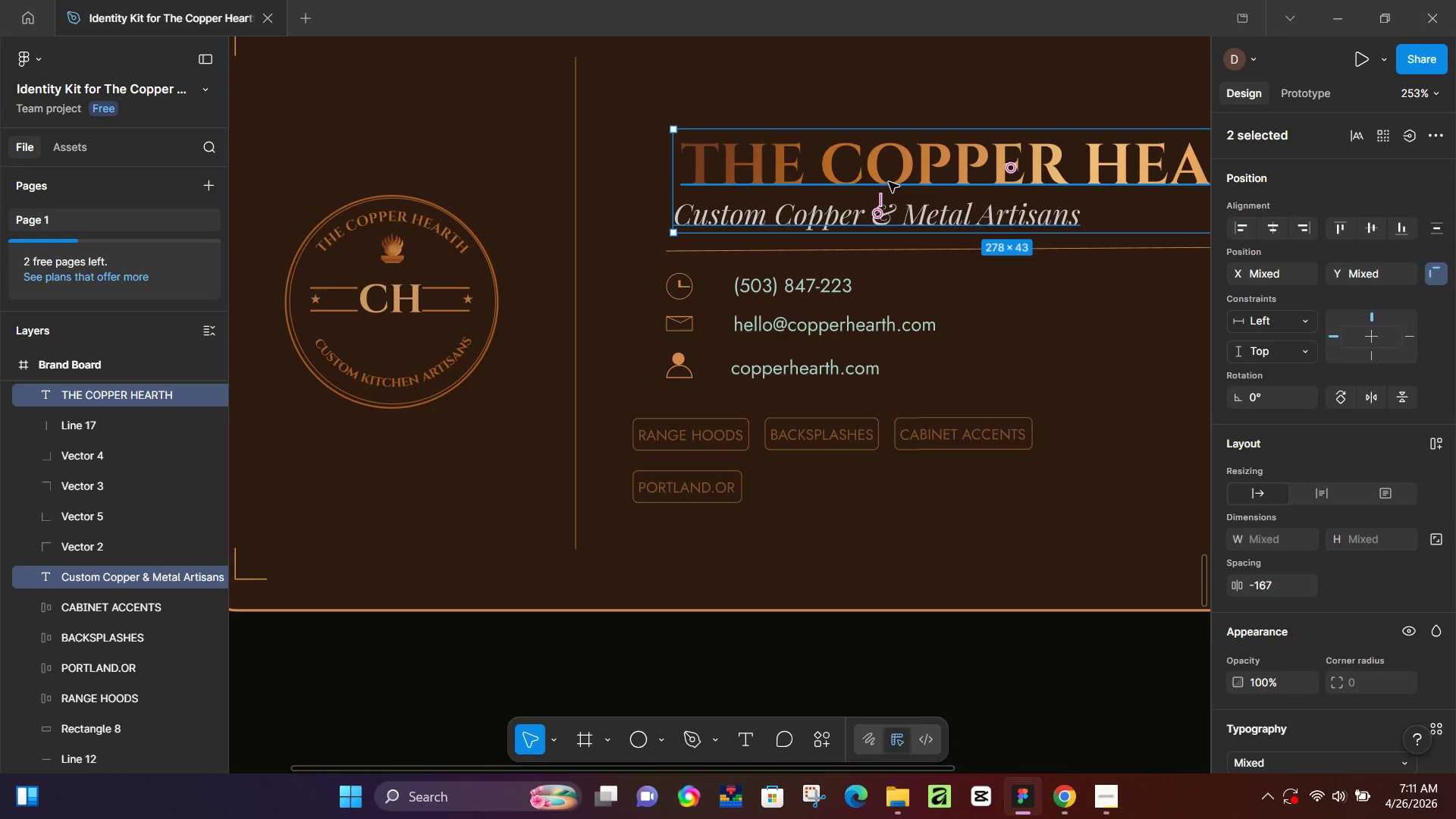 
key(Shift+A)
 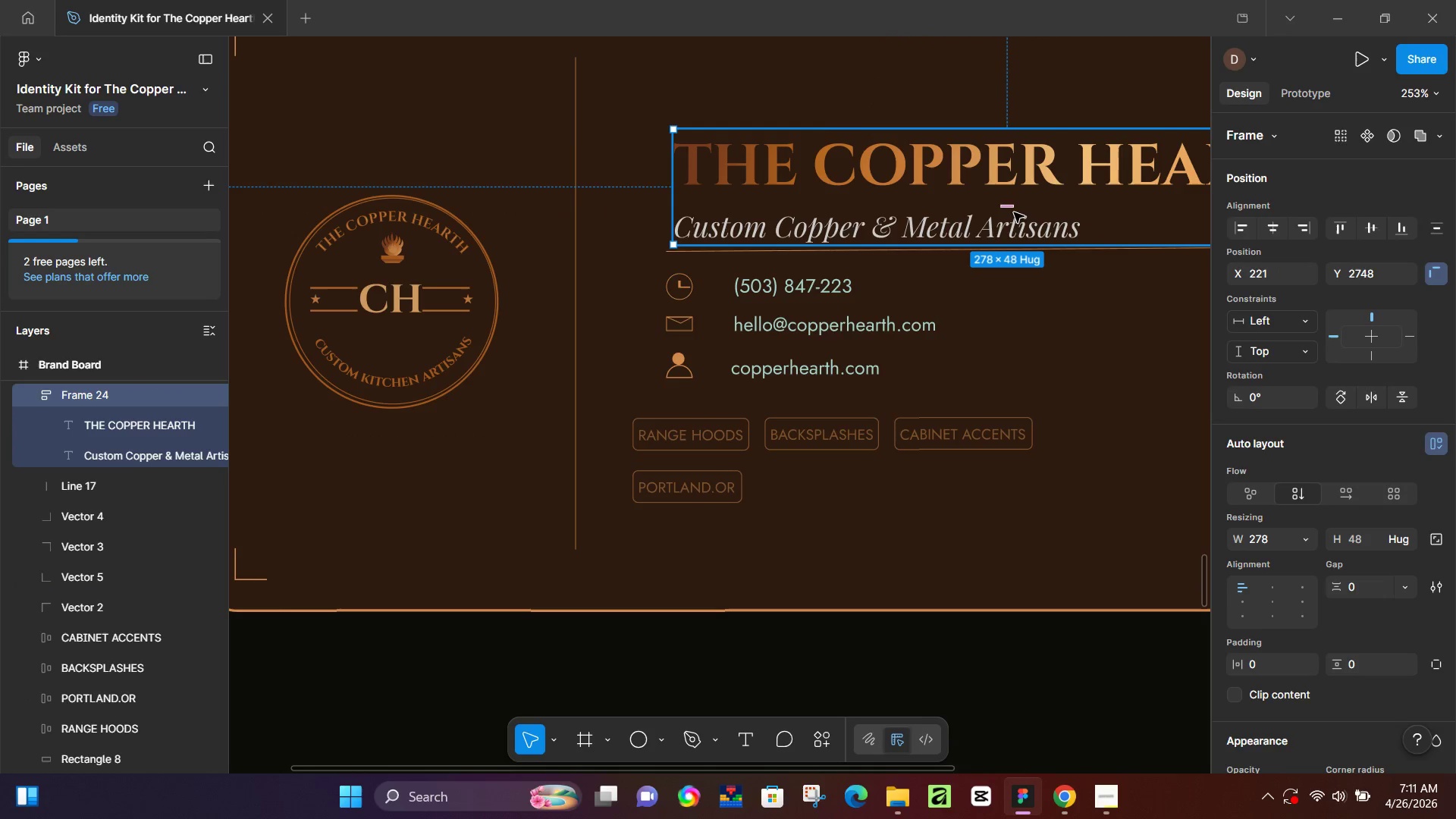 
left_click_drag(start_coordinate=[1012, 210], to_coordinate=[1014, 203])
 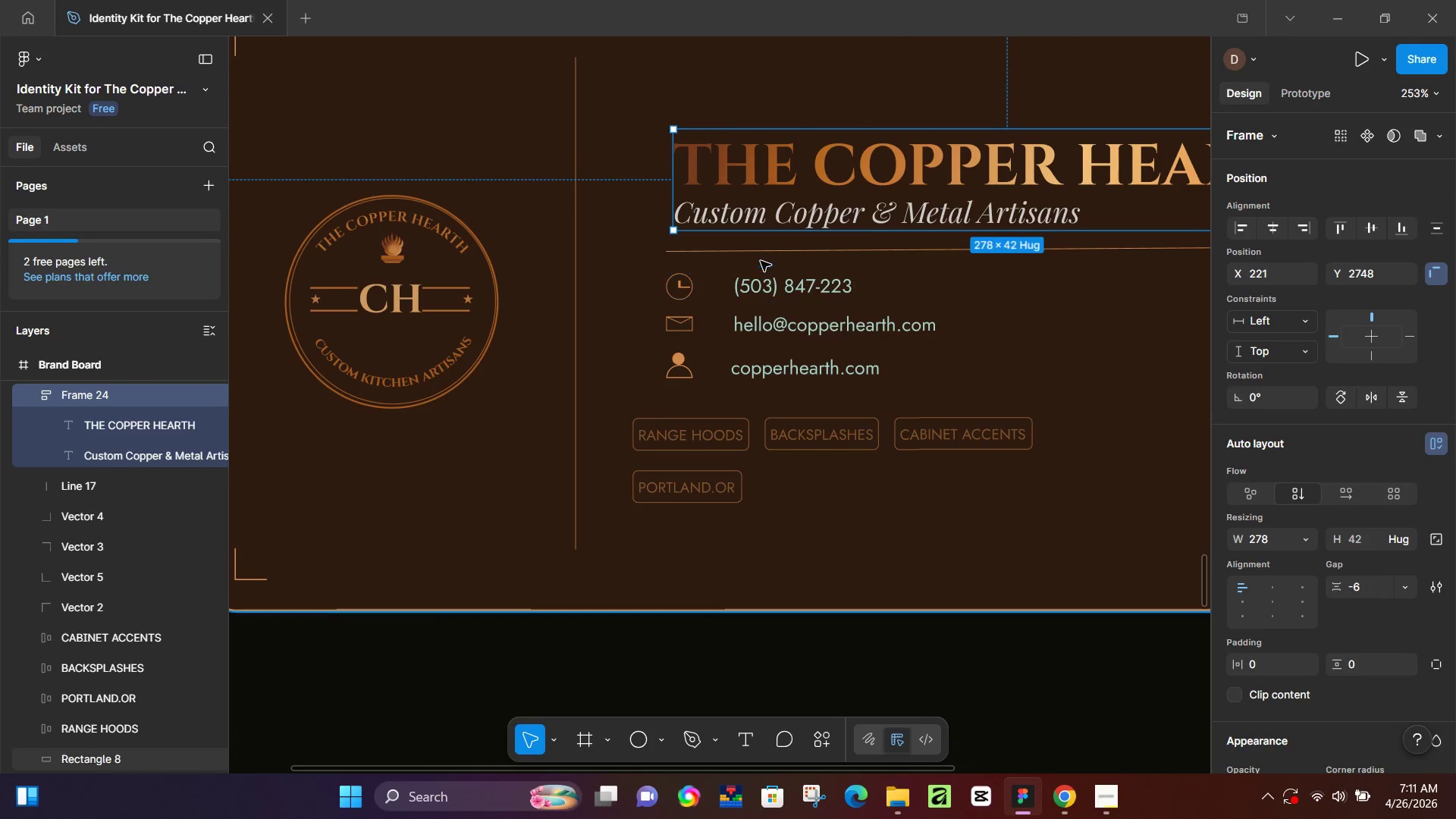 
left_click([759, 249])
 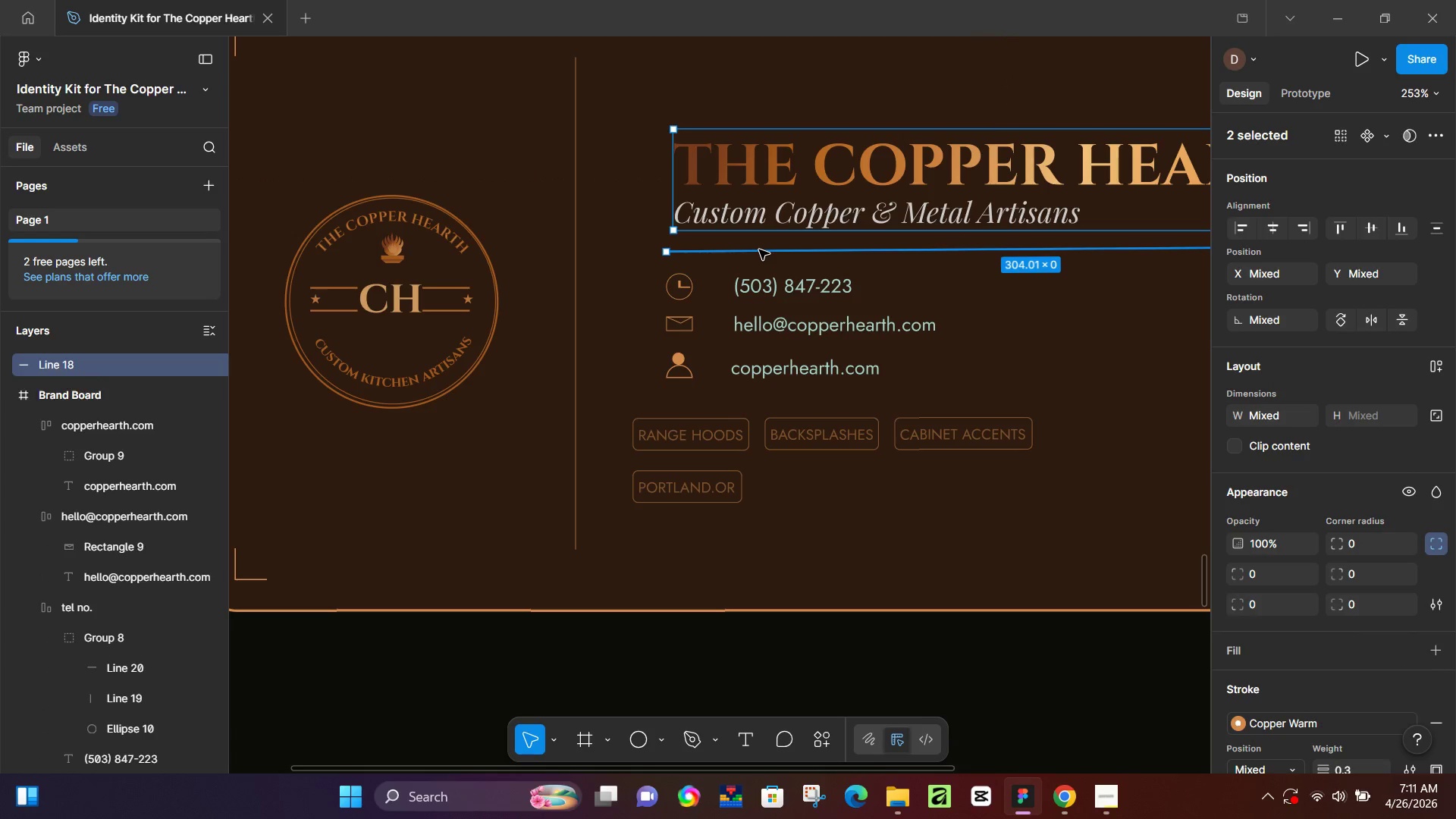 
key(Shift+A)
 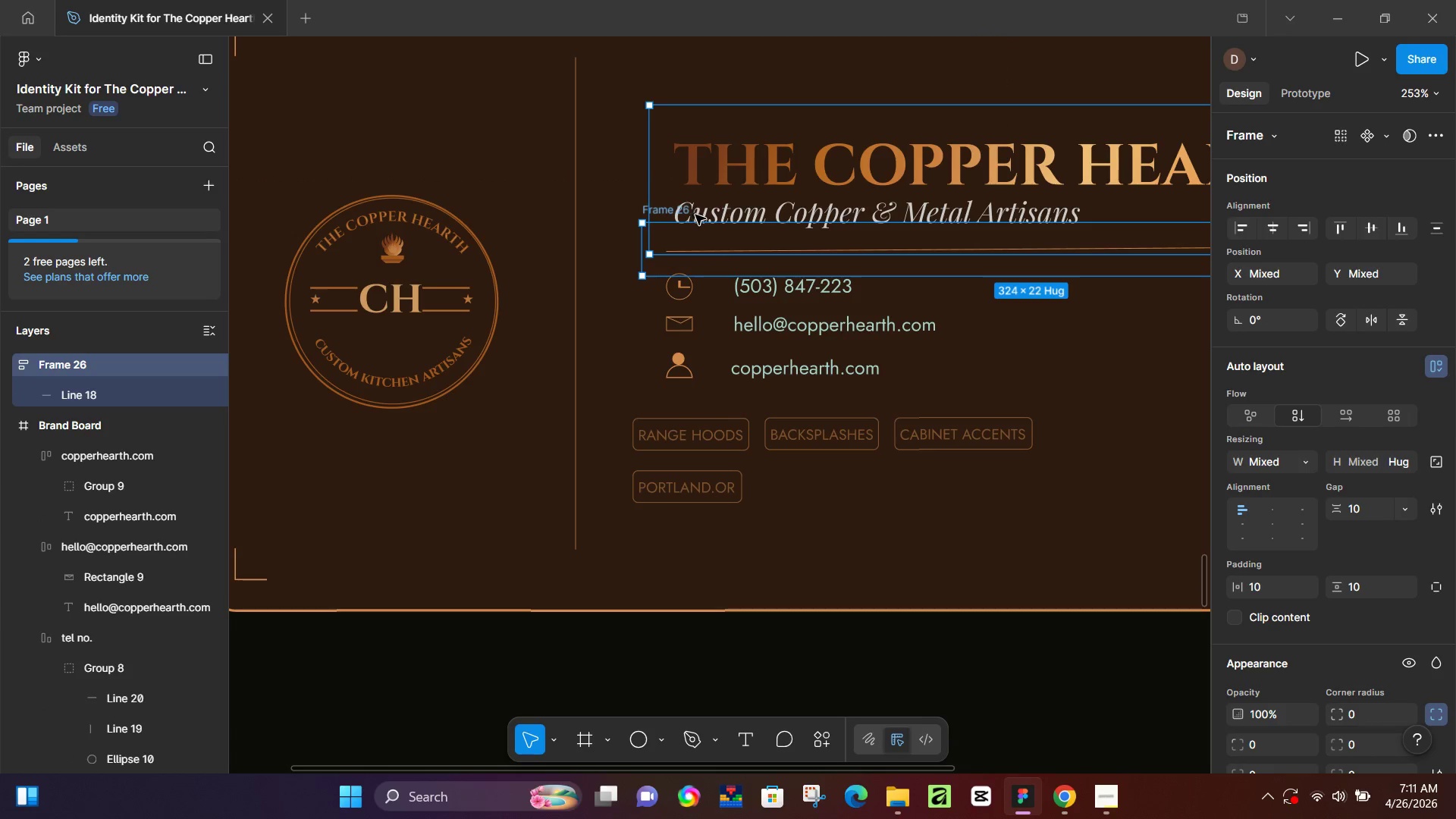 
key(Control+Z)
 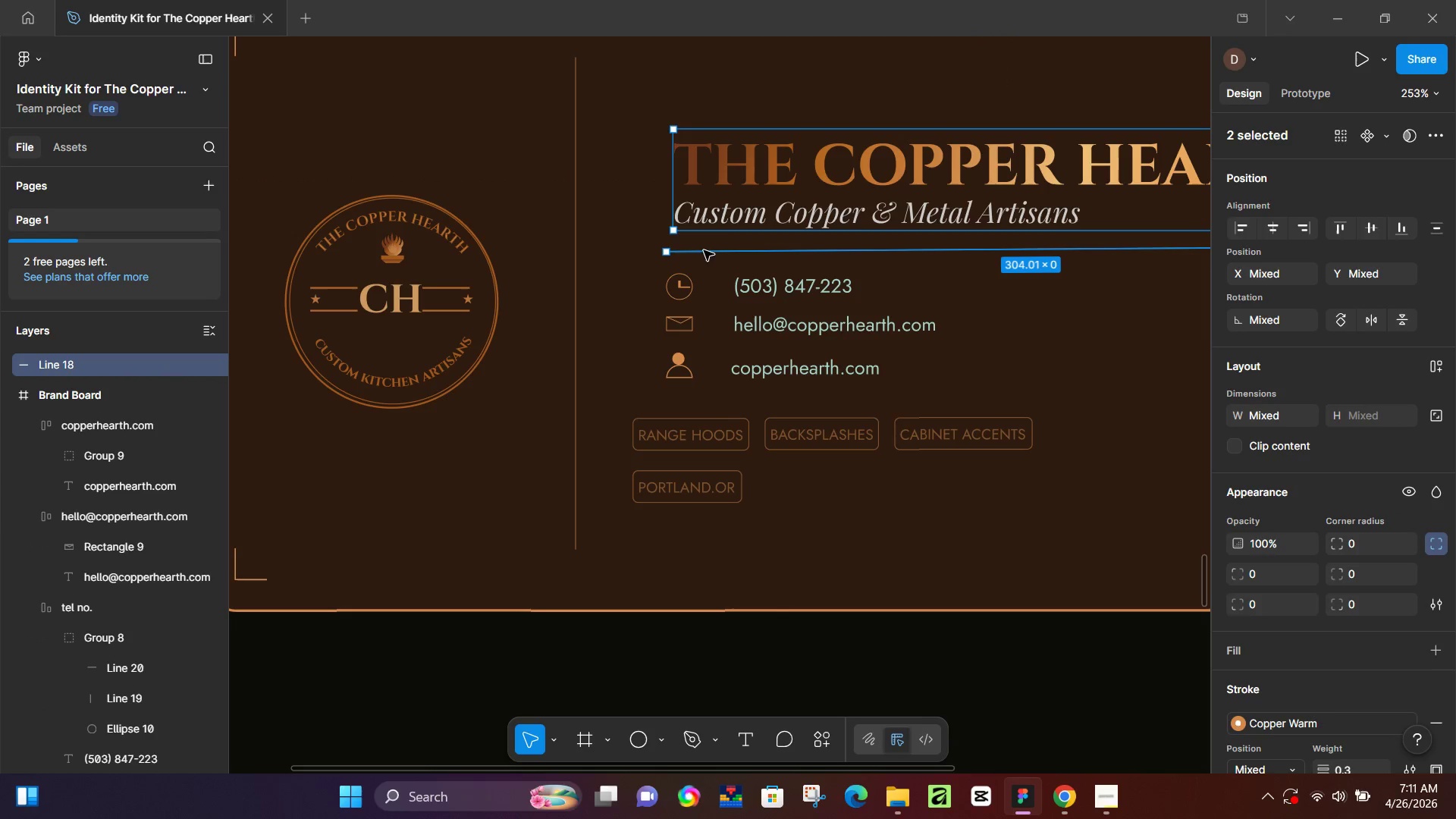 
scroll: coordinate [42, 483], scroll_direction: up, amount: 1.0
 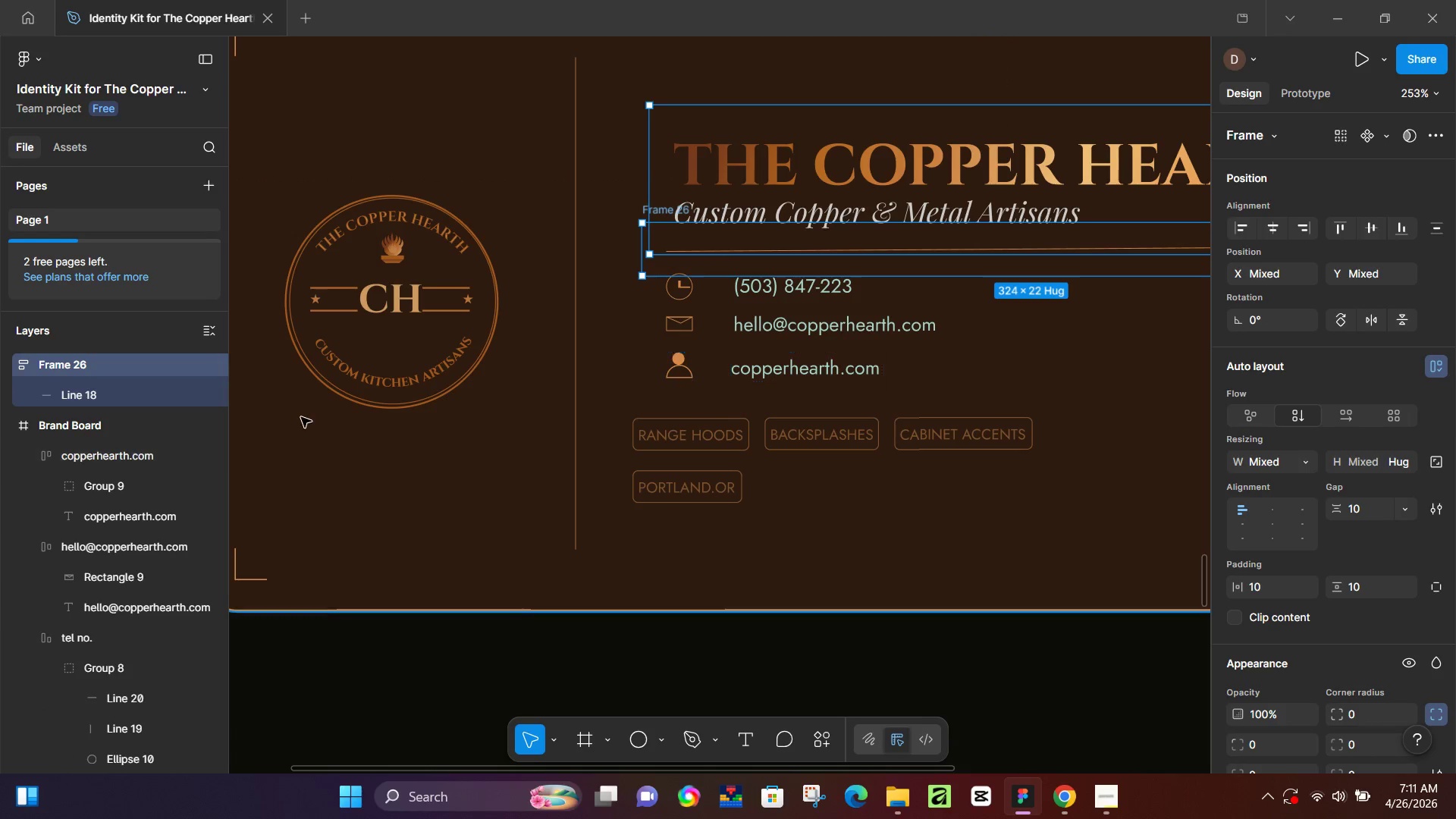 
left_click([707, 249])
 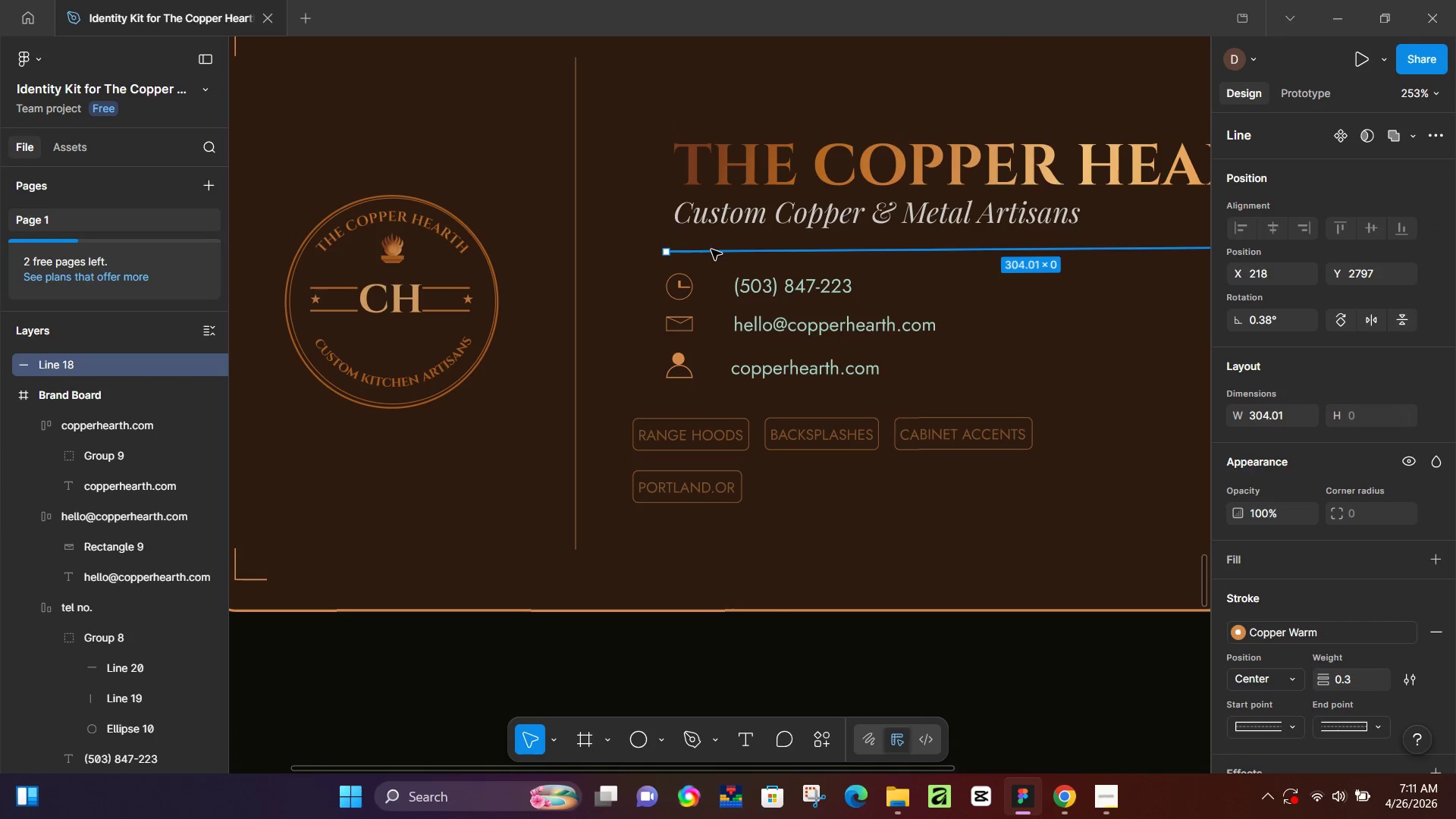 
left_click([747, 208])
 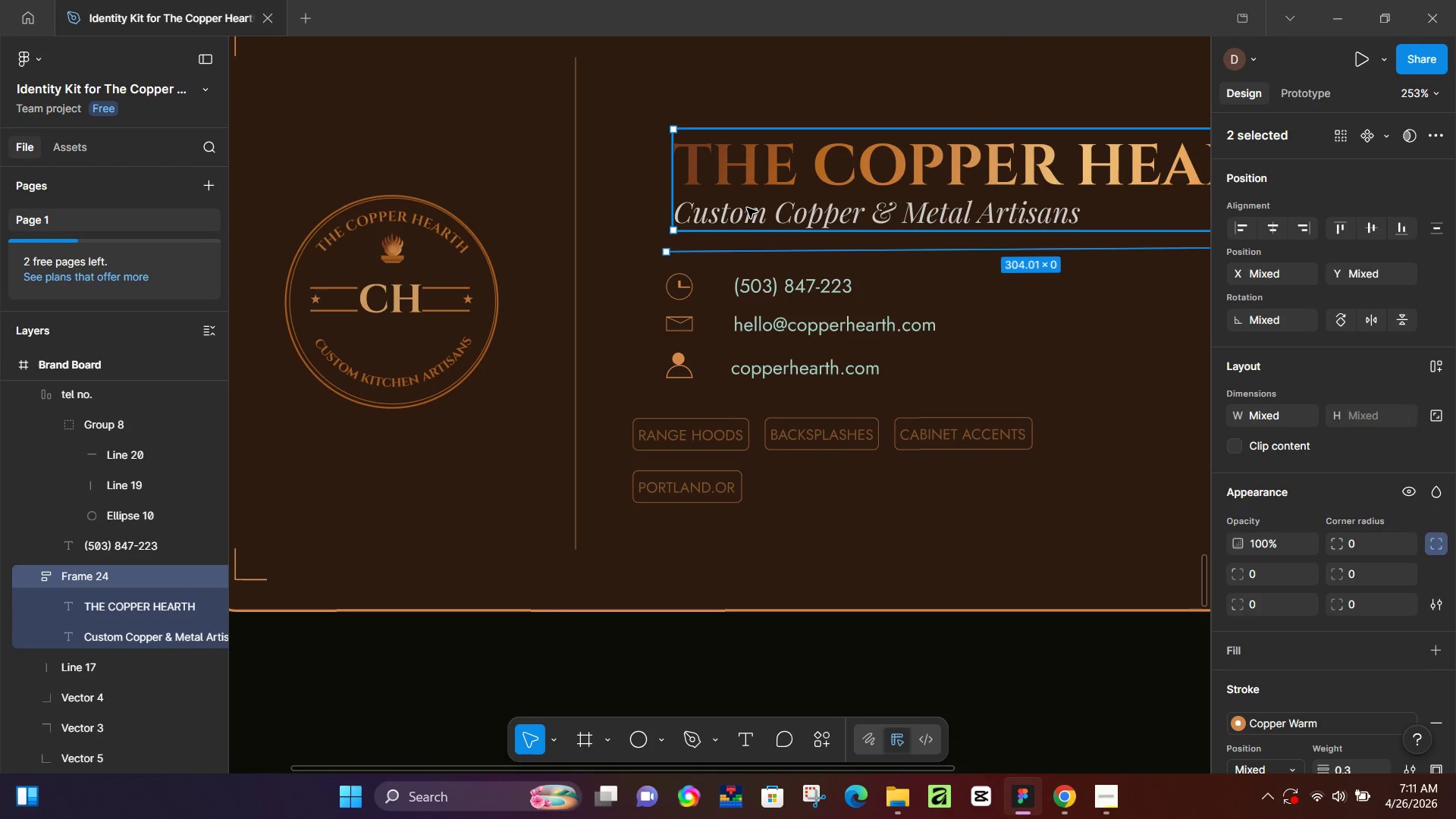 
key(Shift+A)
 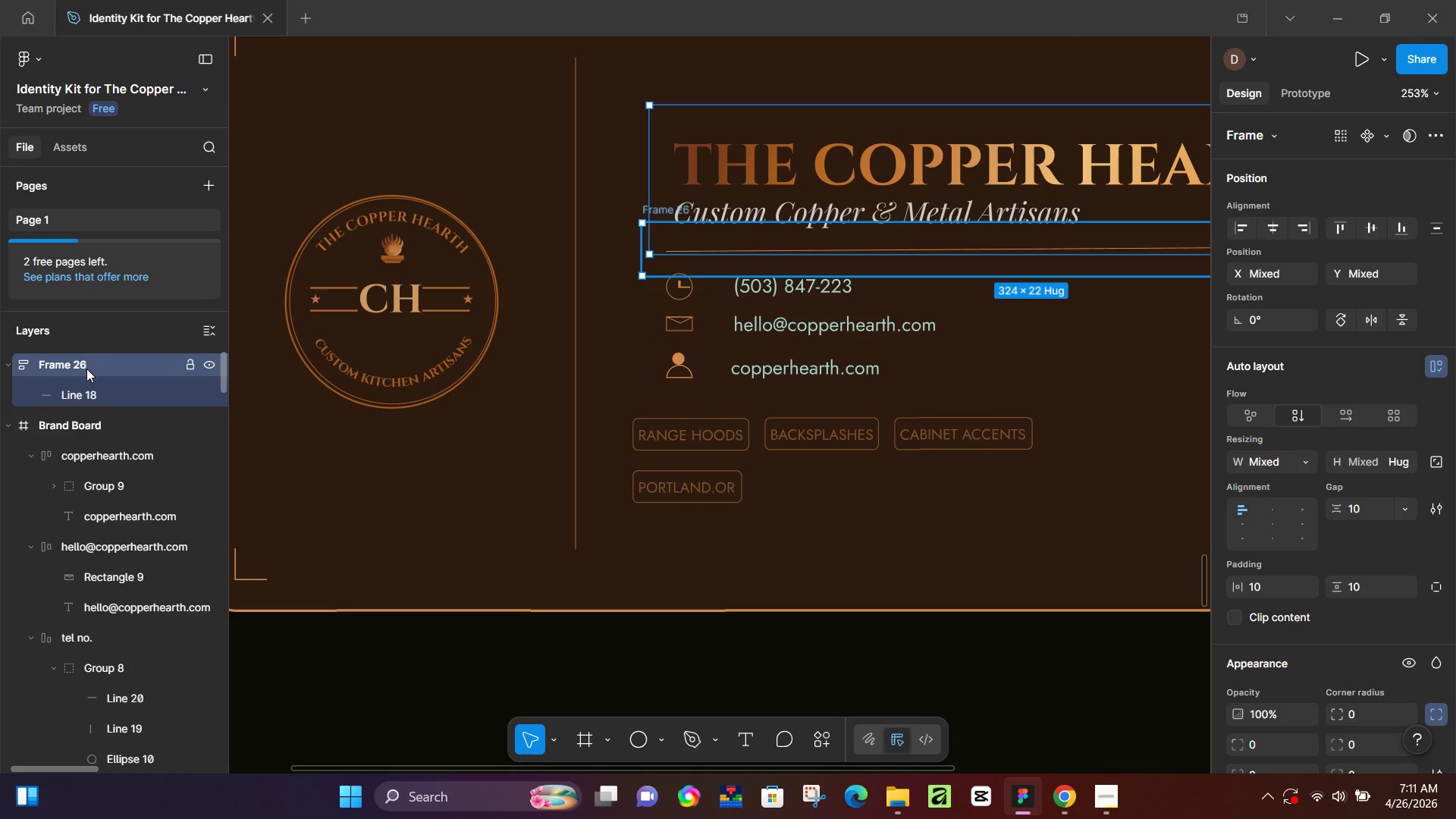 
key(Control+ControlLeft)
 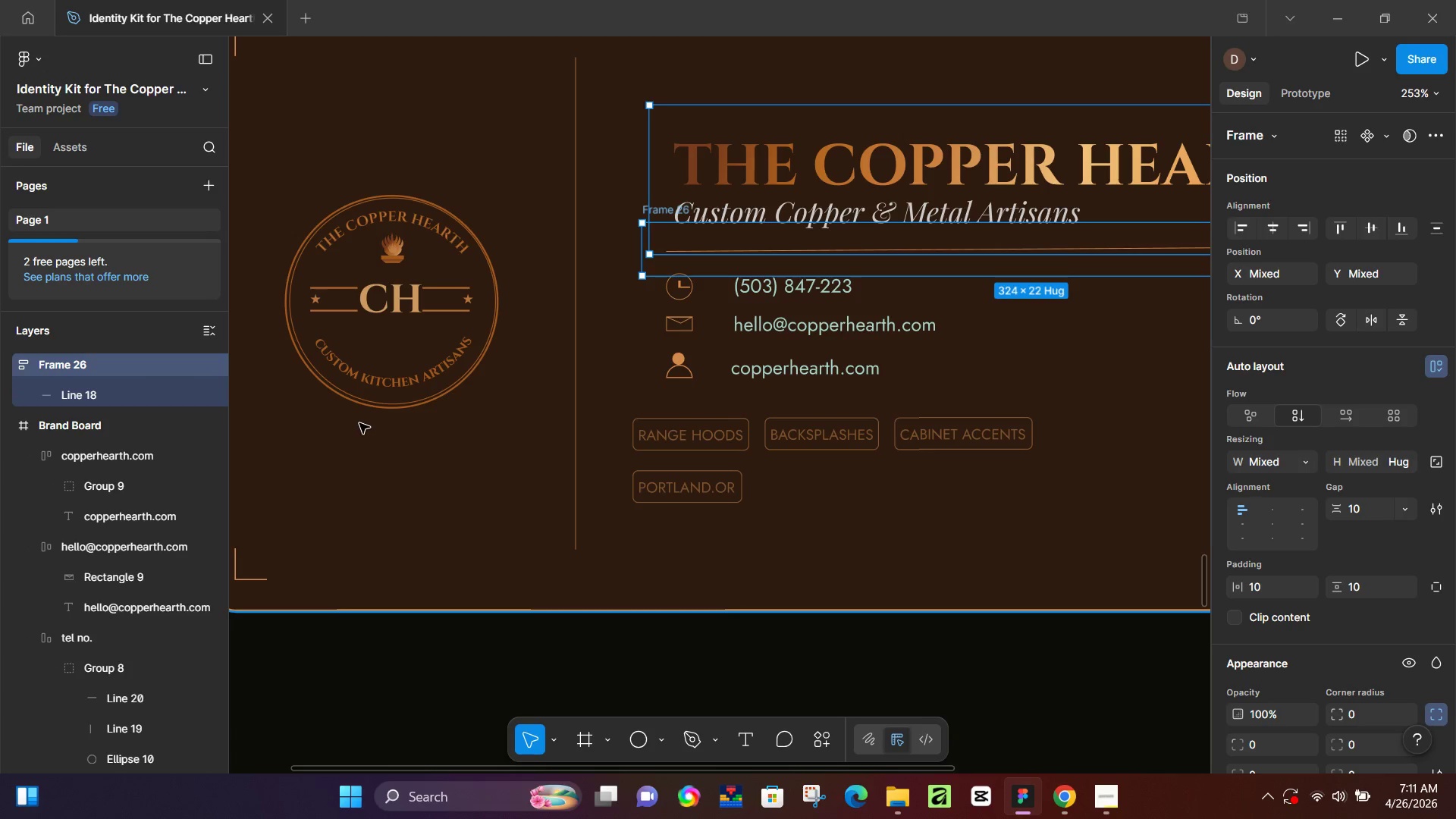 
key(Control+ControlLeft)
 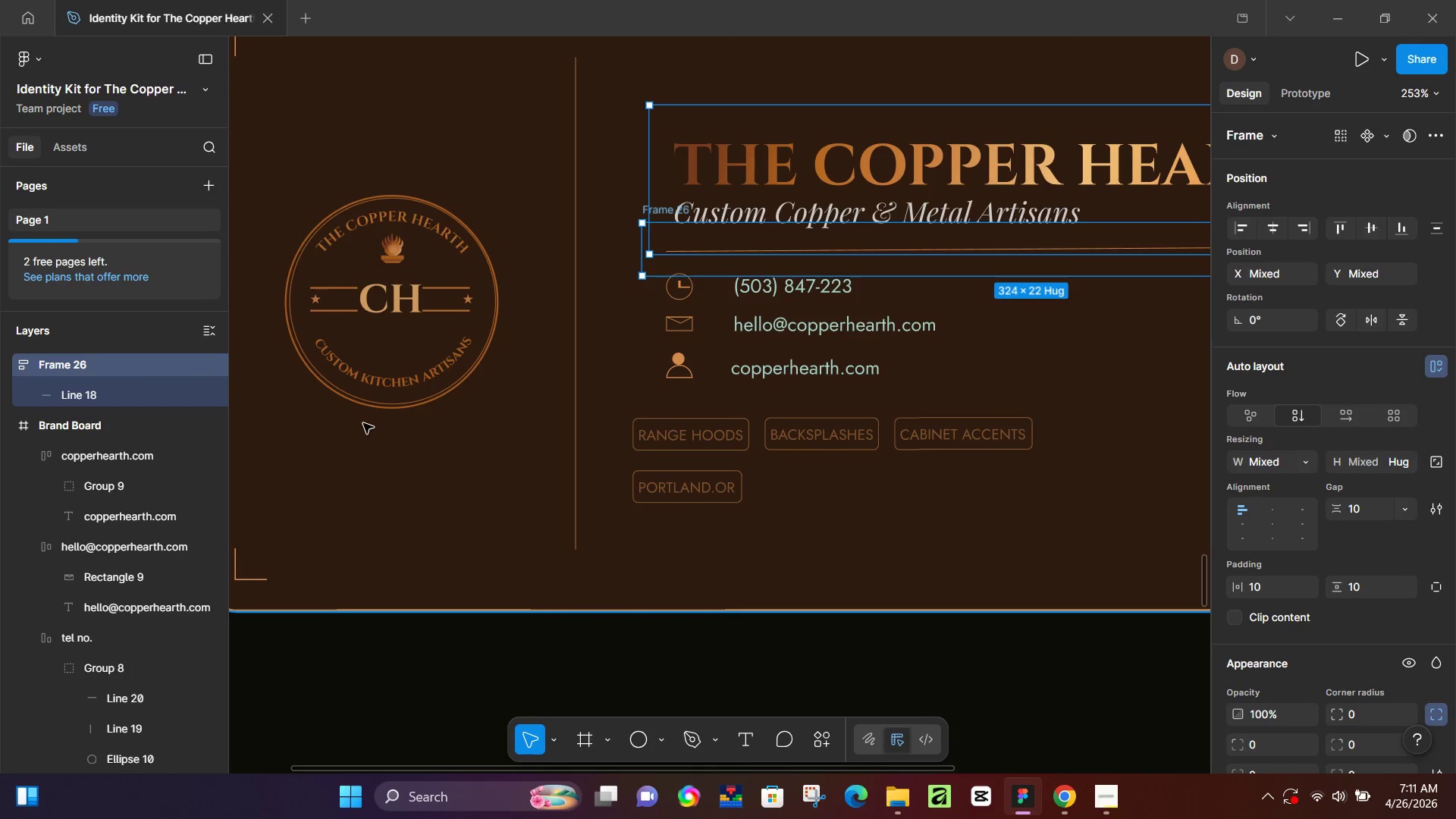 
key(Control+Z)
 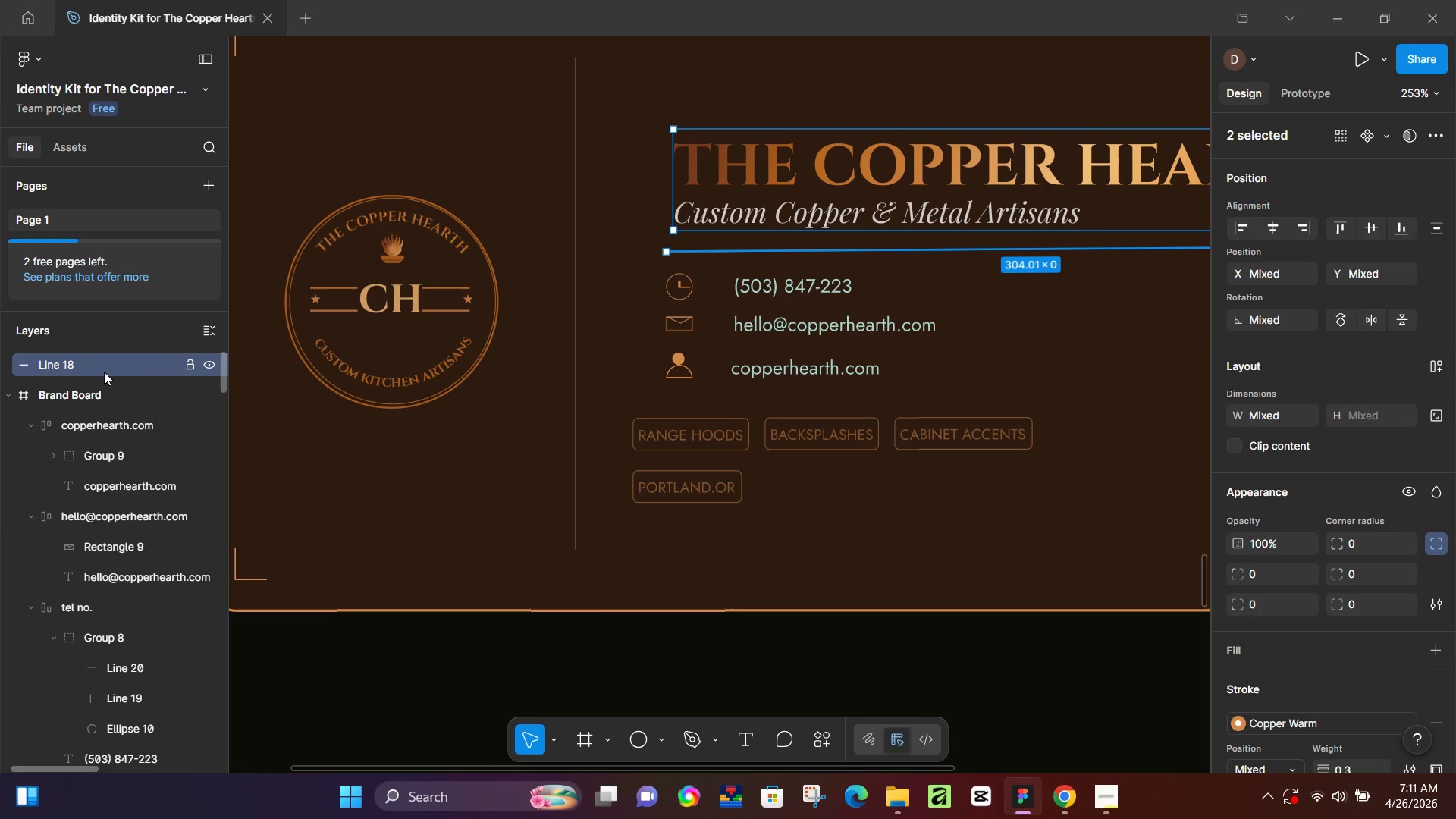 
left_click_drag(start_coordinate=[96, 366], to_coordinate=[85, 406])
 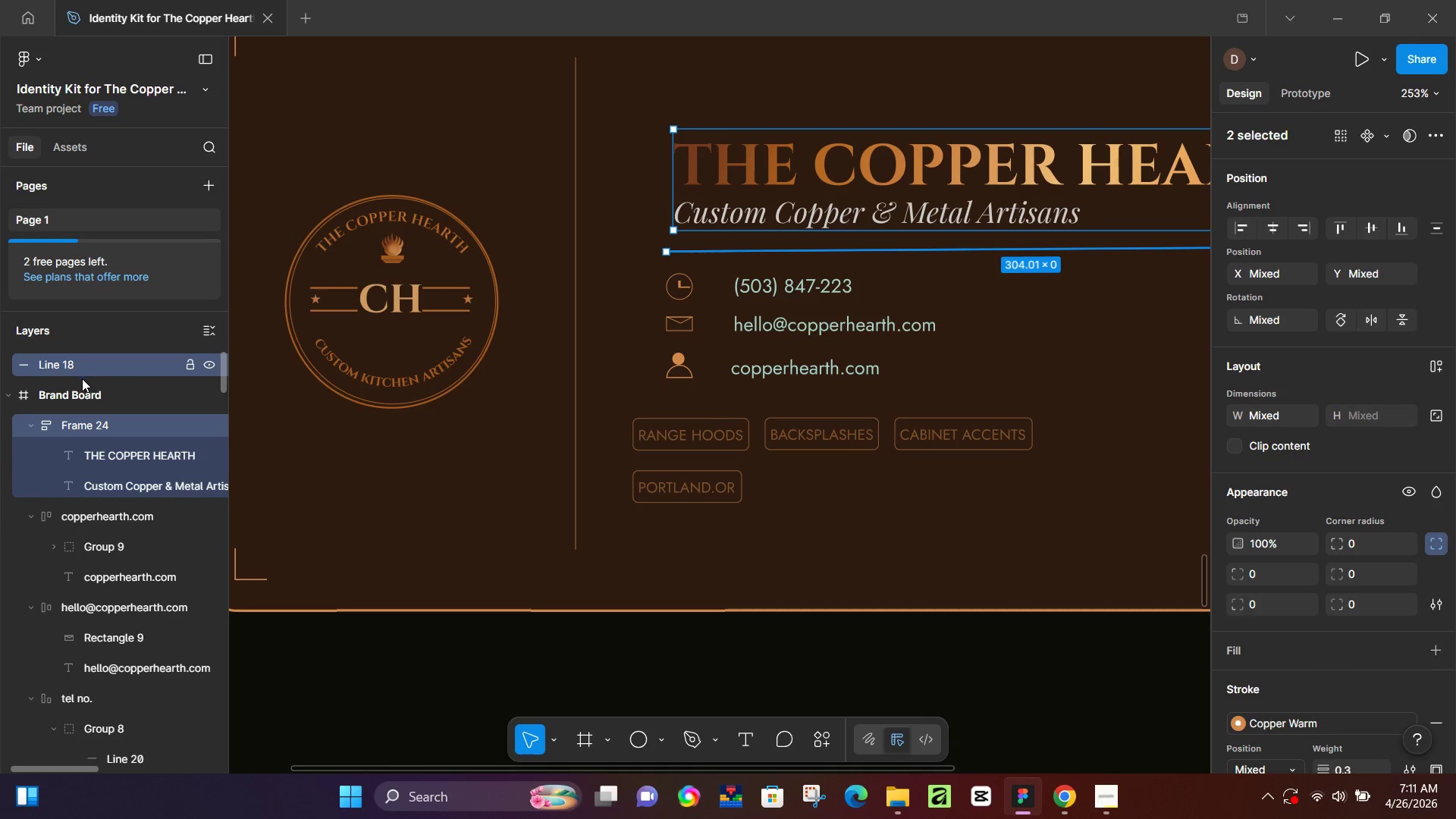 
hold_key(key=ControlLeft, duration=0.39)
 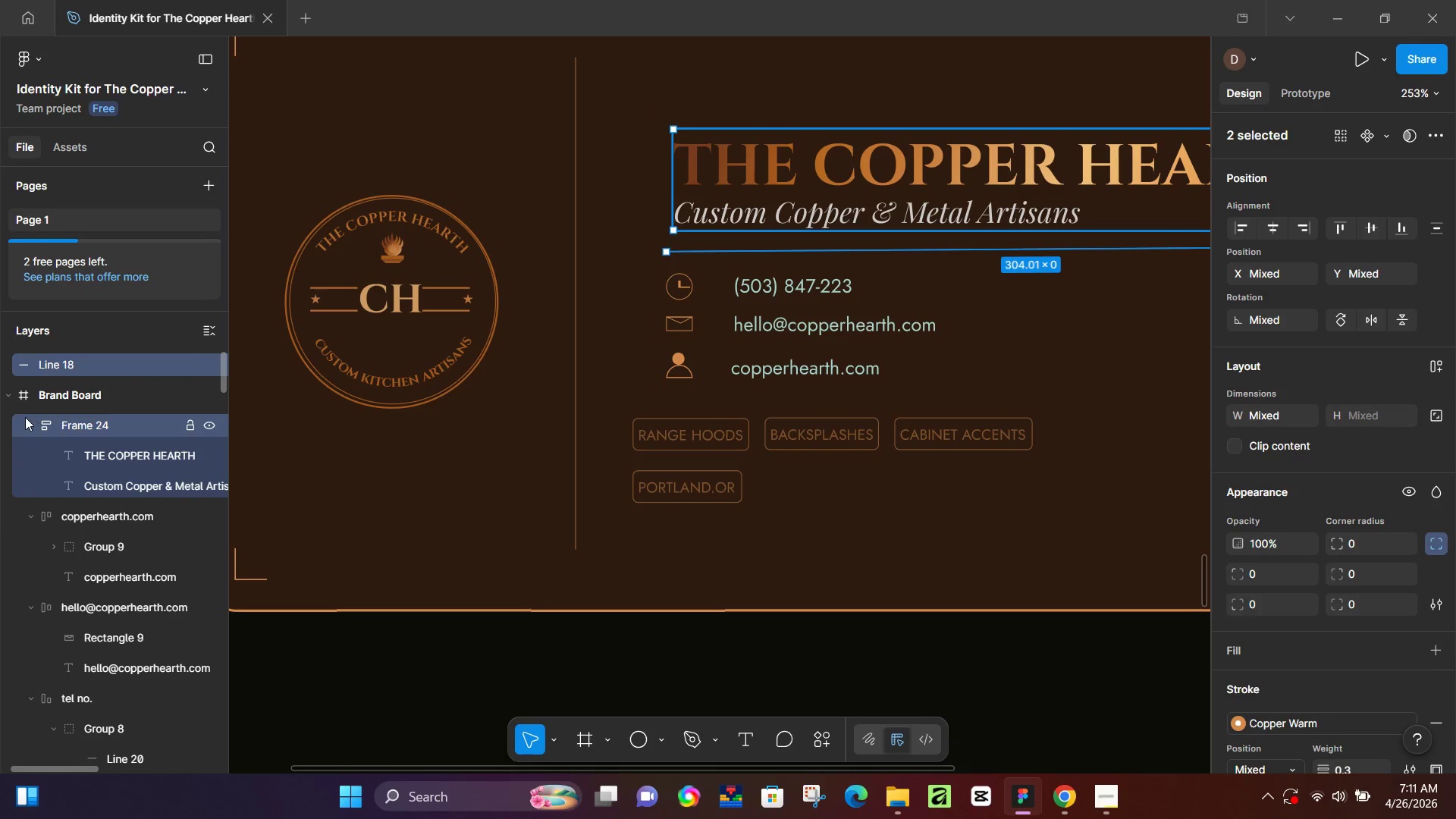 
left_click([25, 417])
 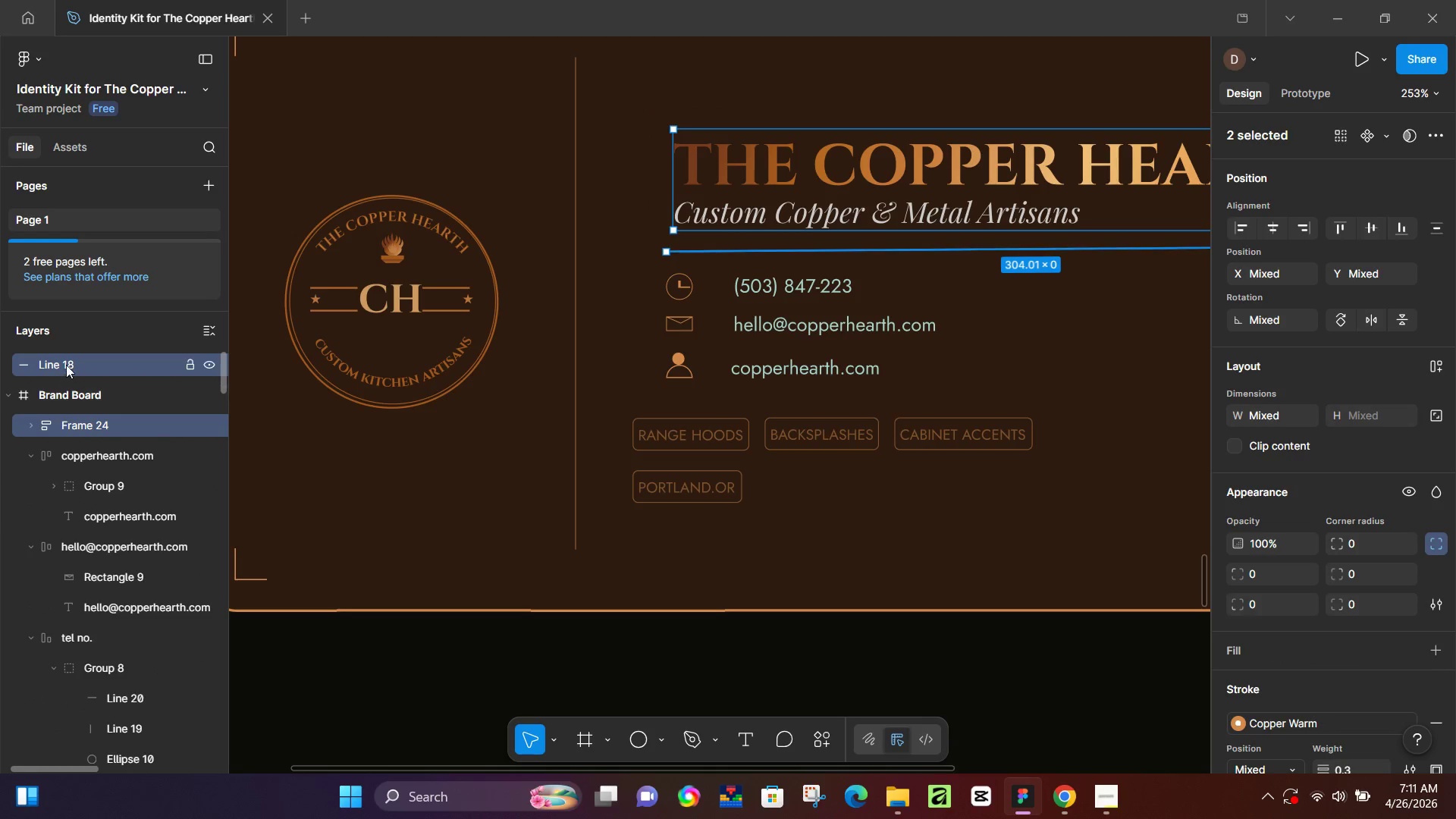 
left_click([66, 365])
 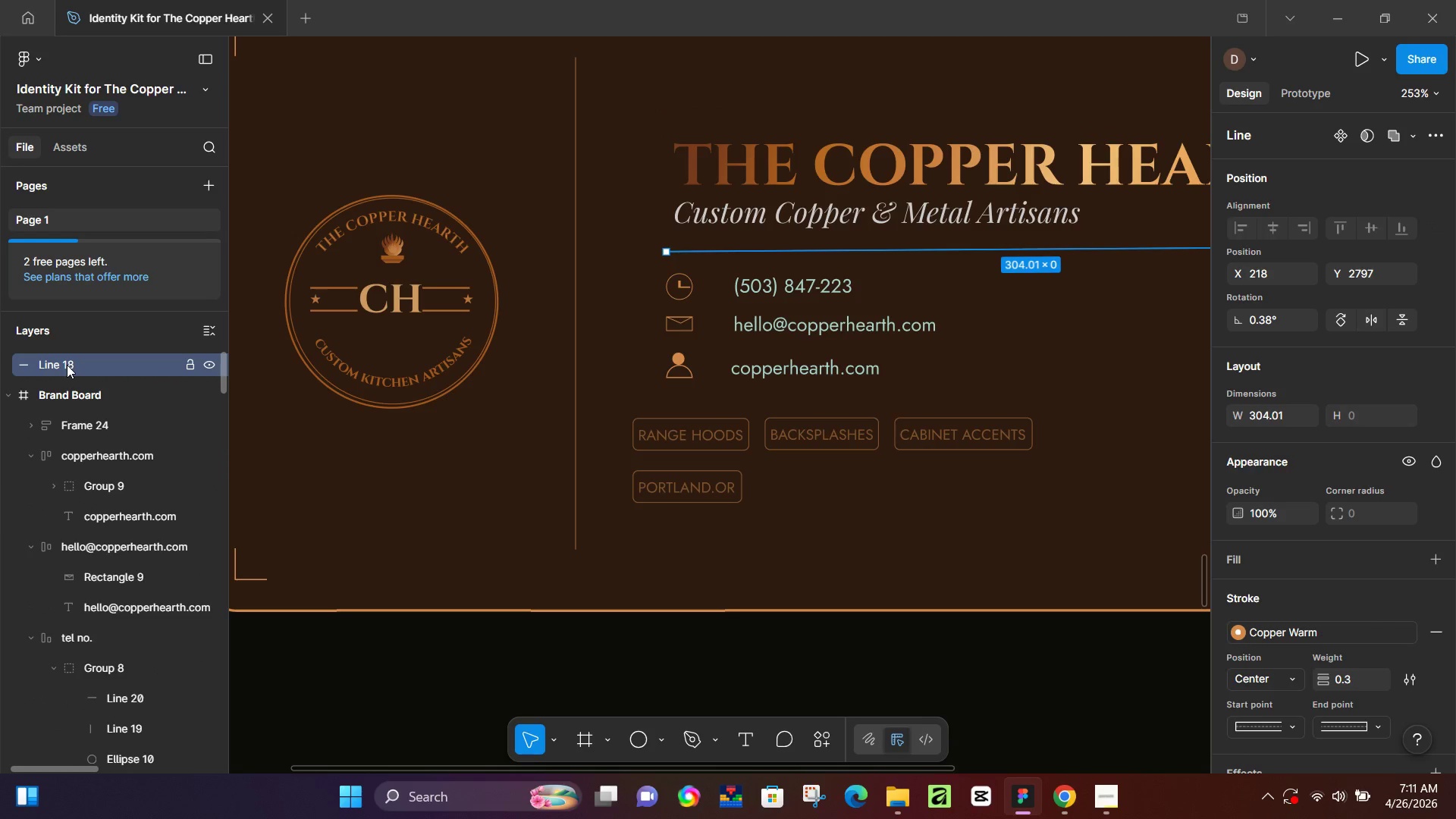 
left_click_drag(start_coordinate=[67, 365], to_coordinate=[78, 406])
 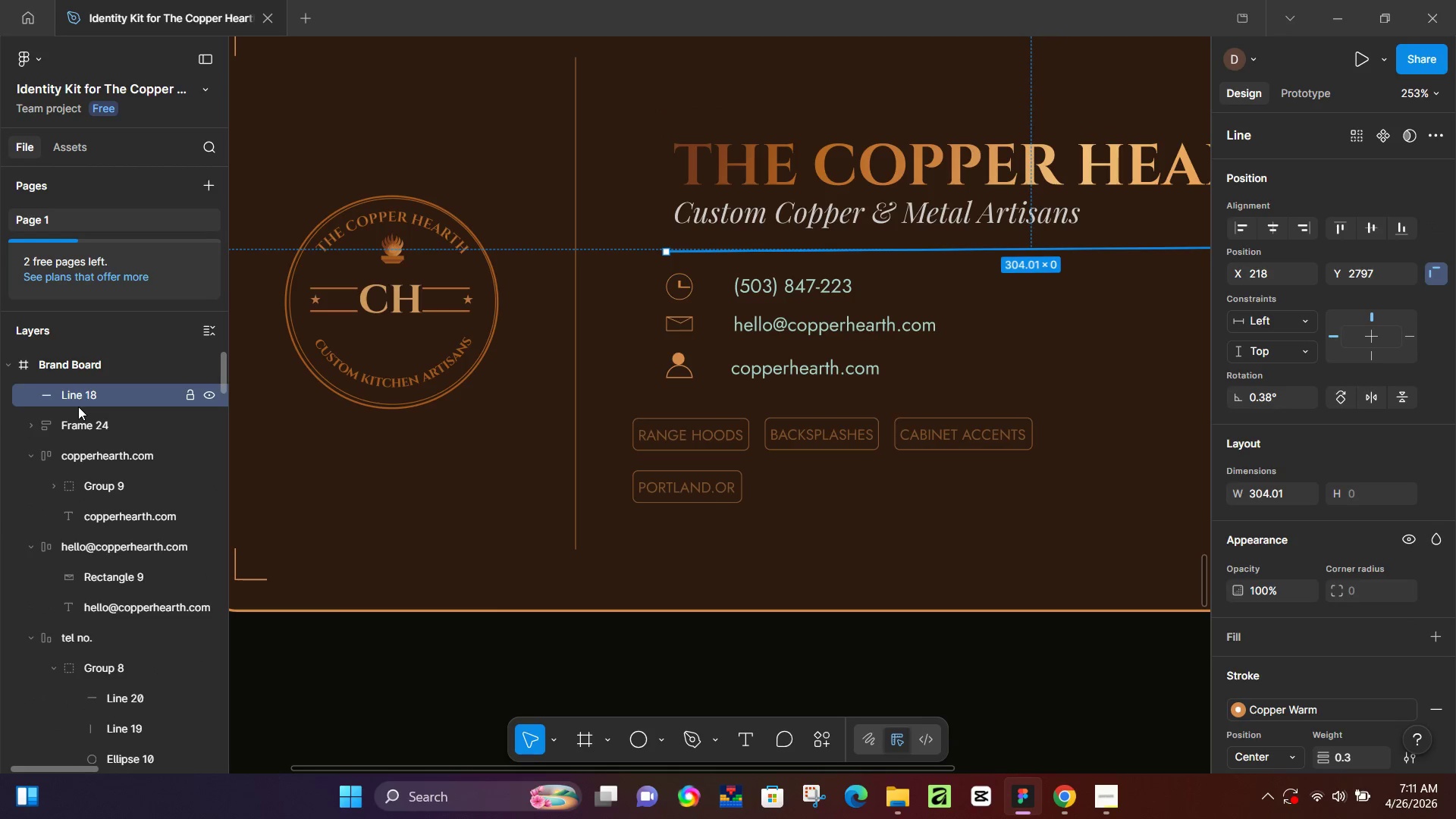 
left_click([83, 430])
 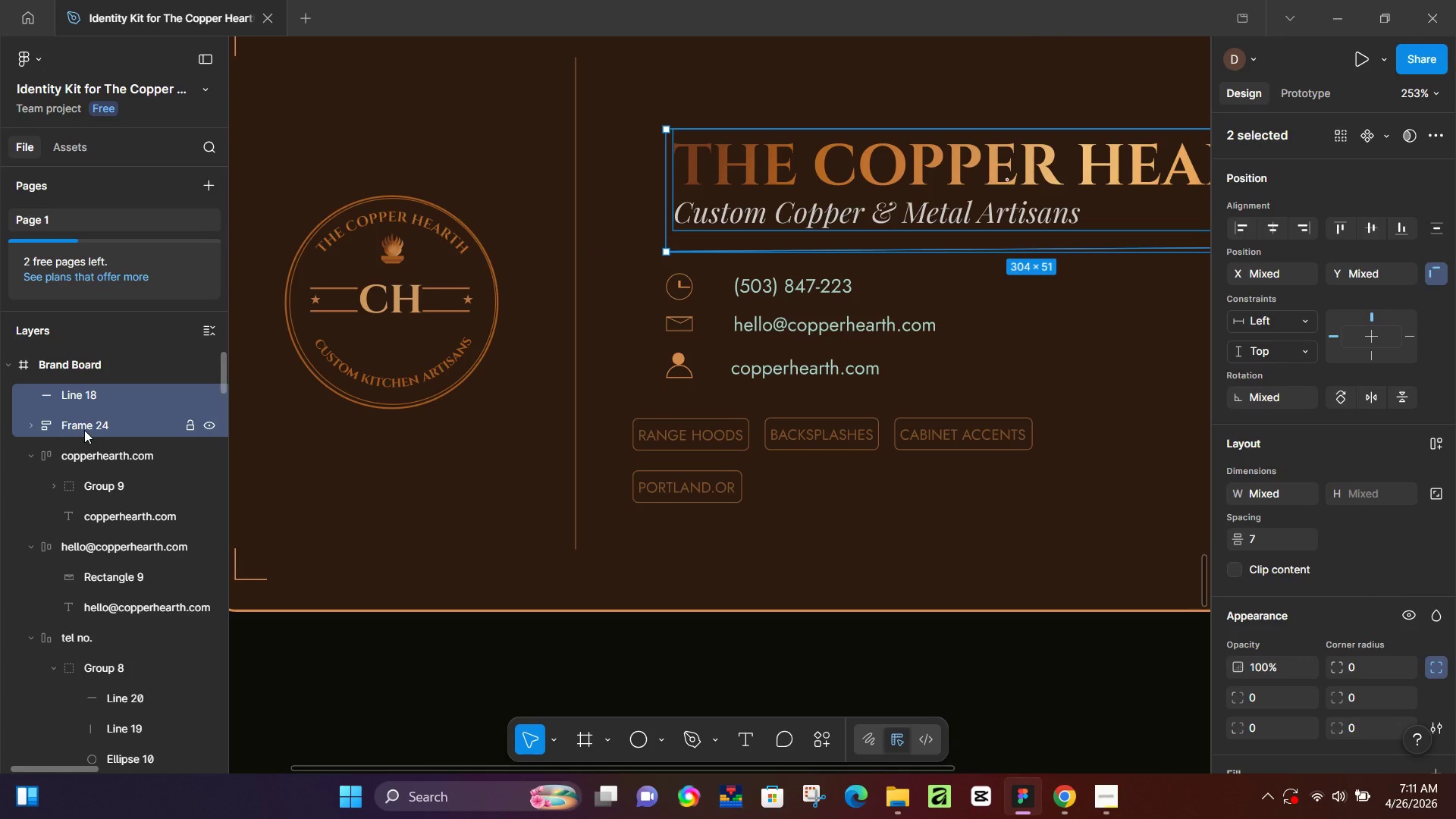 
key(Shift+A)
 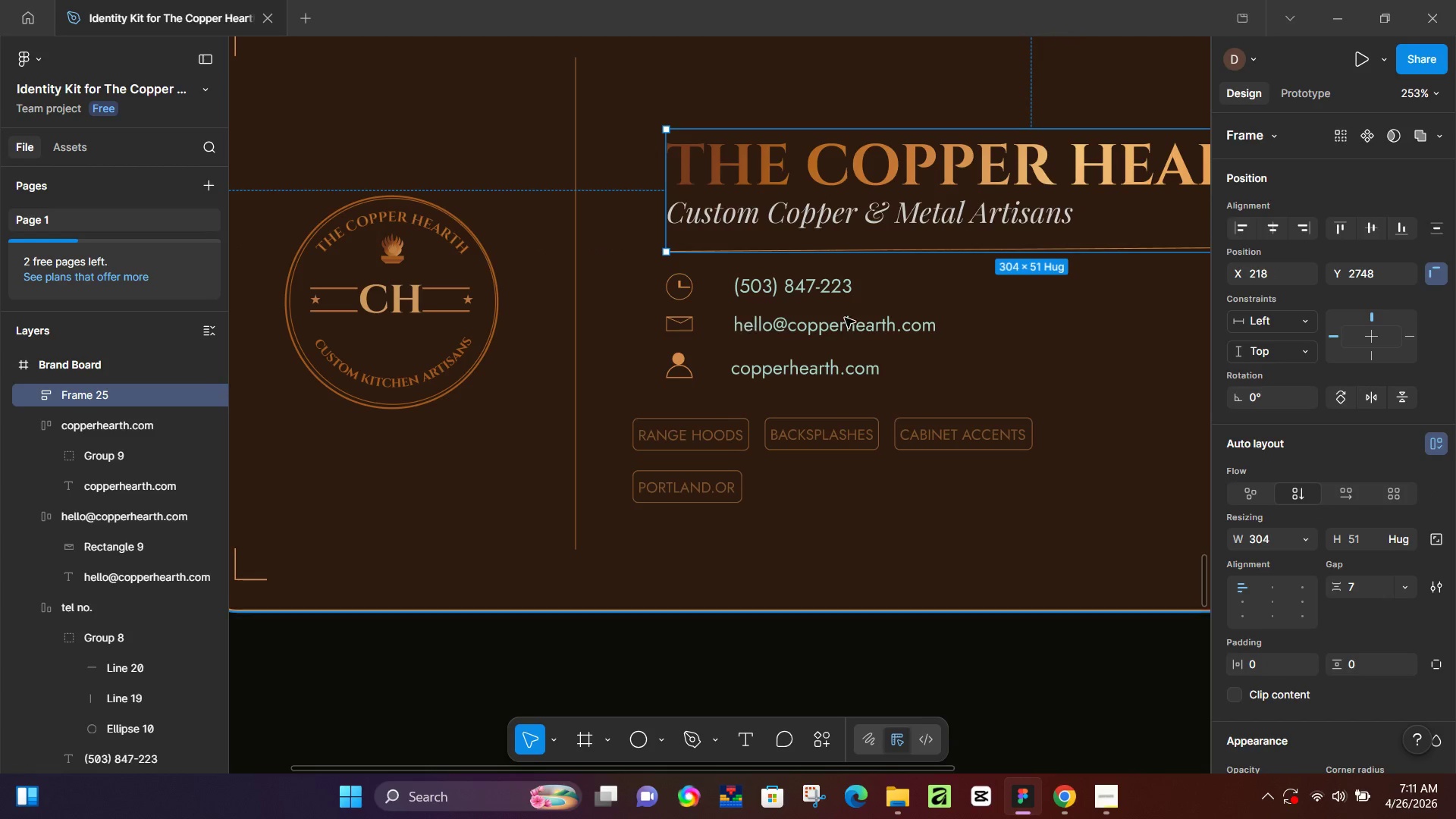 
left_click([711, 440])
 